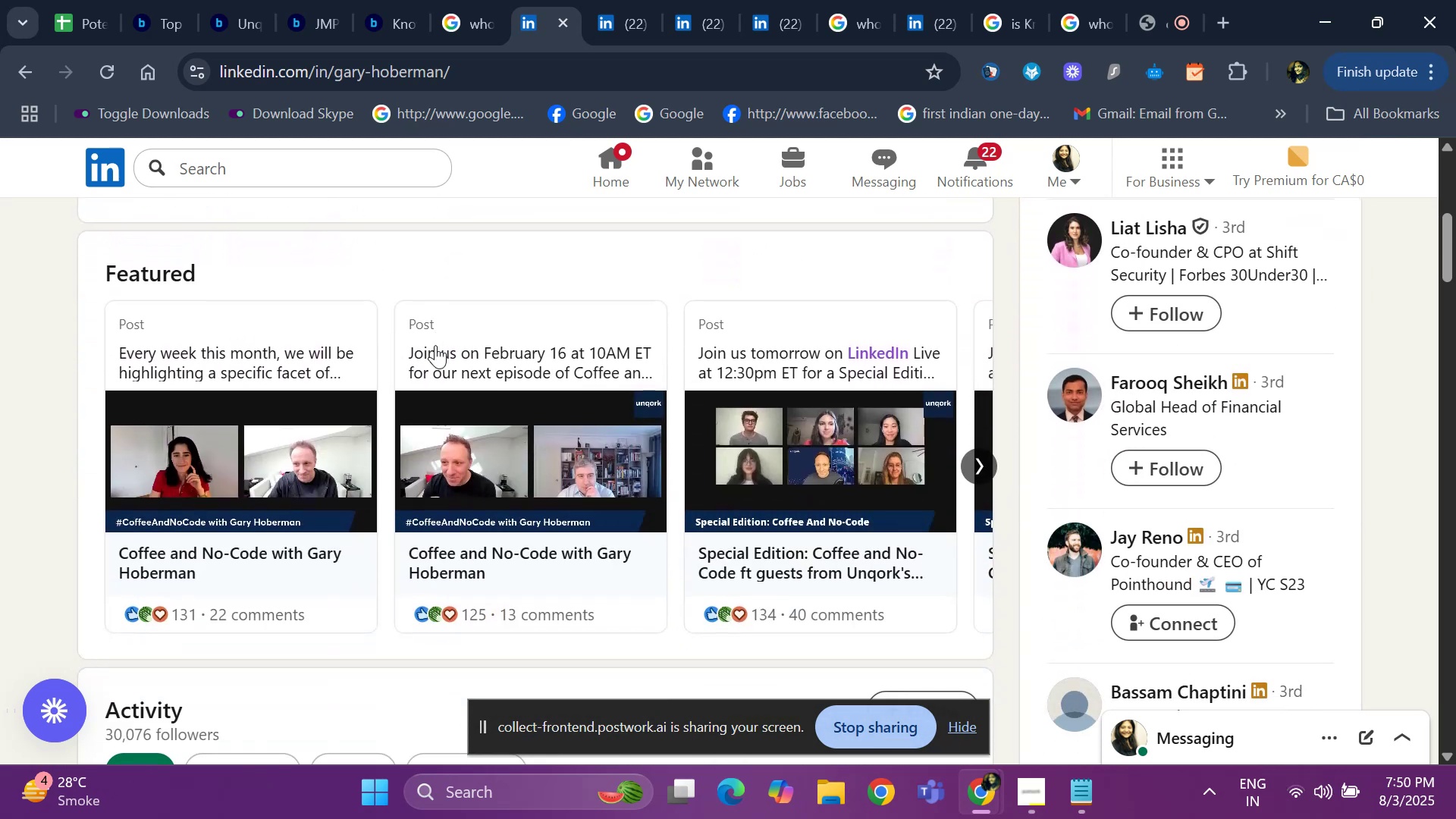 
hold_key(key=ArrowDown, duration=0.69)
 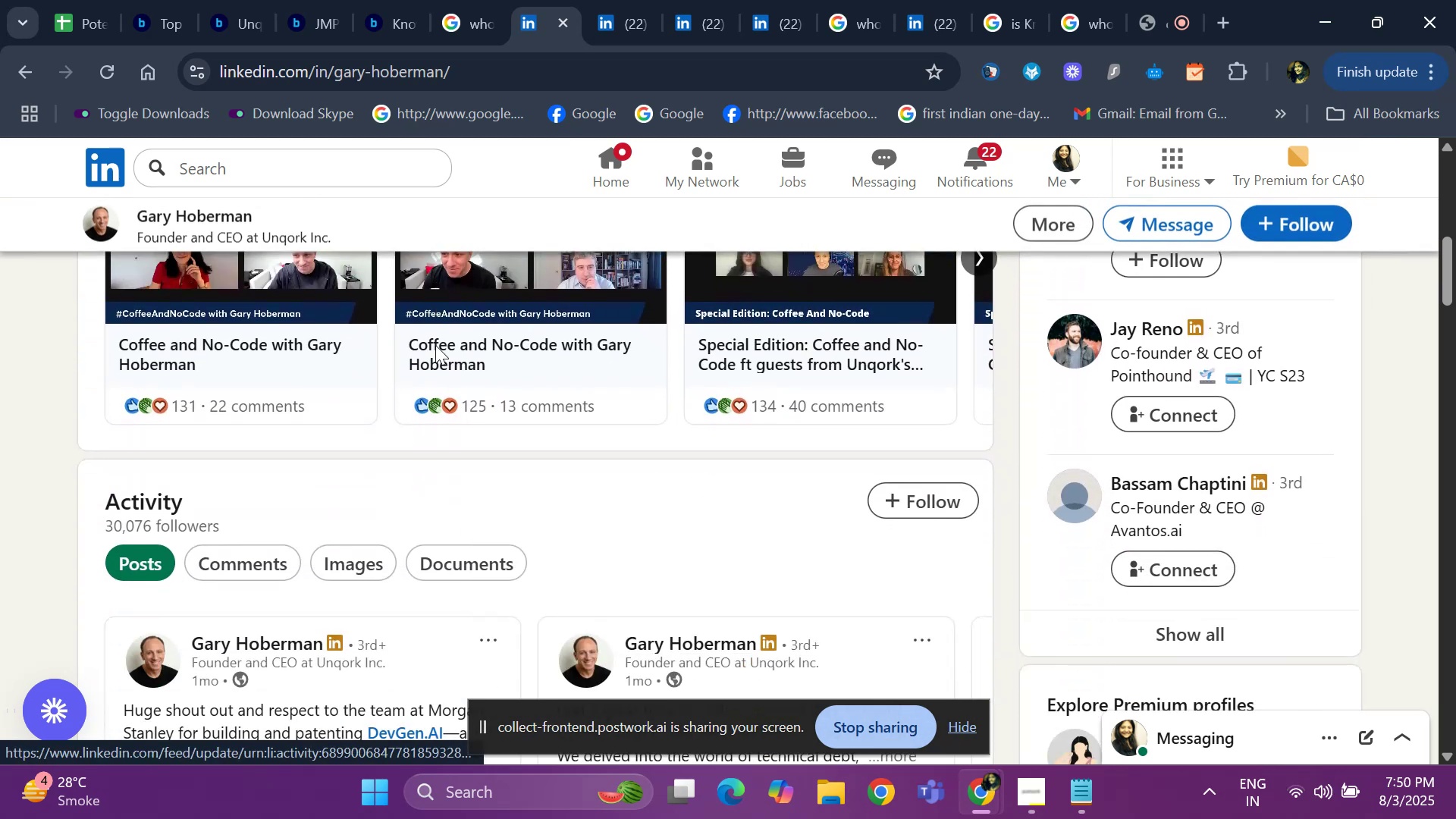 
hold_key(key=ArrowDown, duration=0.95)
 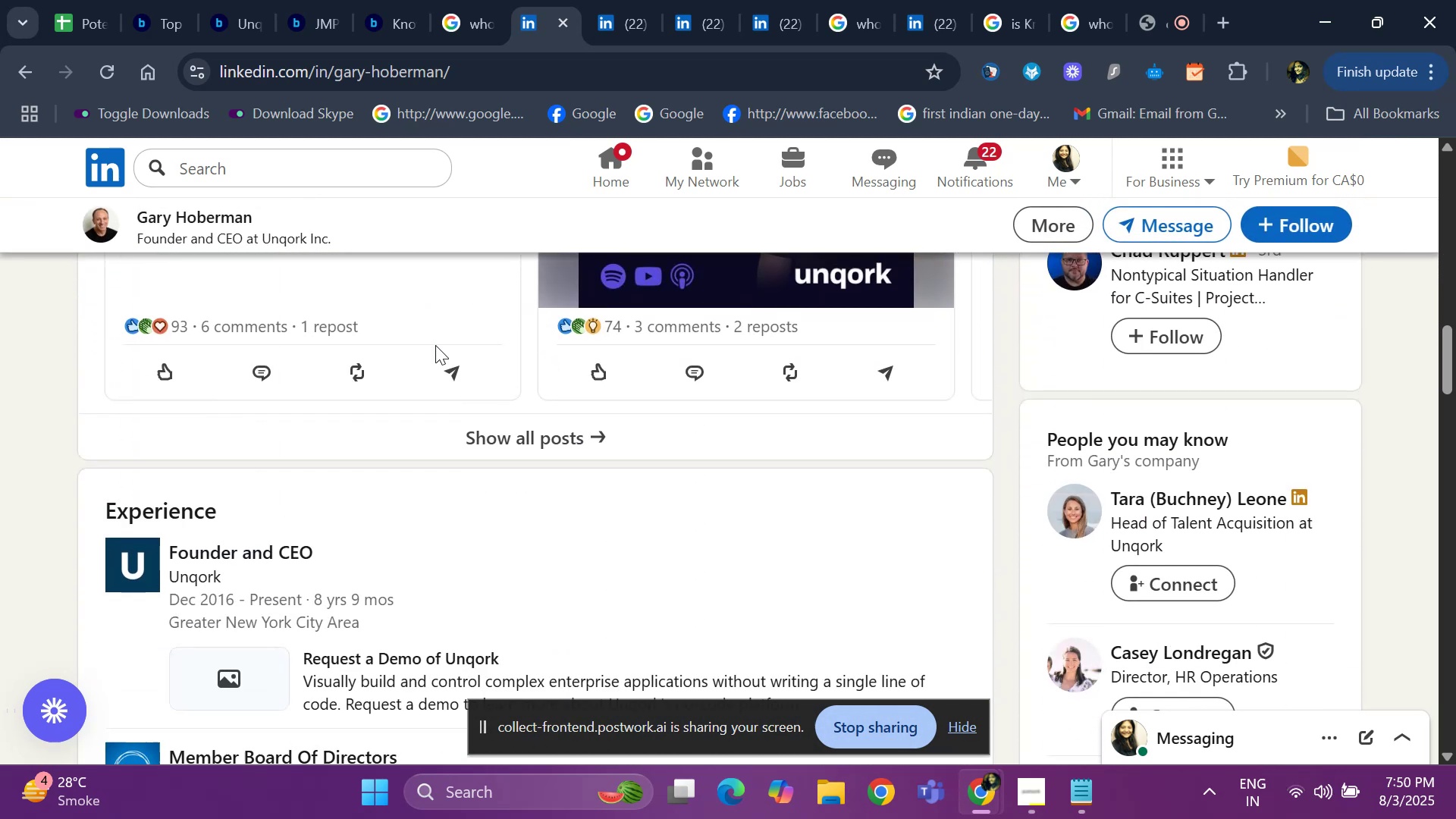 
key(ArrowDown)
 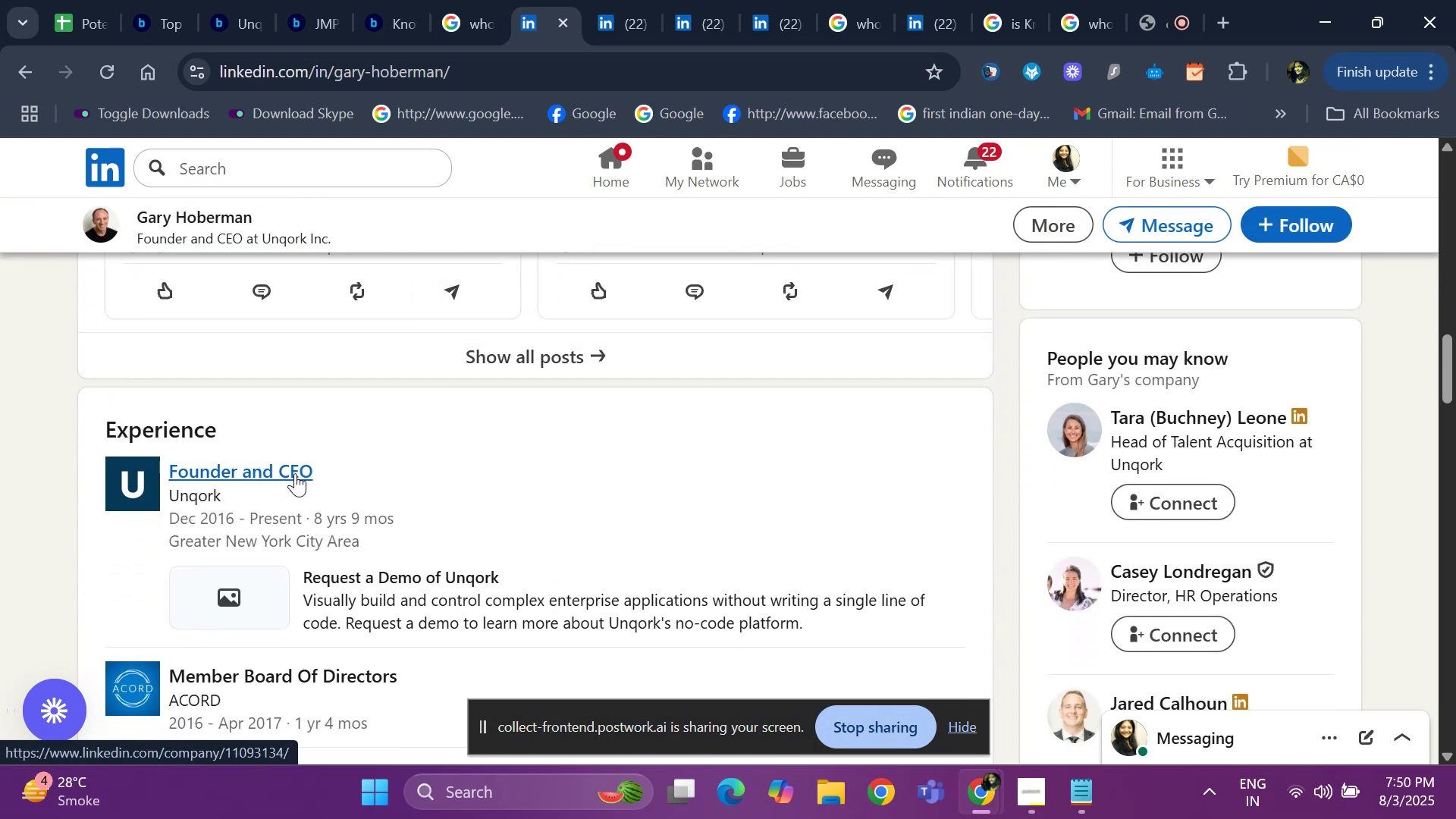 
right_click([295, 473])
 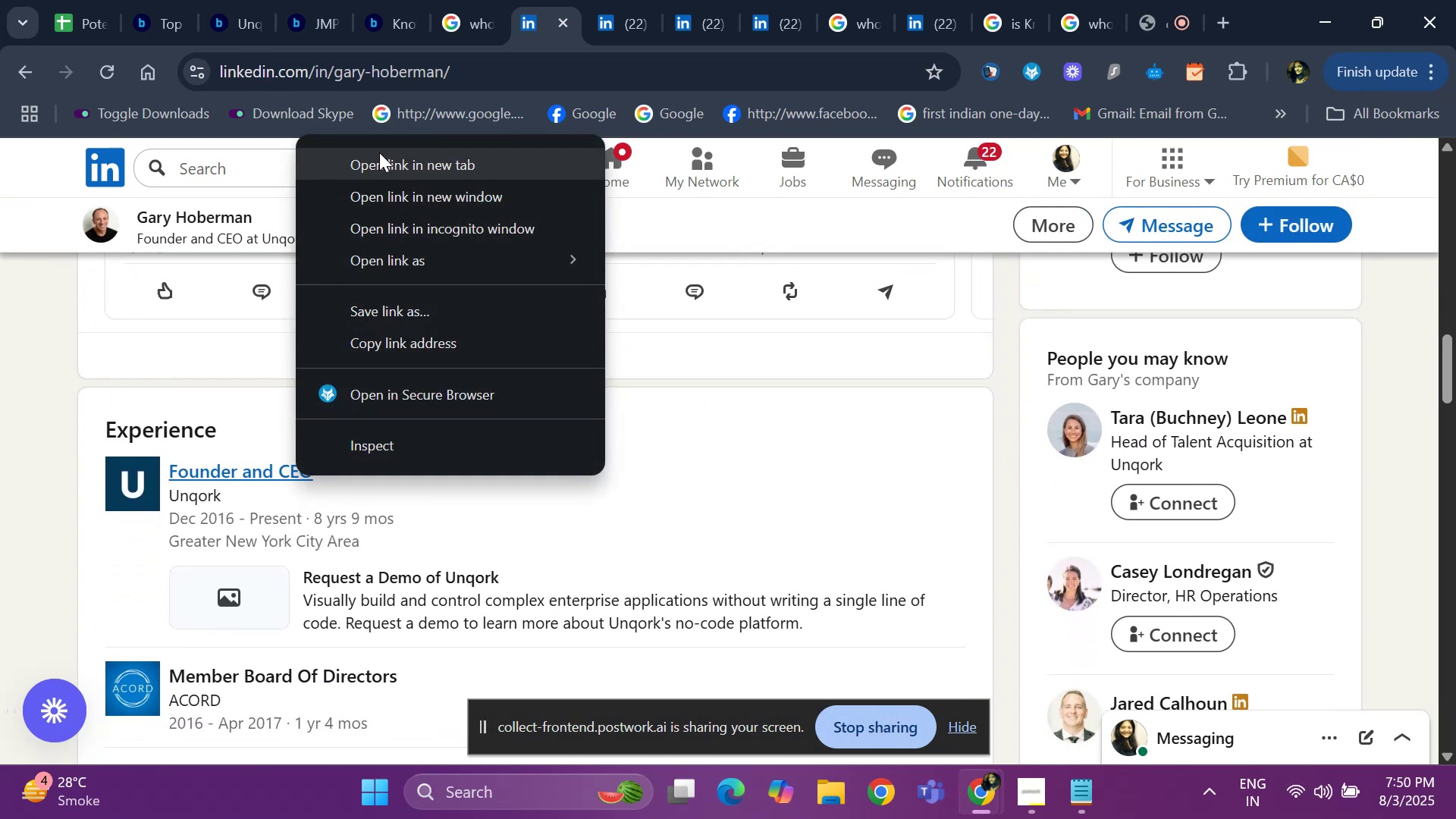 
left_click([379, 152])
 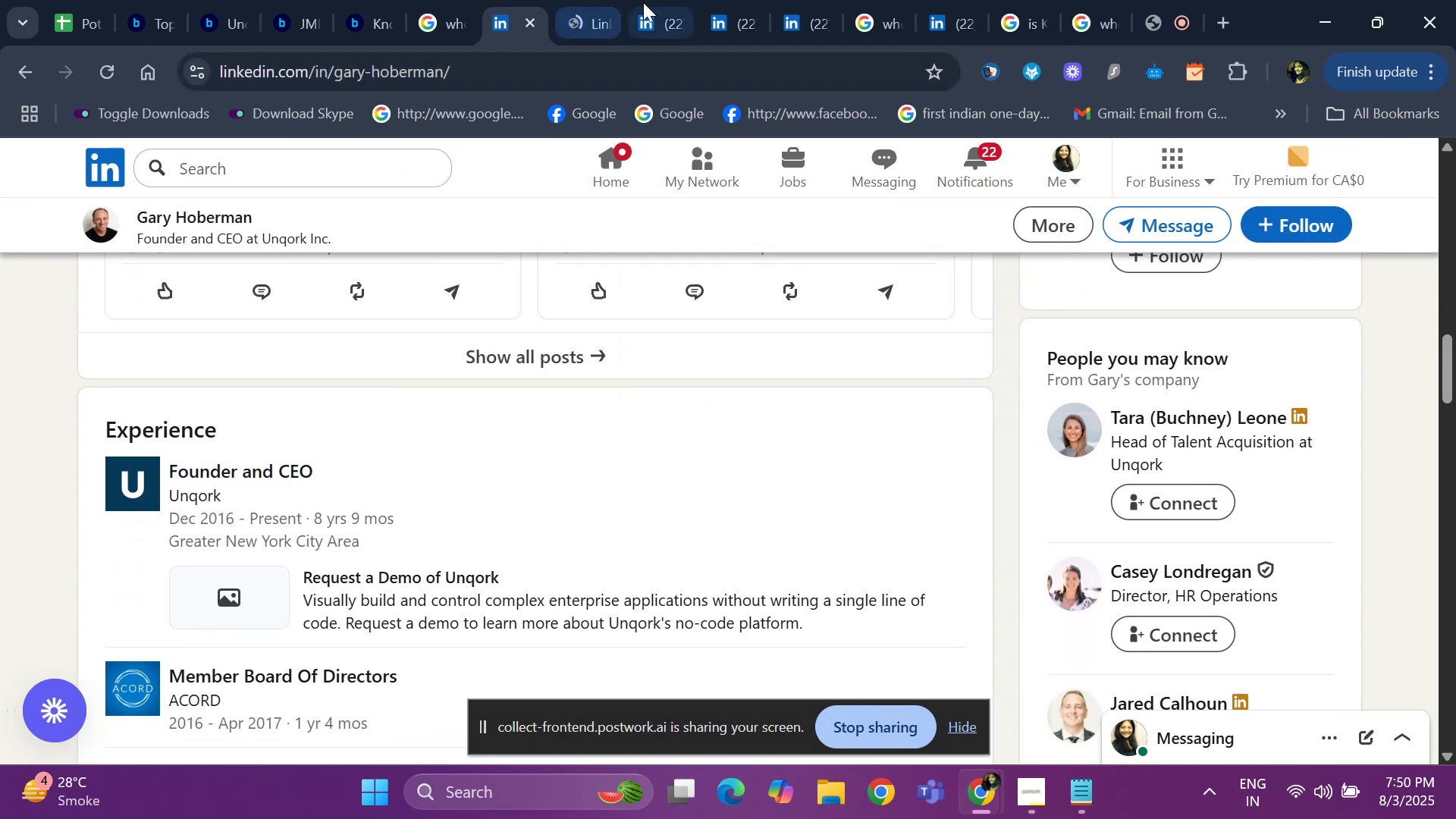 
left_click([645, 2])
 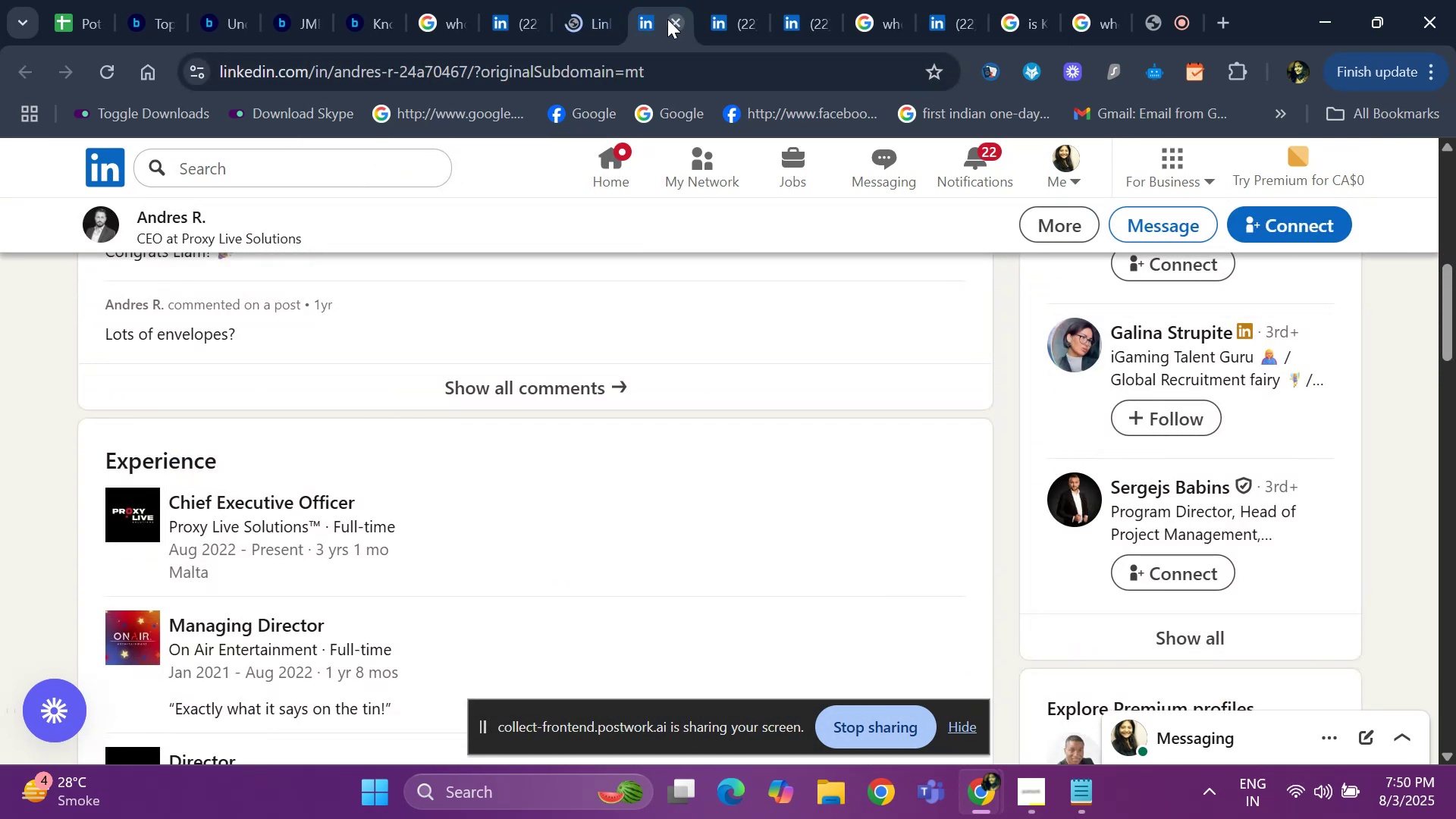 
left_click([667, 19])
 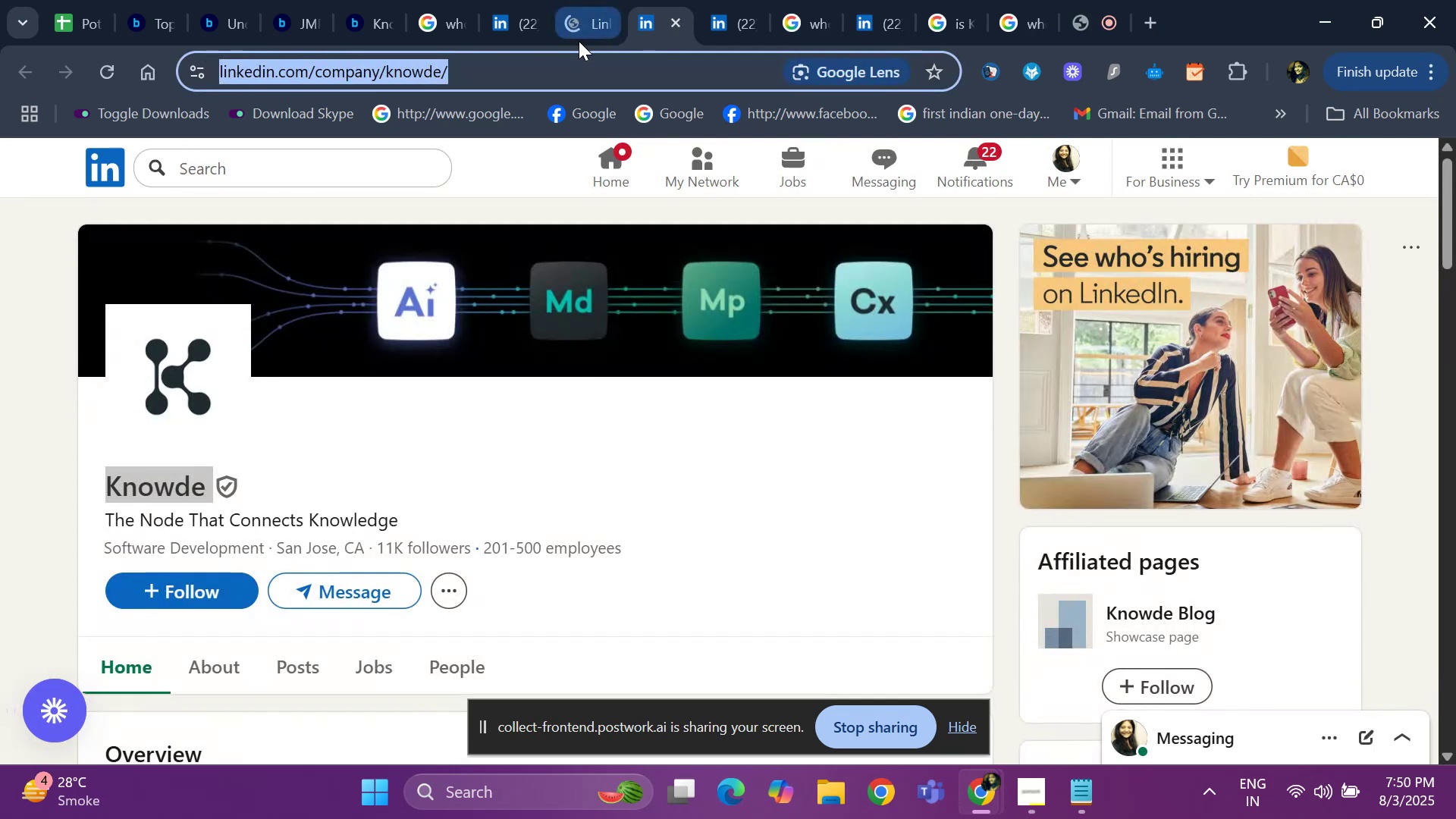 
left_click([579, 41])
 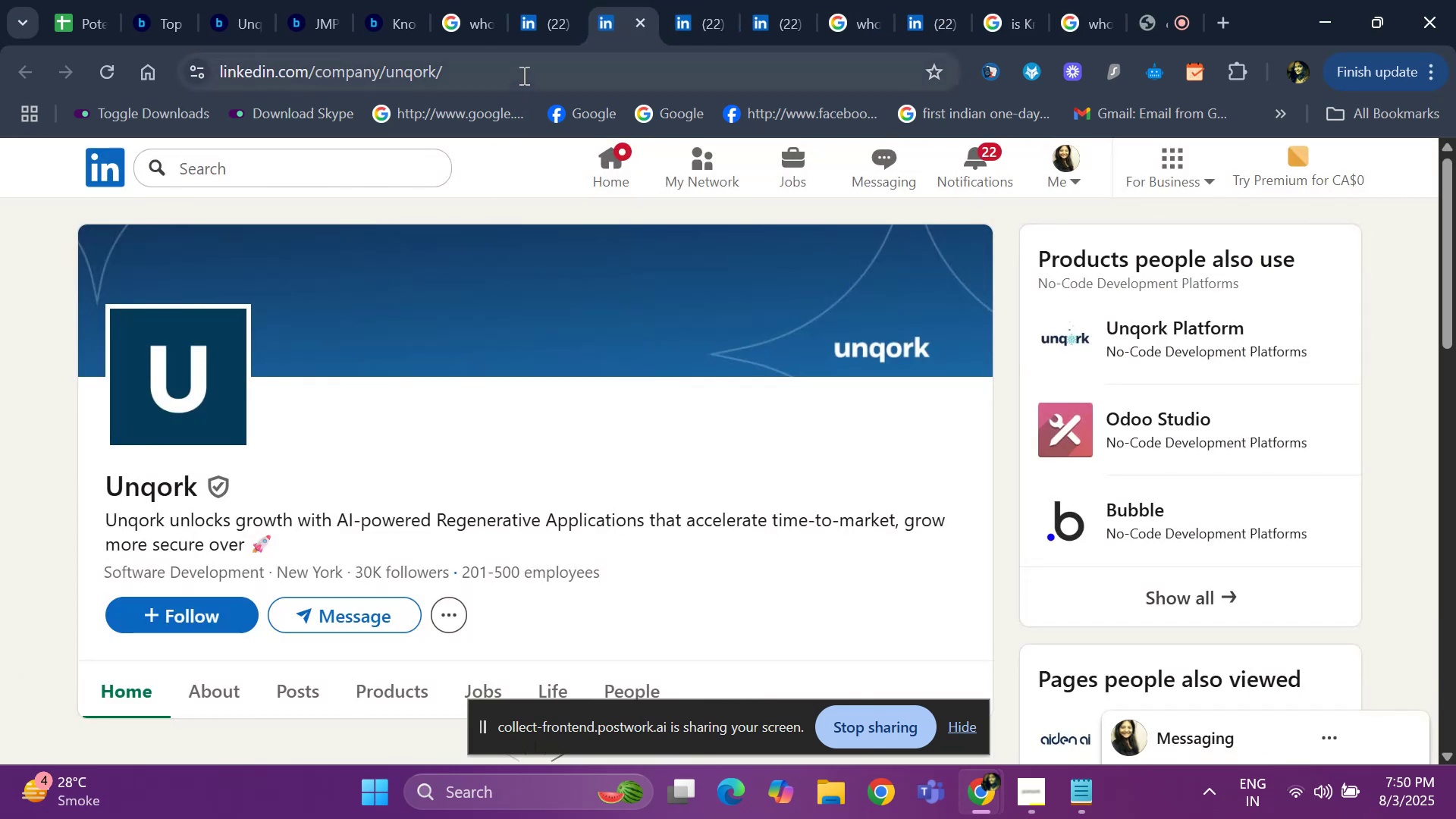 
left_click([540, 36])
 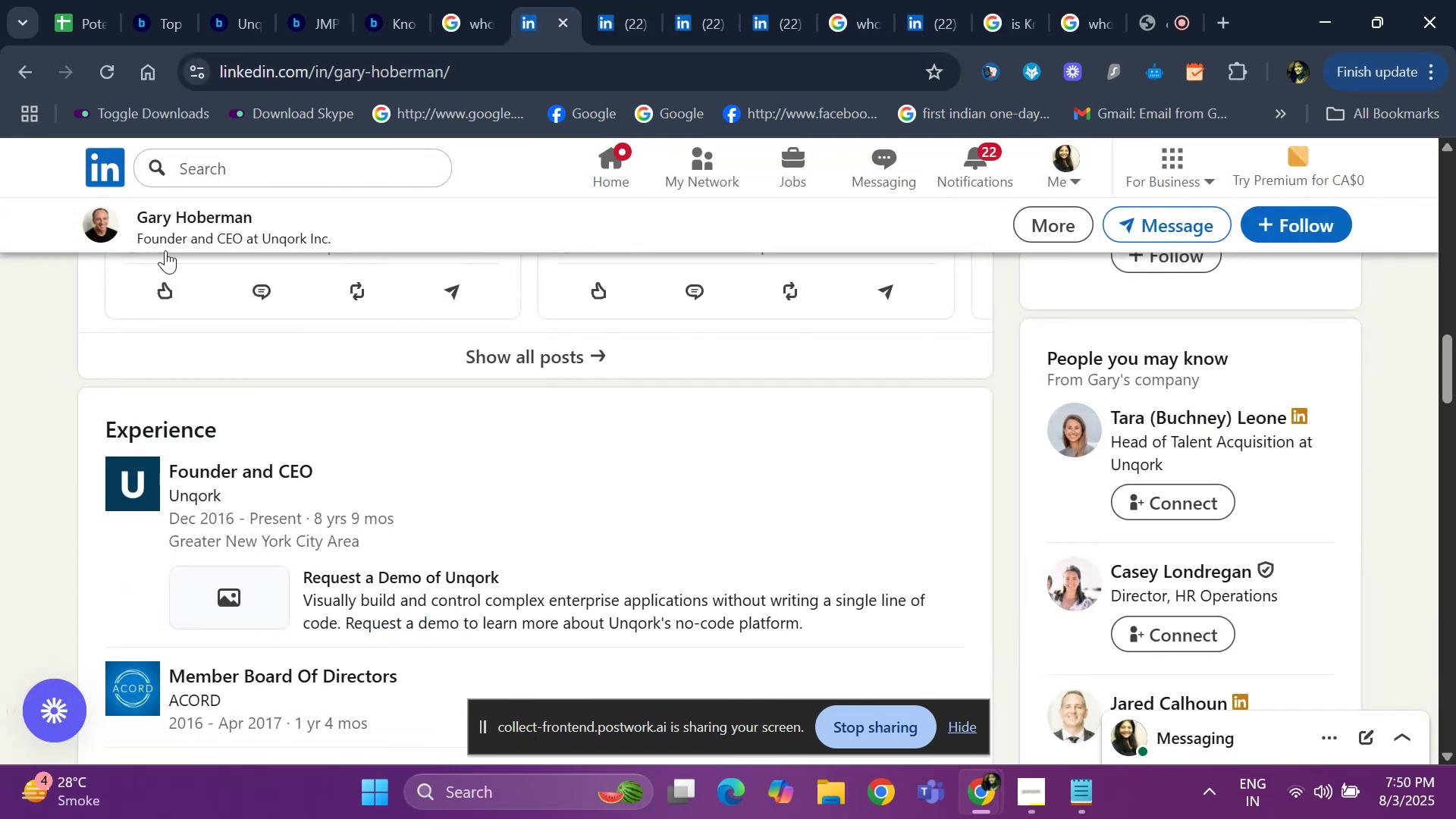 
hold_key(key=ArrowUp, duration=1.51)
 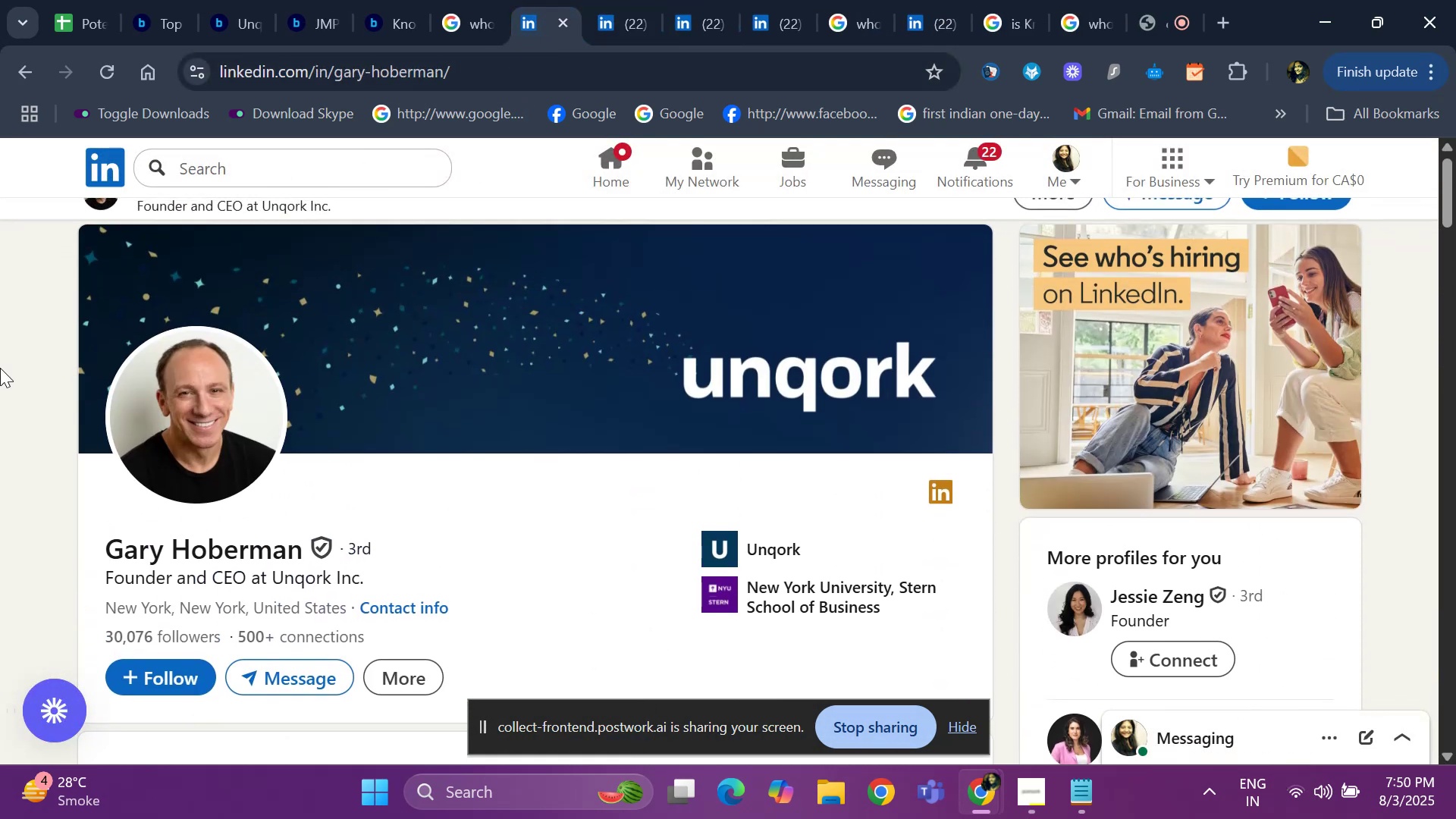 
hold_key(key=ArrowUp, duration=0.31)
 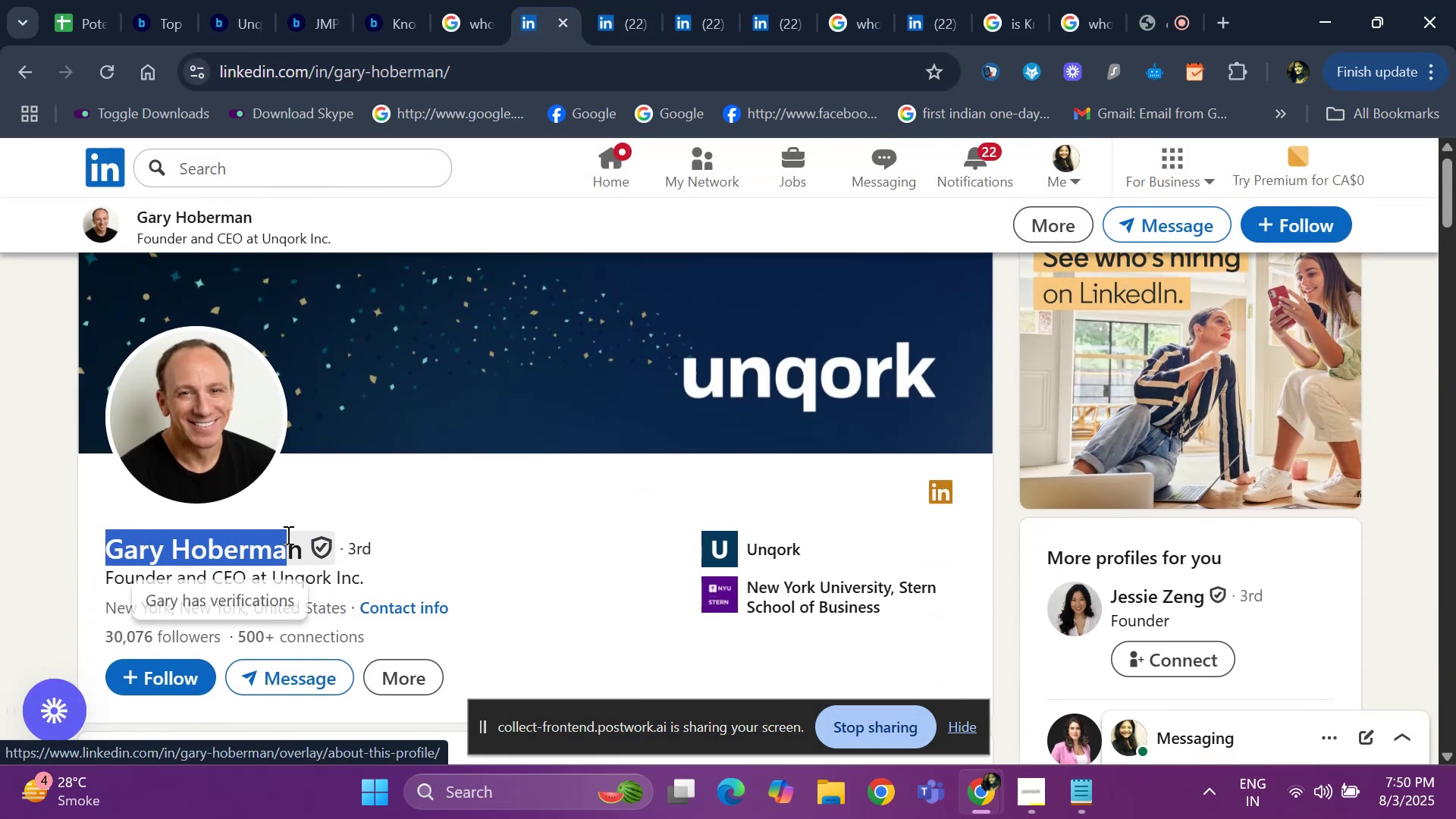 
key(Control+ControlLeft)
 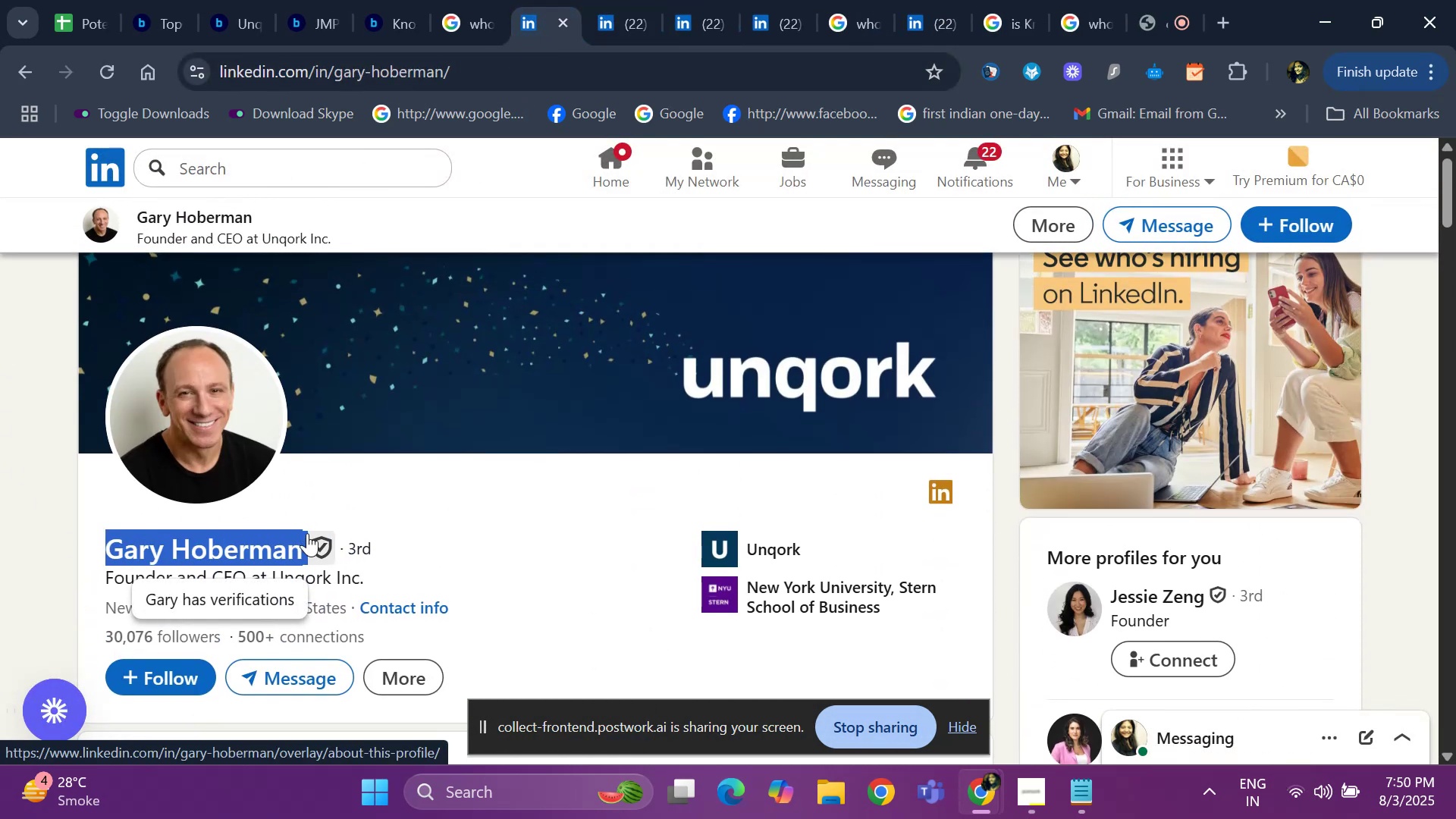 
key(Control+C)
 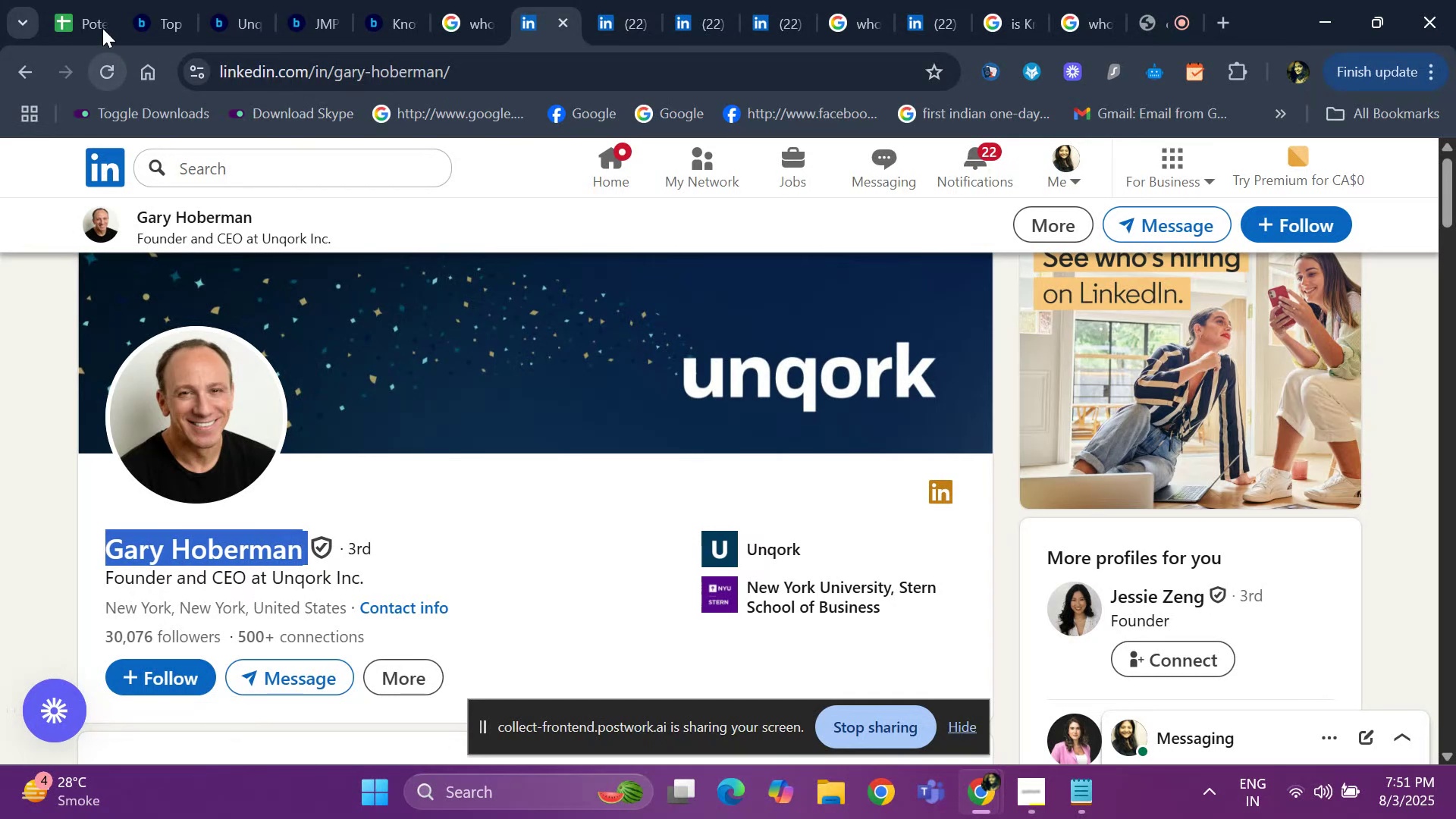 
left_click([101, 26])
 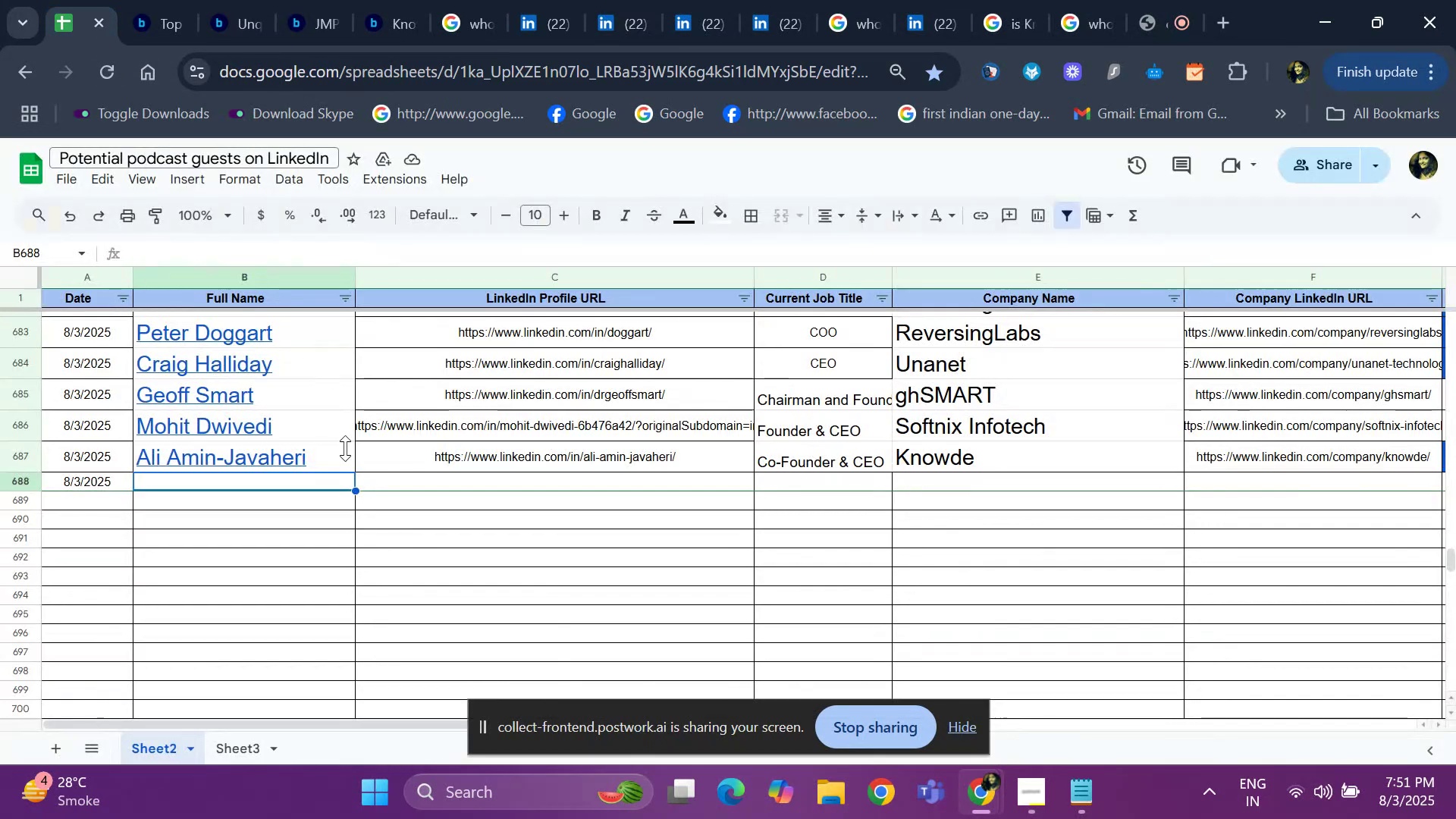 
key(Control+ControlLeft)
 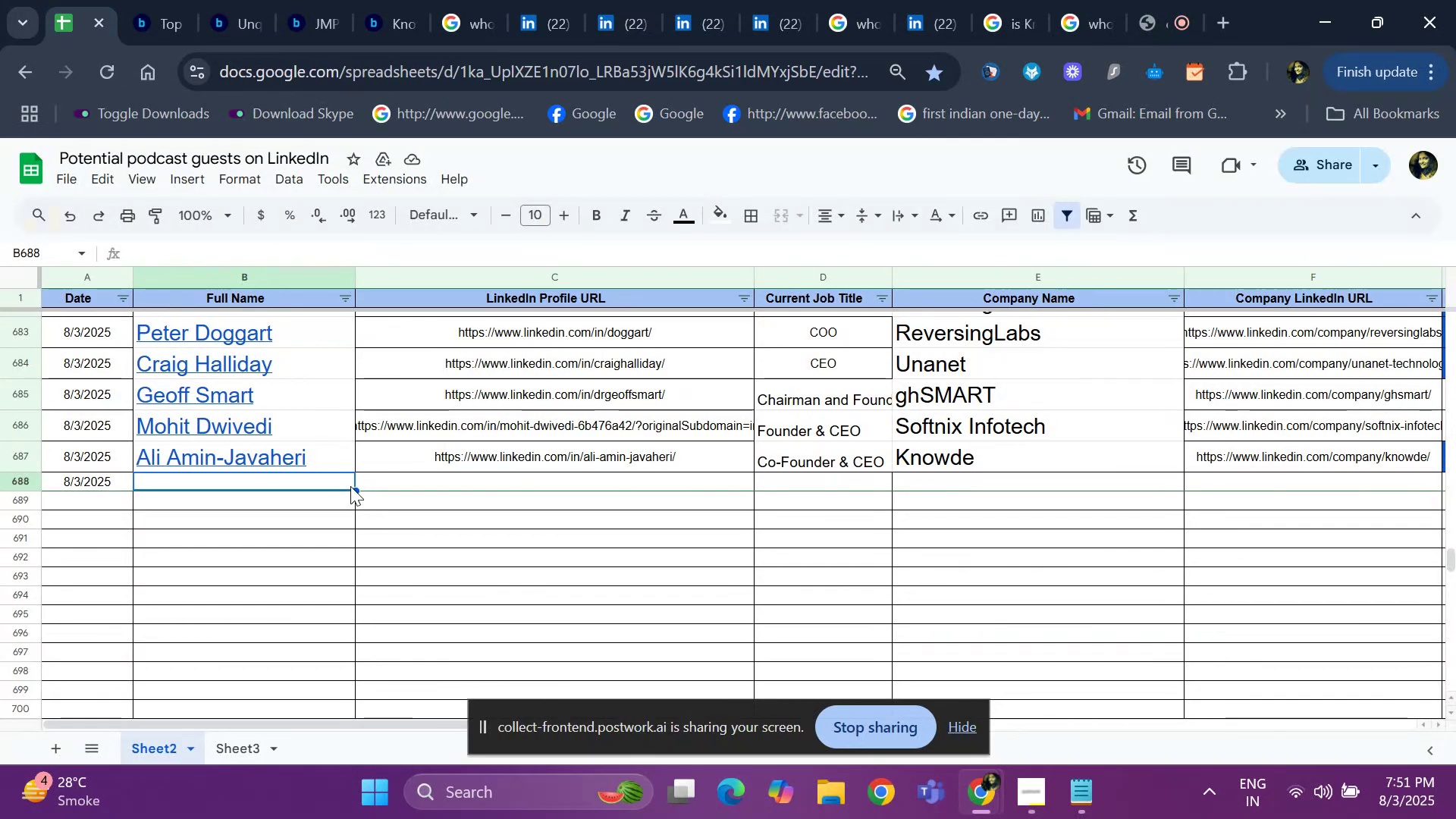 
key(Control+V)
 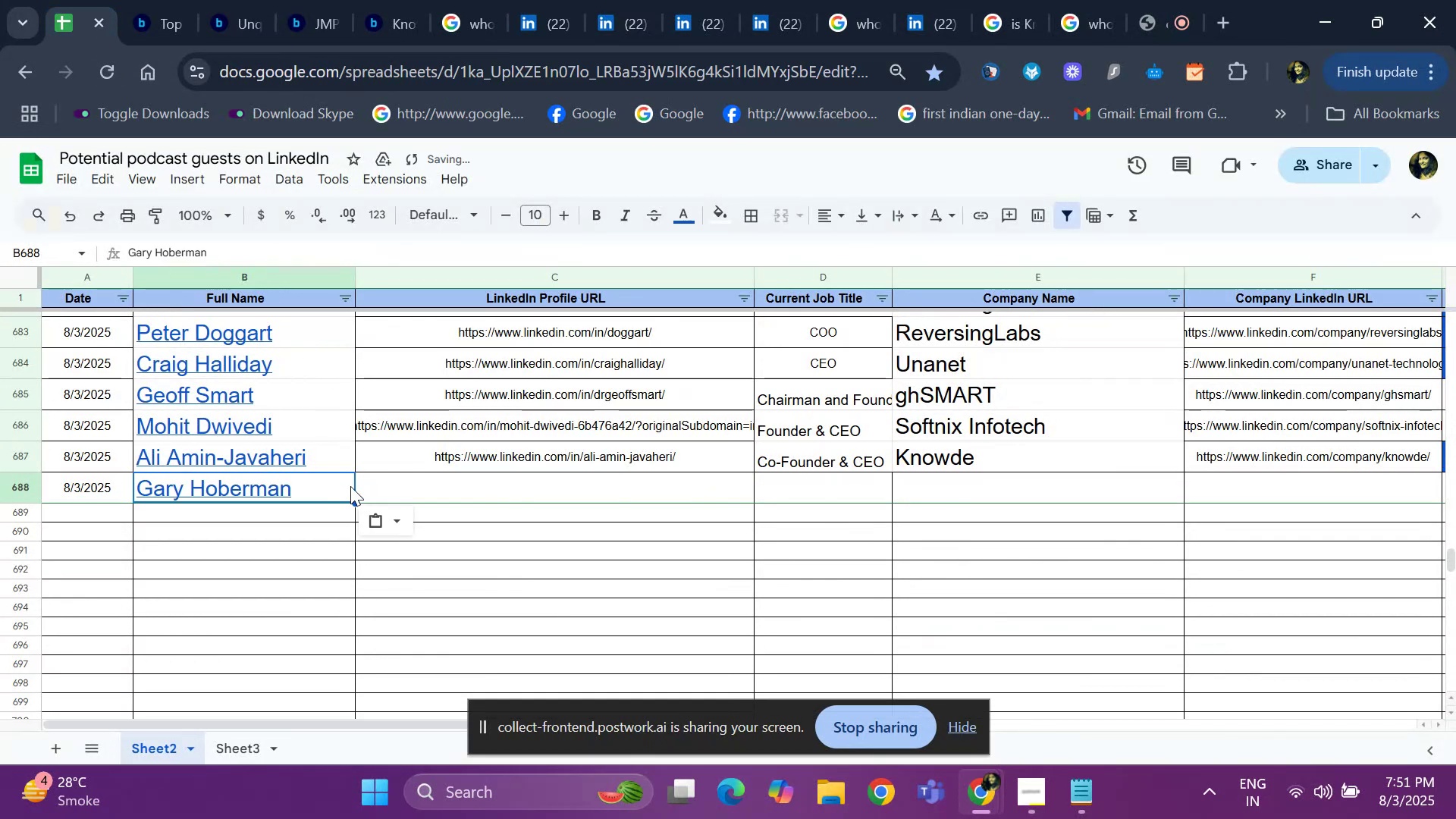 
key(ArrowRight)
 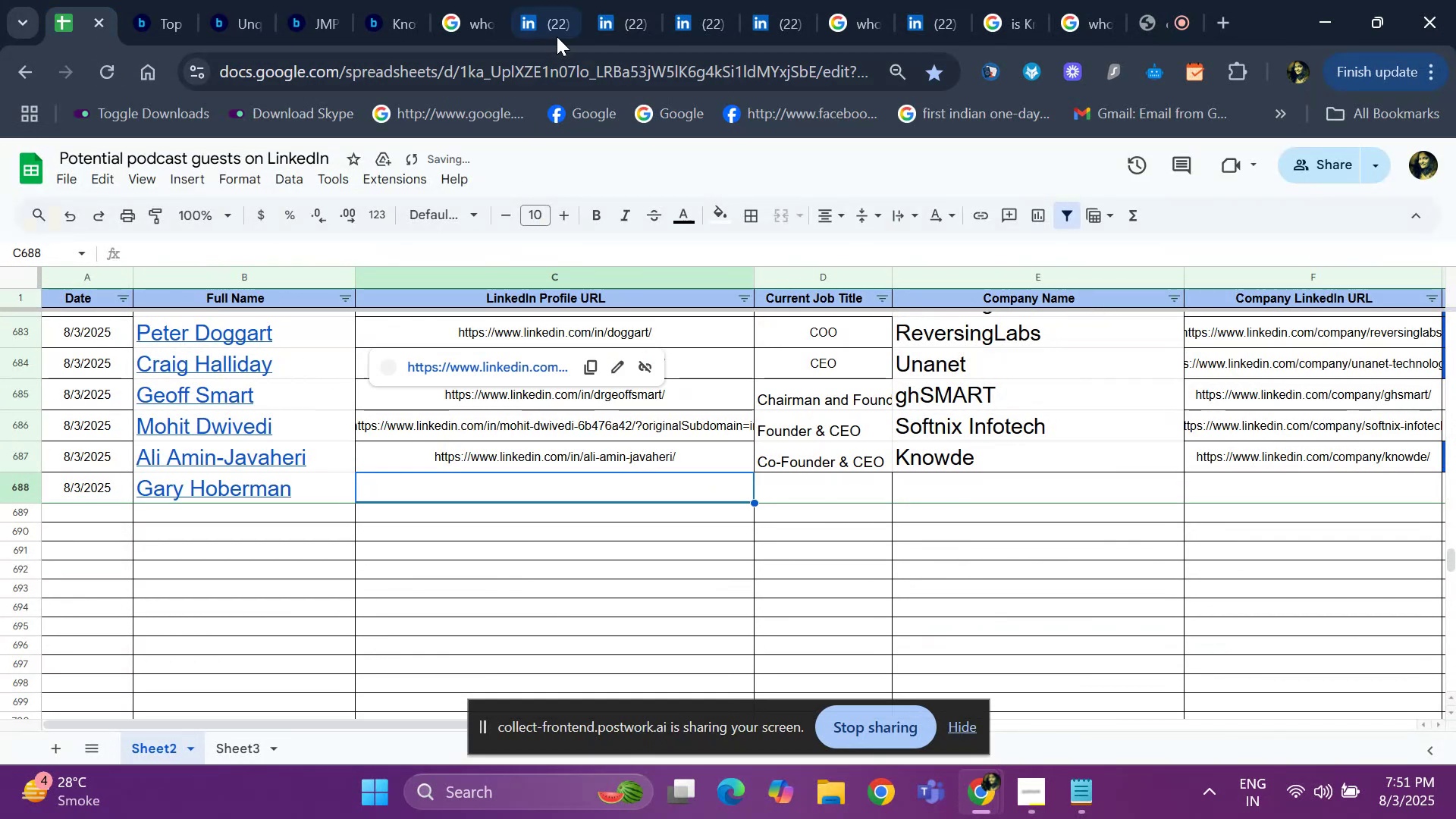 
left_click([554, 30])
 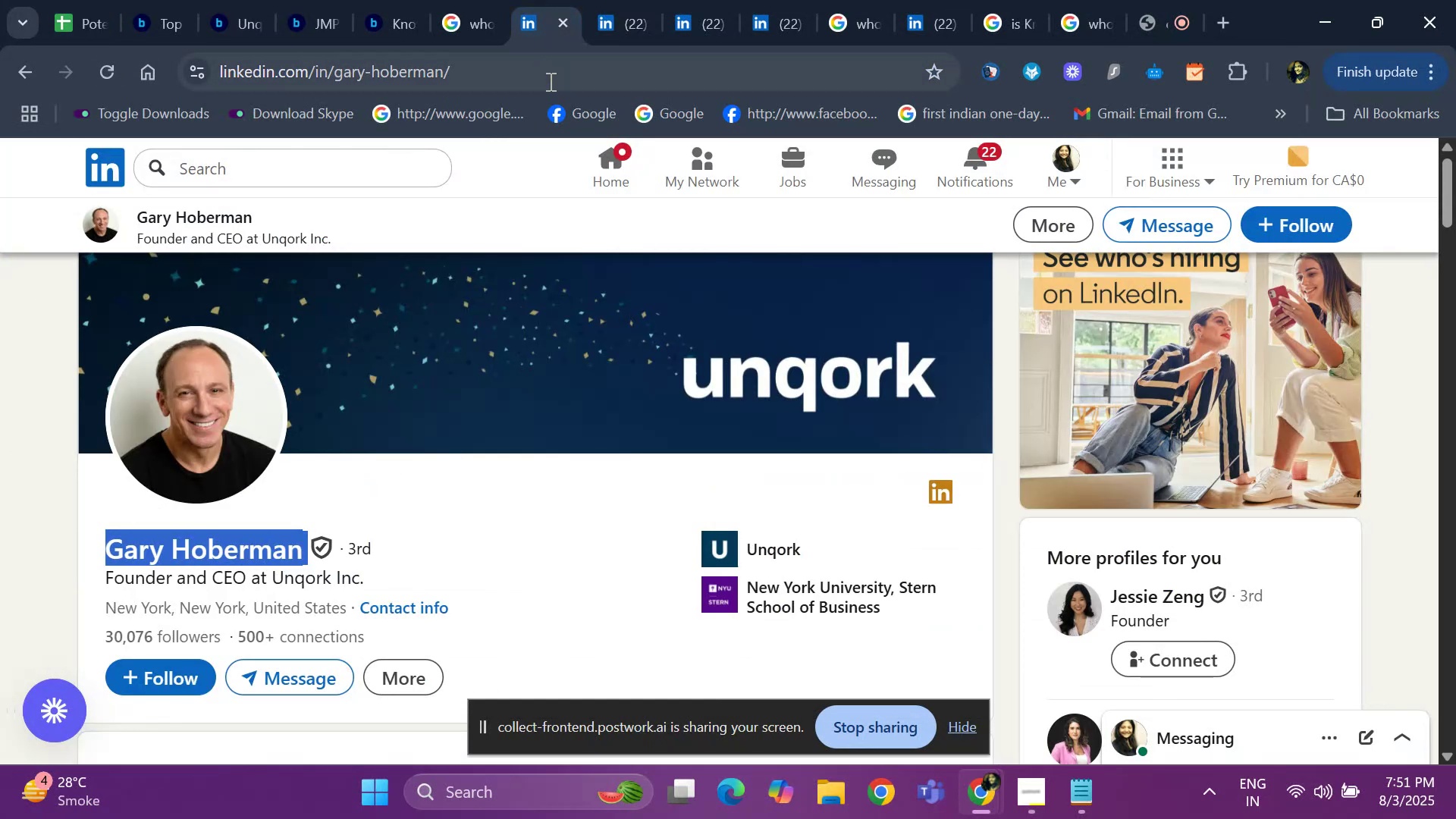 
left_click([549, 81])
 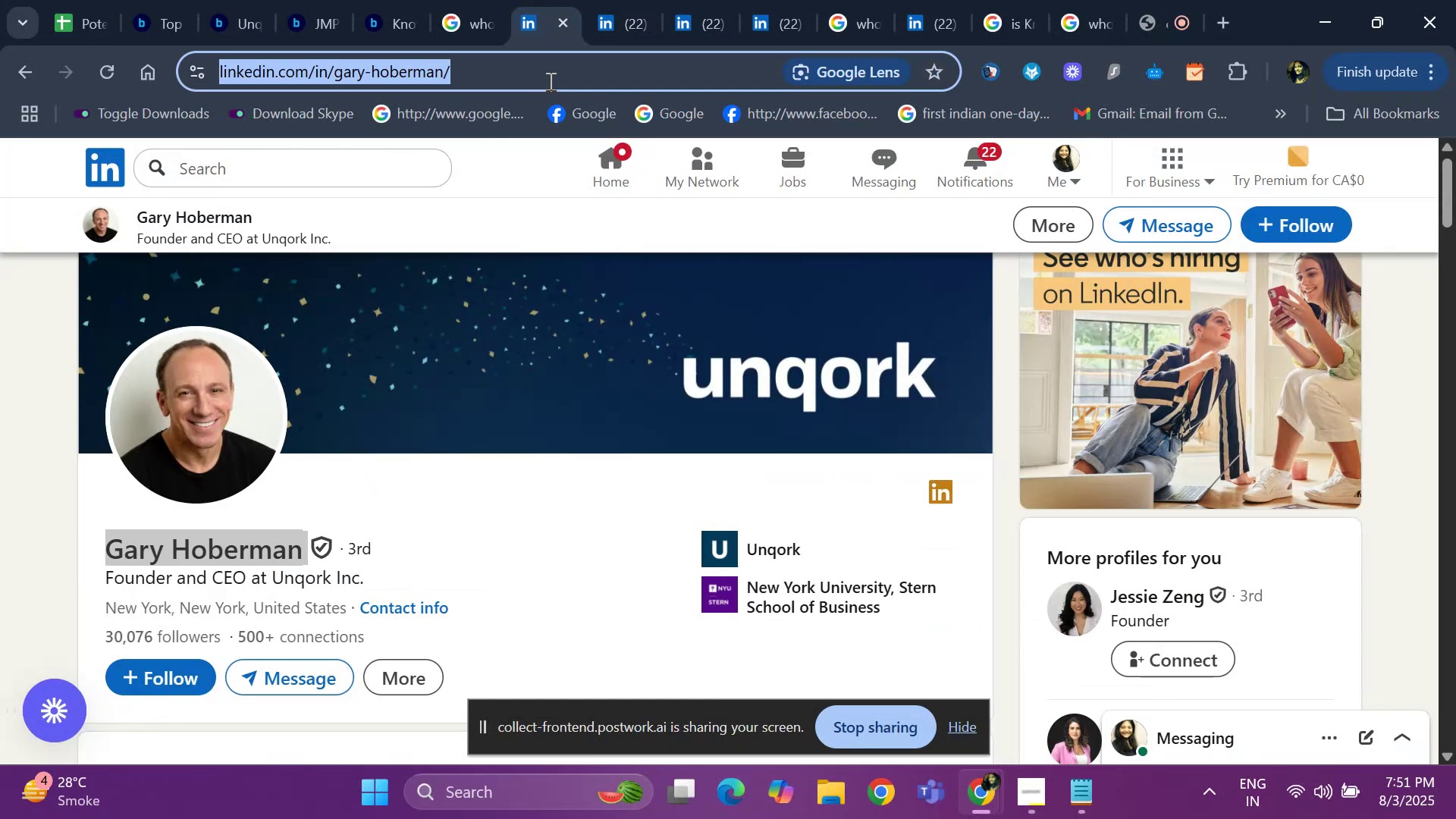 
key(Control+C)
 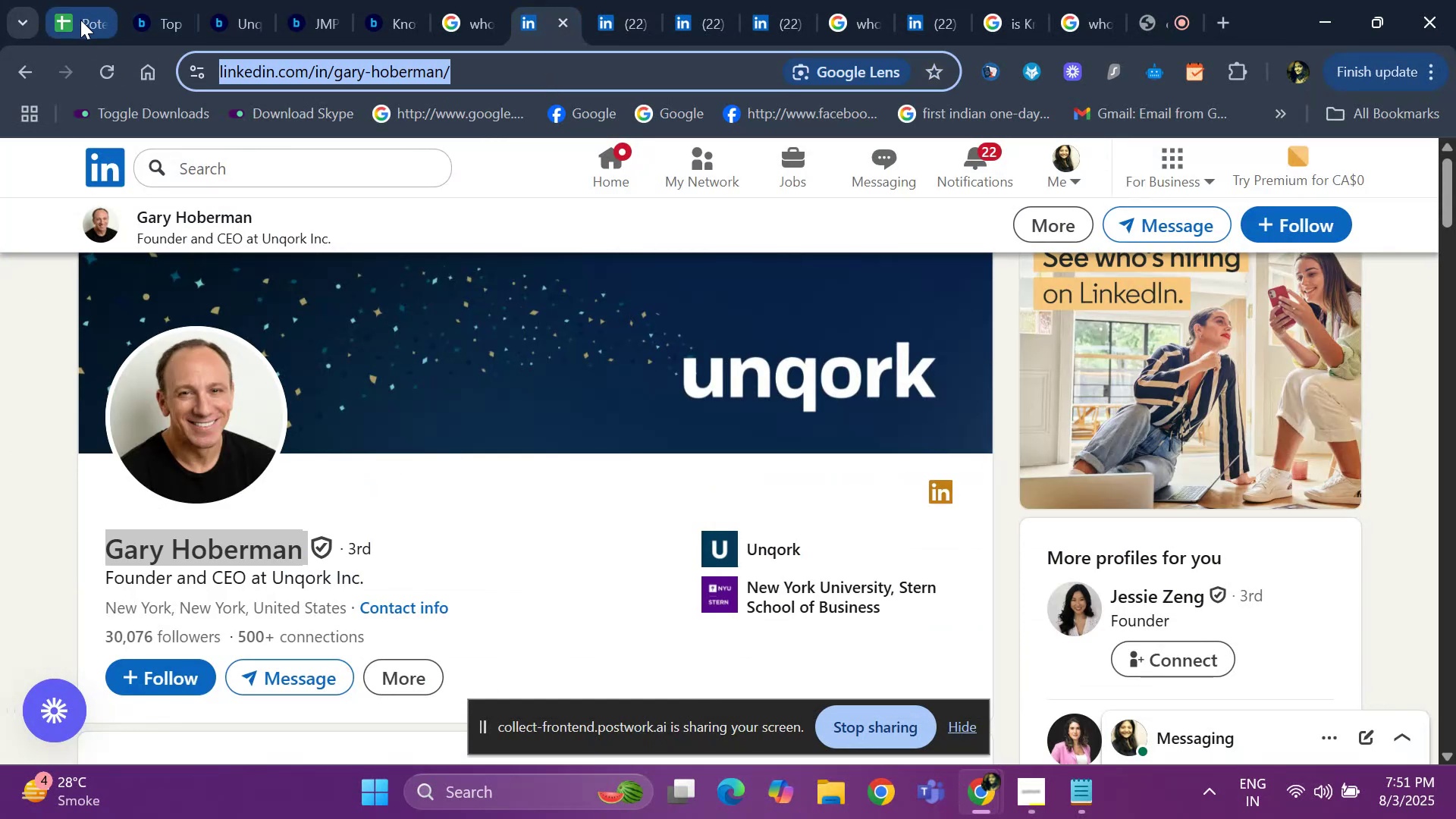 
left_click([79, 20])
 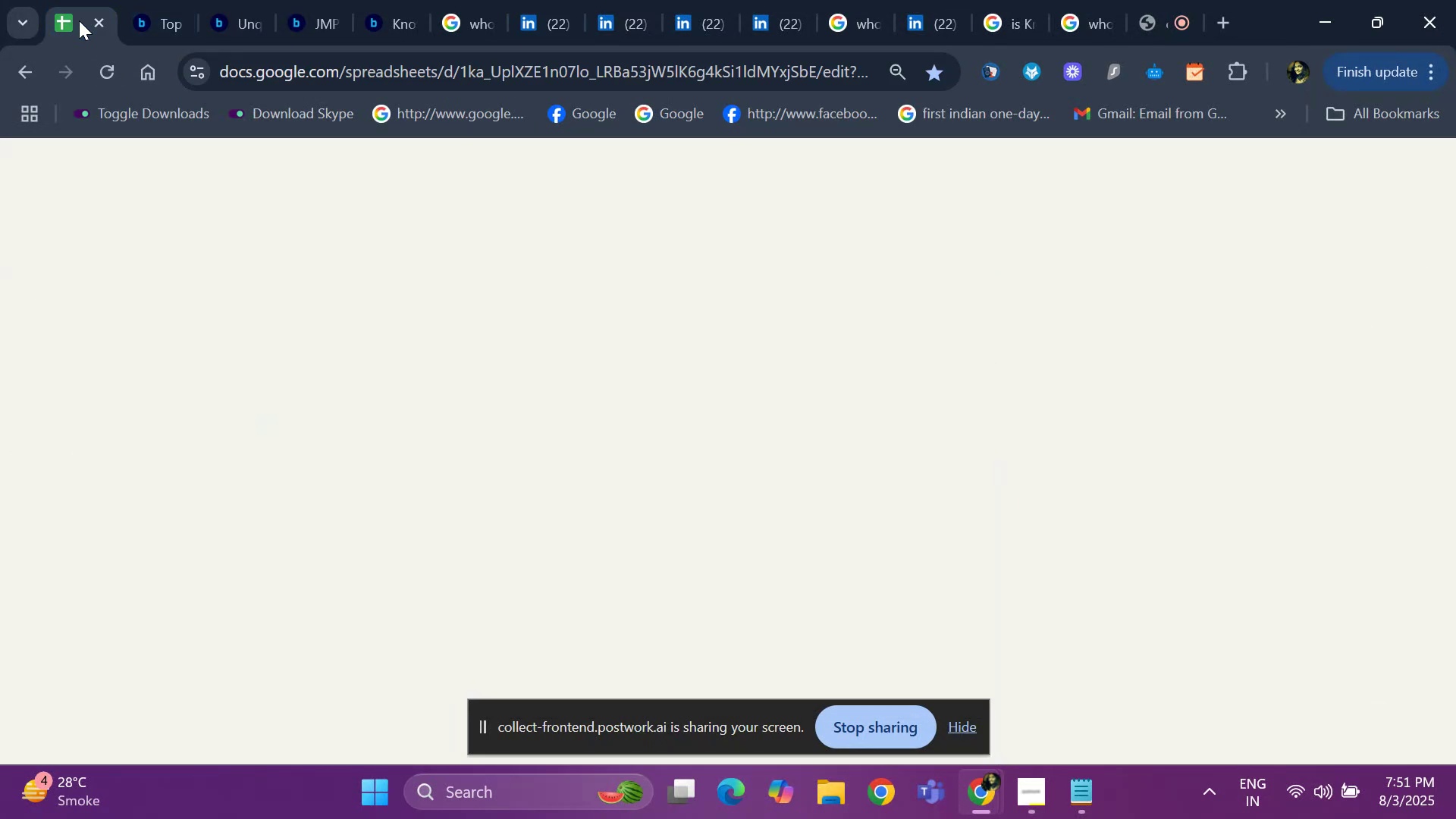 
key(Control+V)
 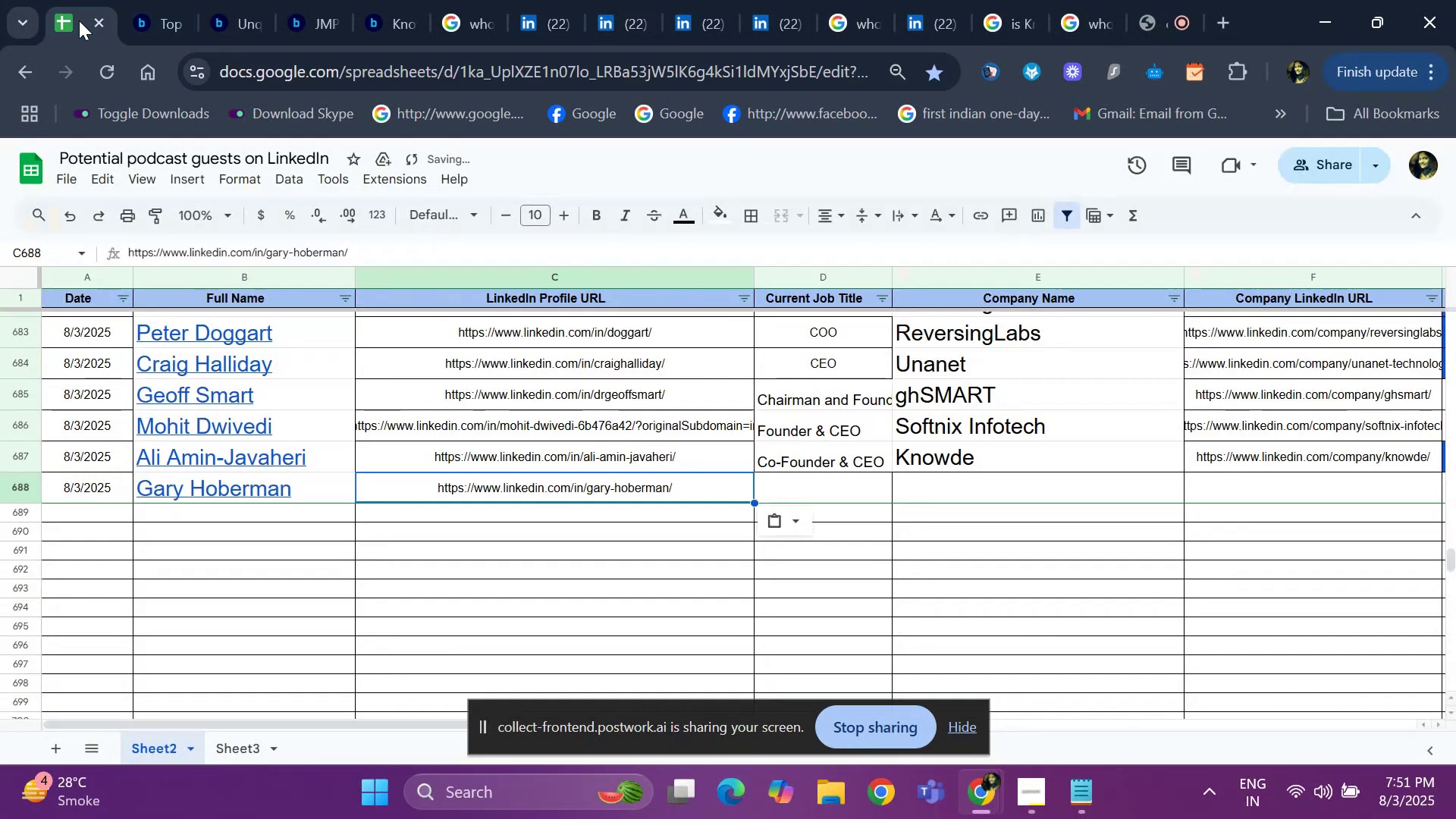 
key(ArrowRight)
 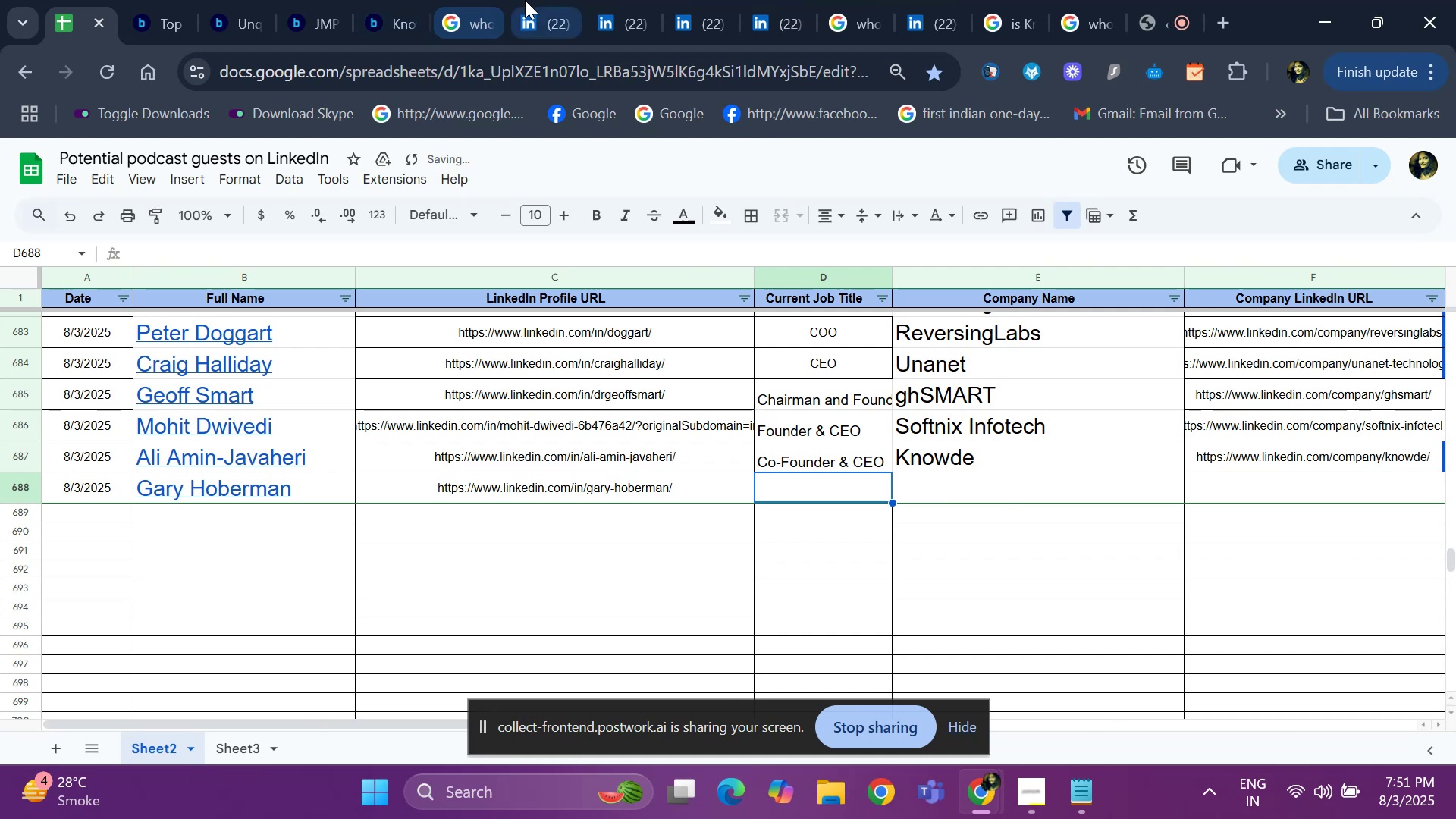 
left_click([525, 0])
 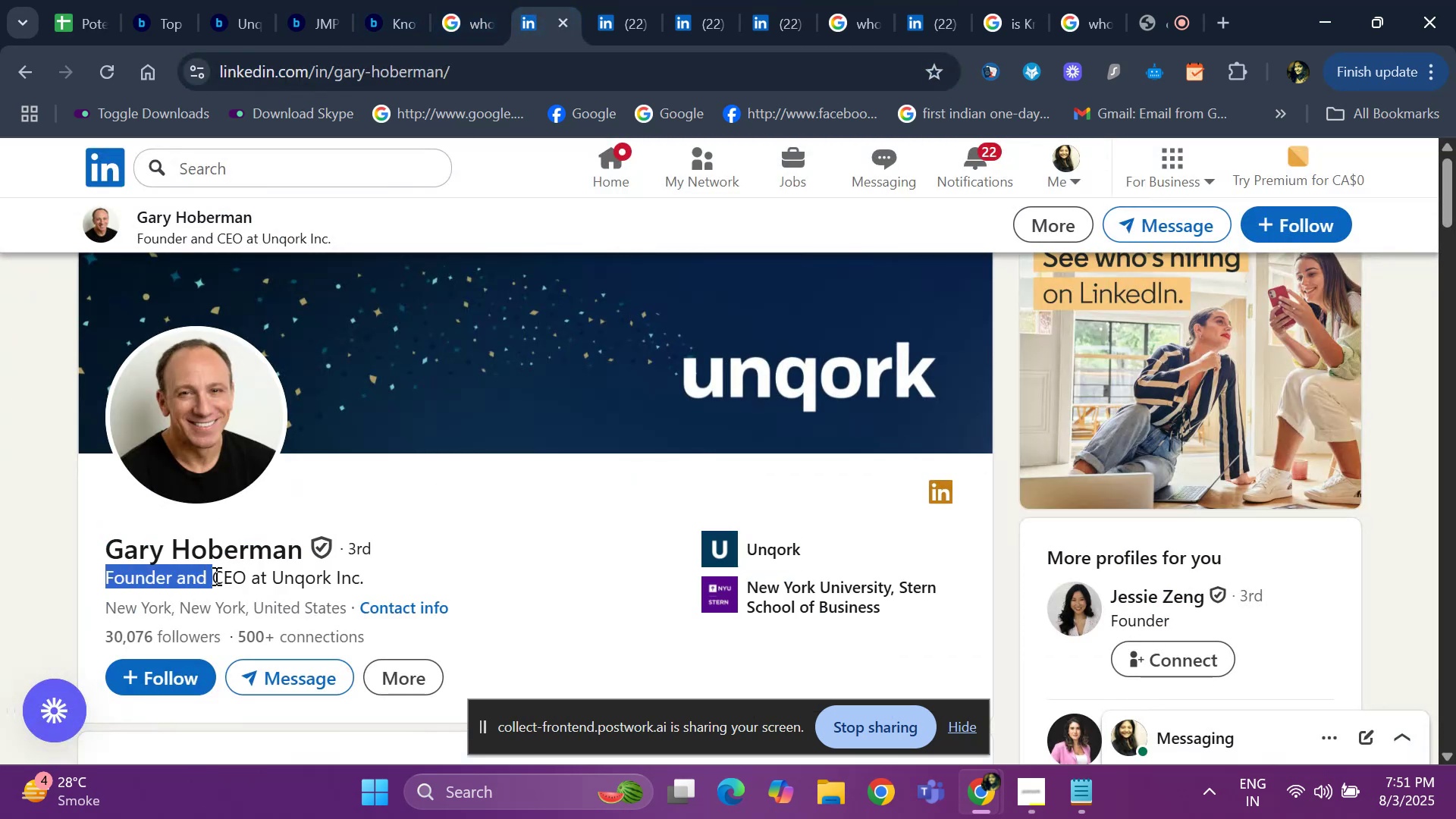 
key(Control+ControlLeft)
 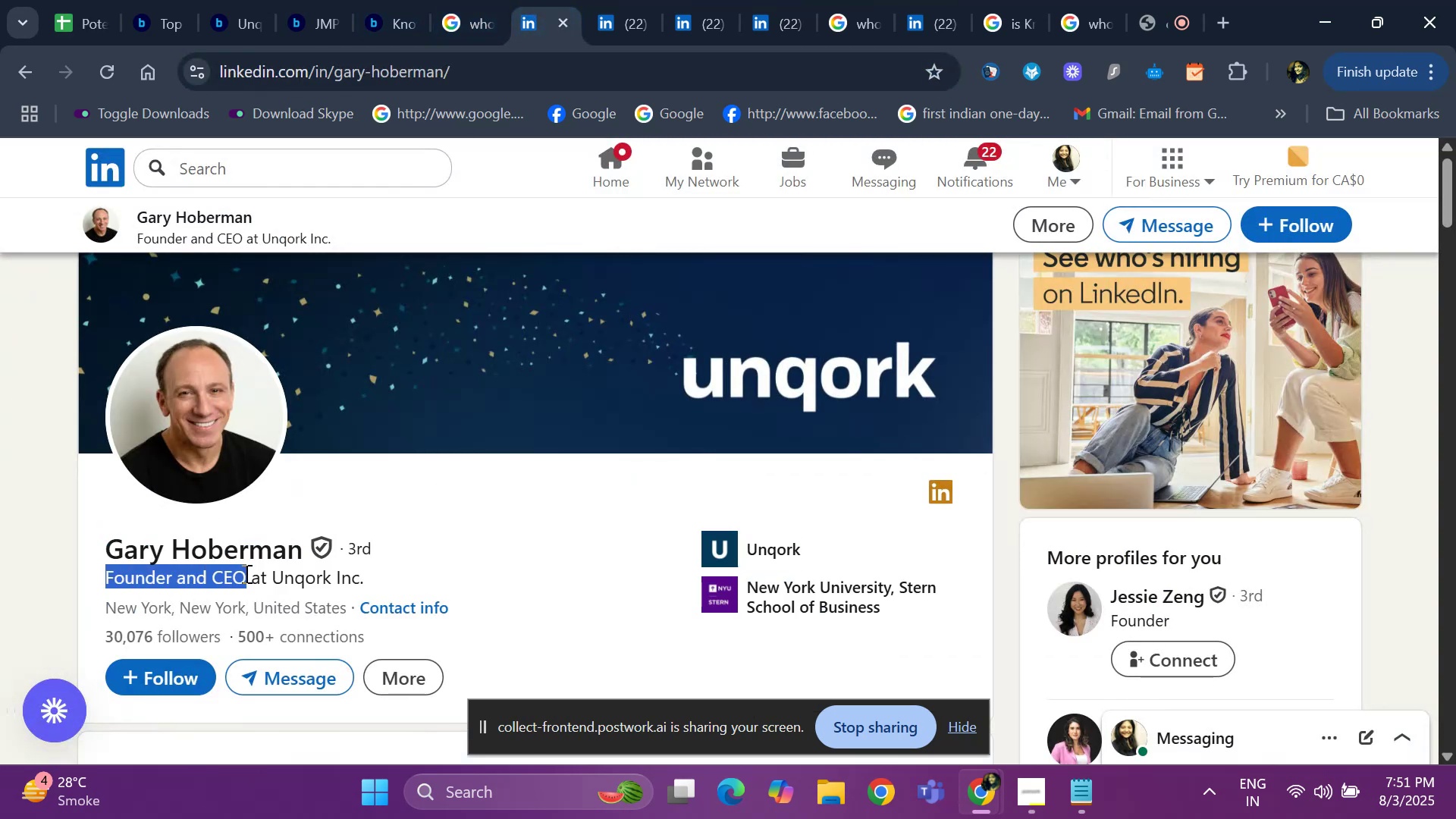 
key(Control+C)
 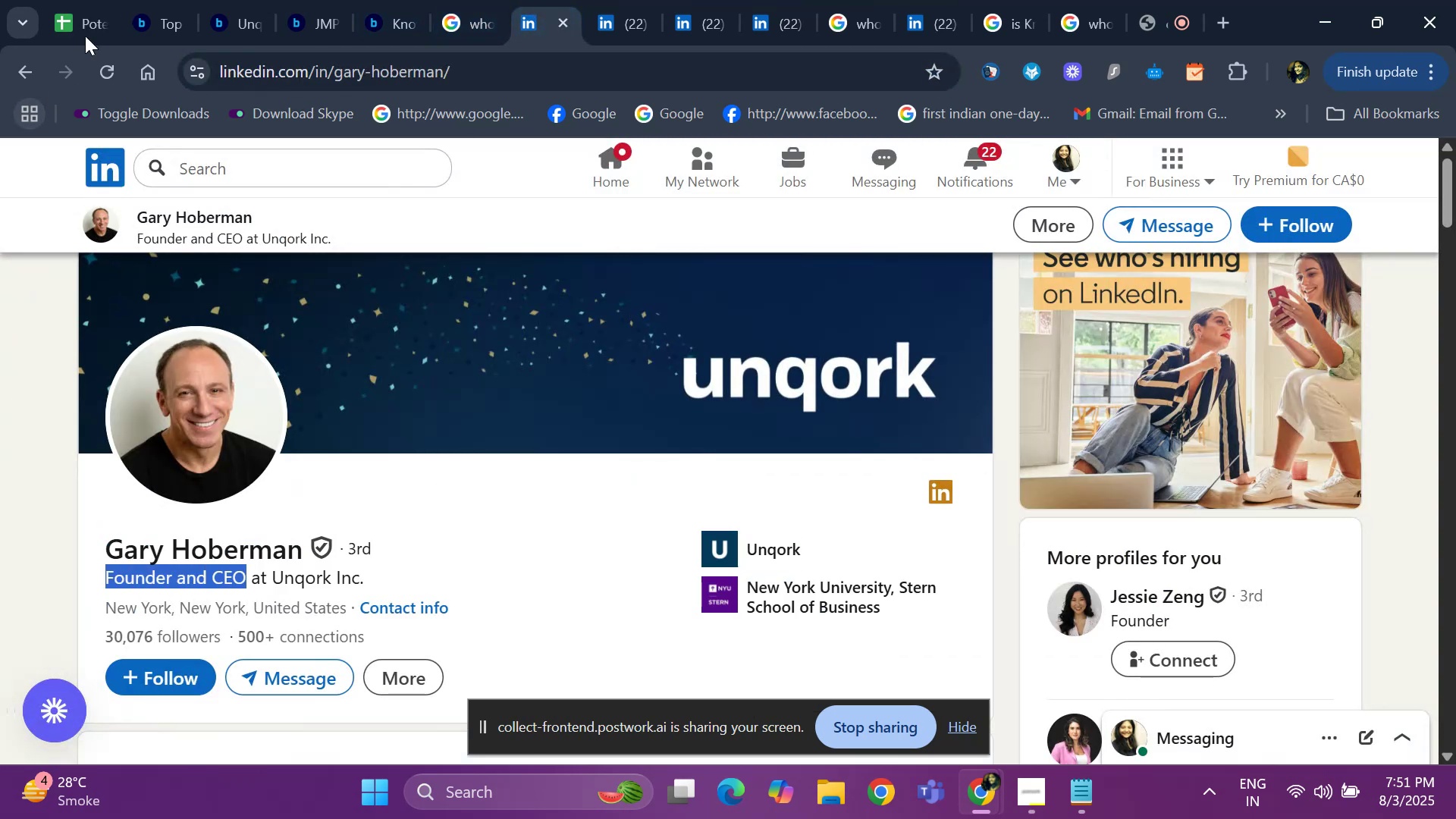 
left_click([87, 30])
 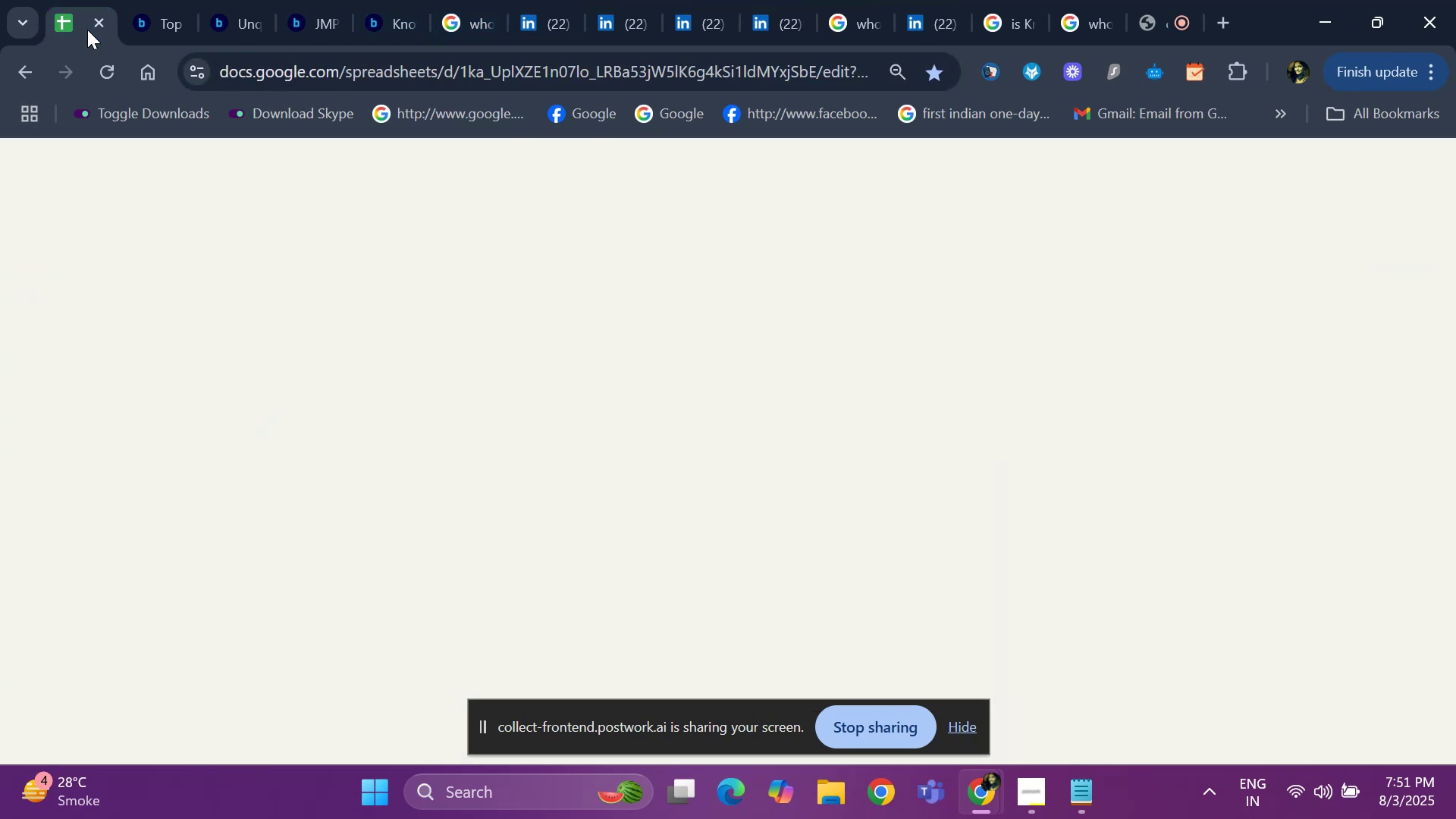 
key(Control+V)
 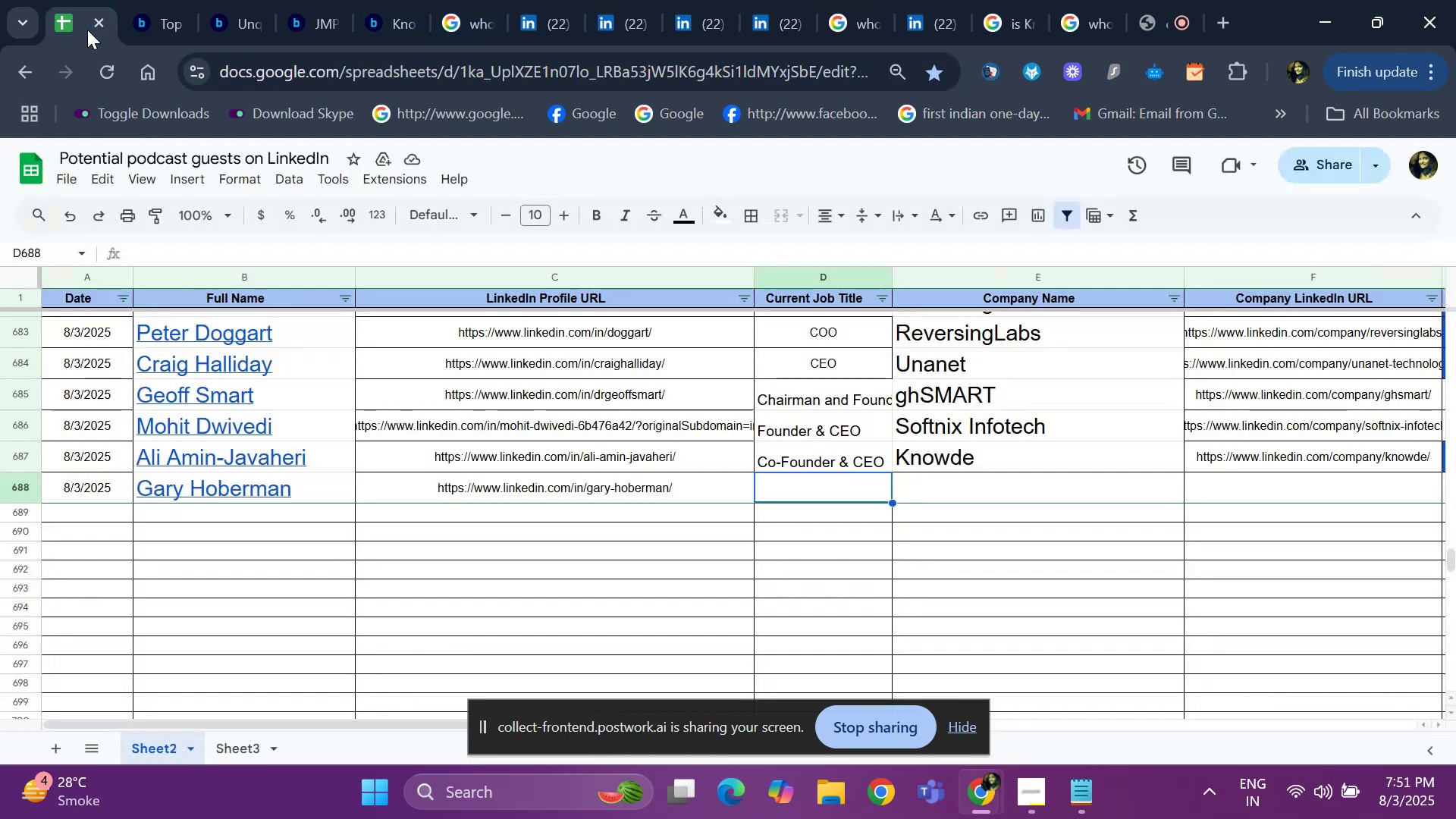 
key(ArrowRight)
 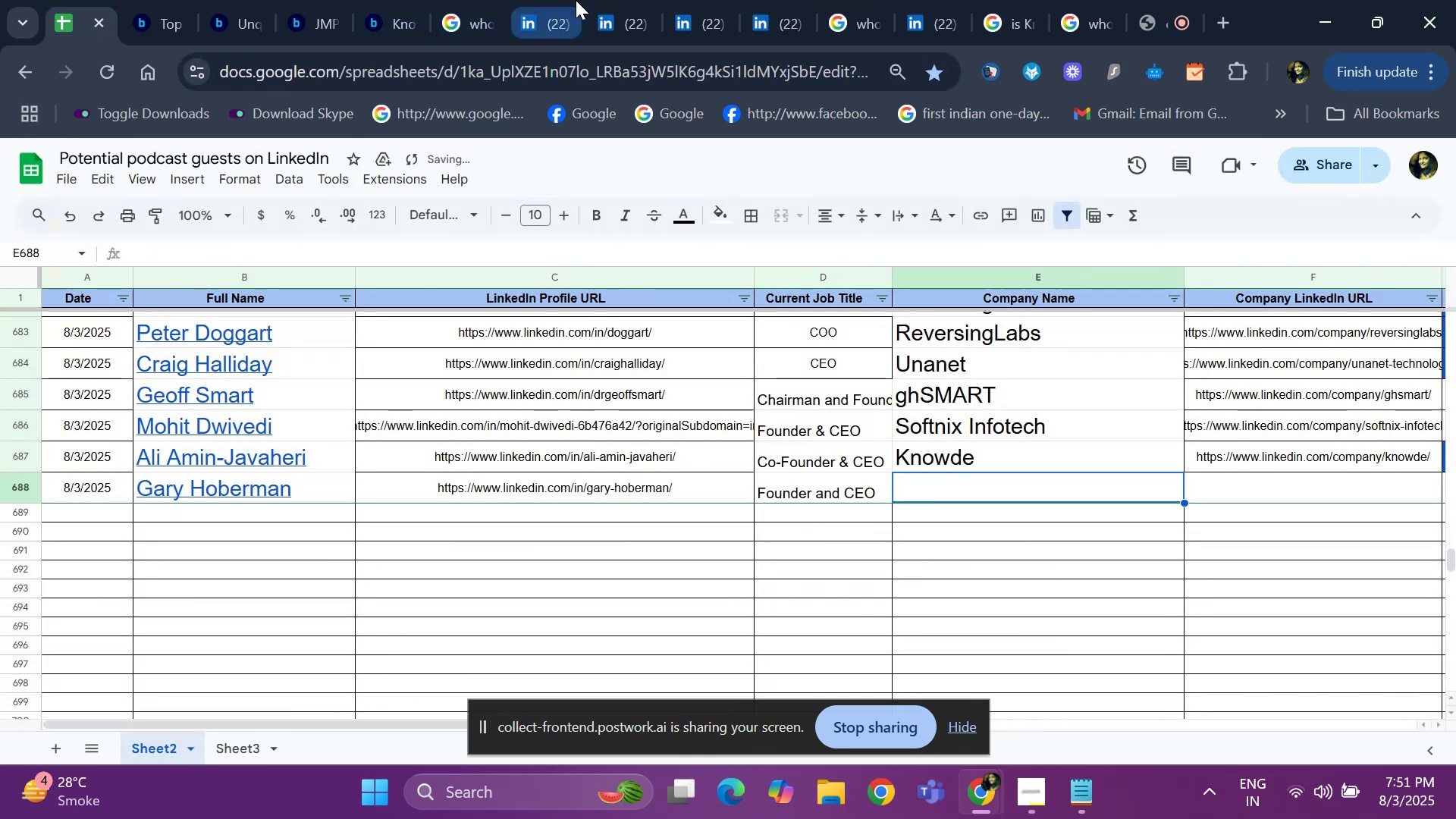 
left_click([560, 4])
 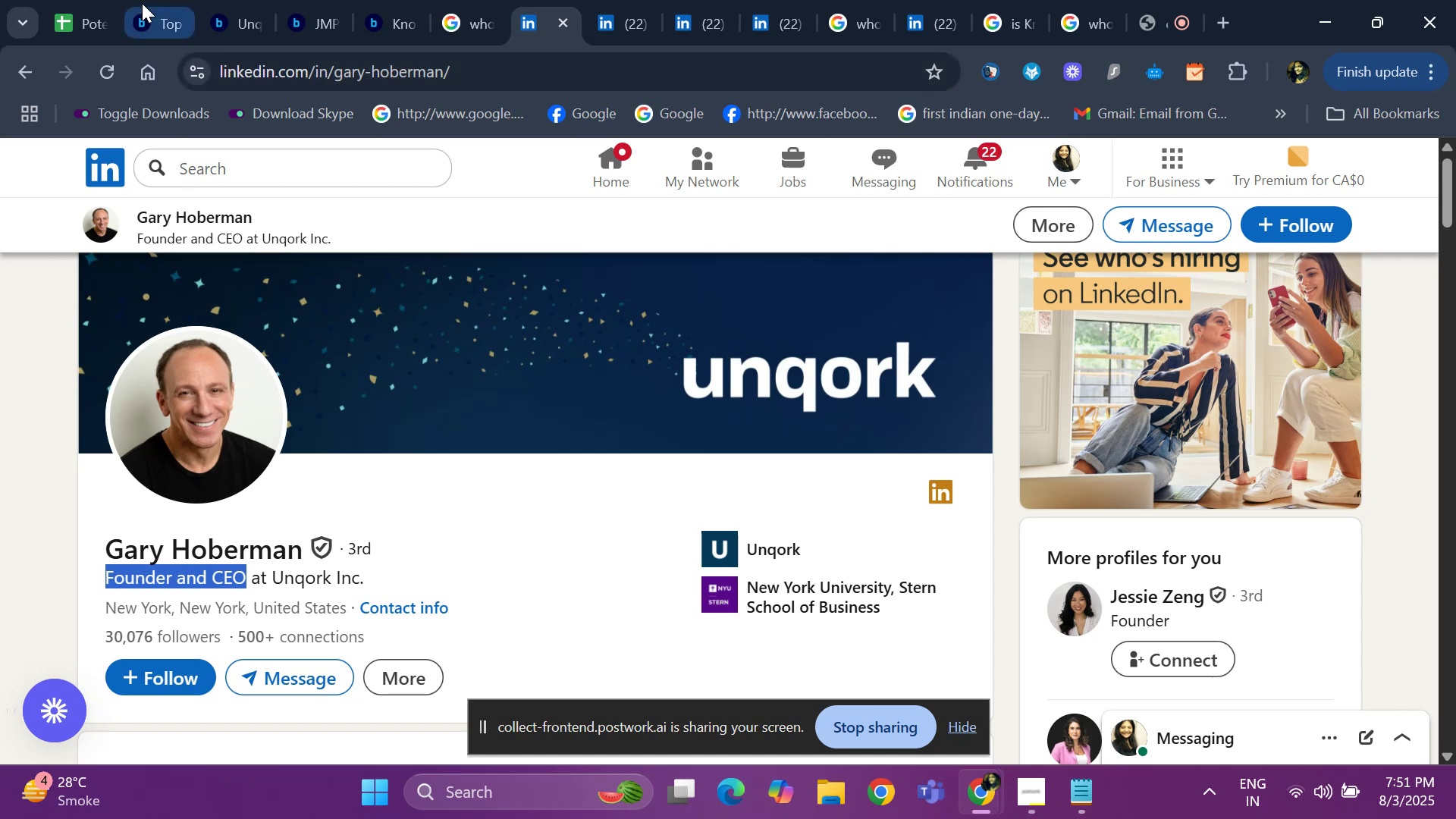 
left_click([77, 9])
 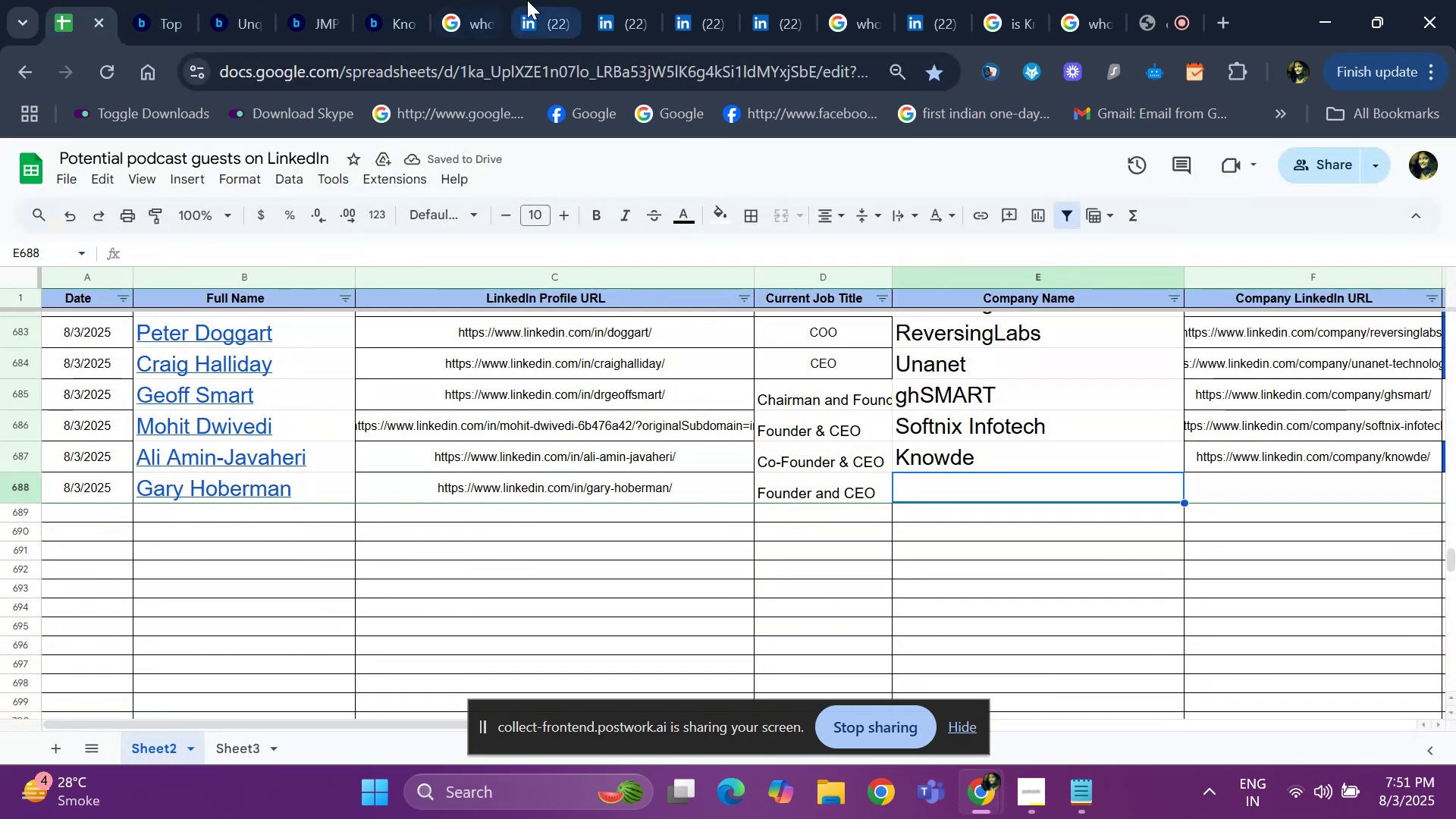 
left_click([617, 5])
 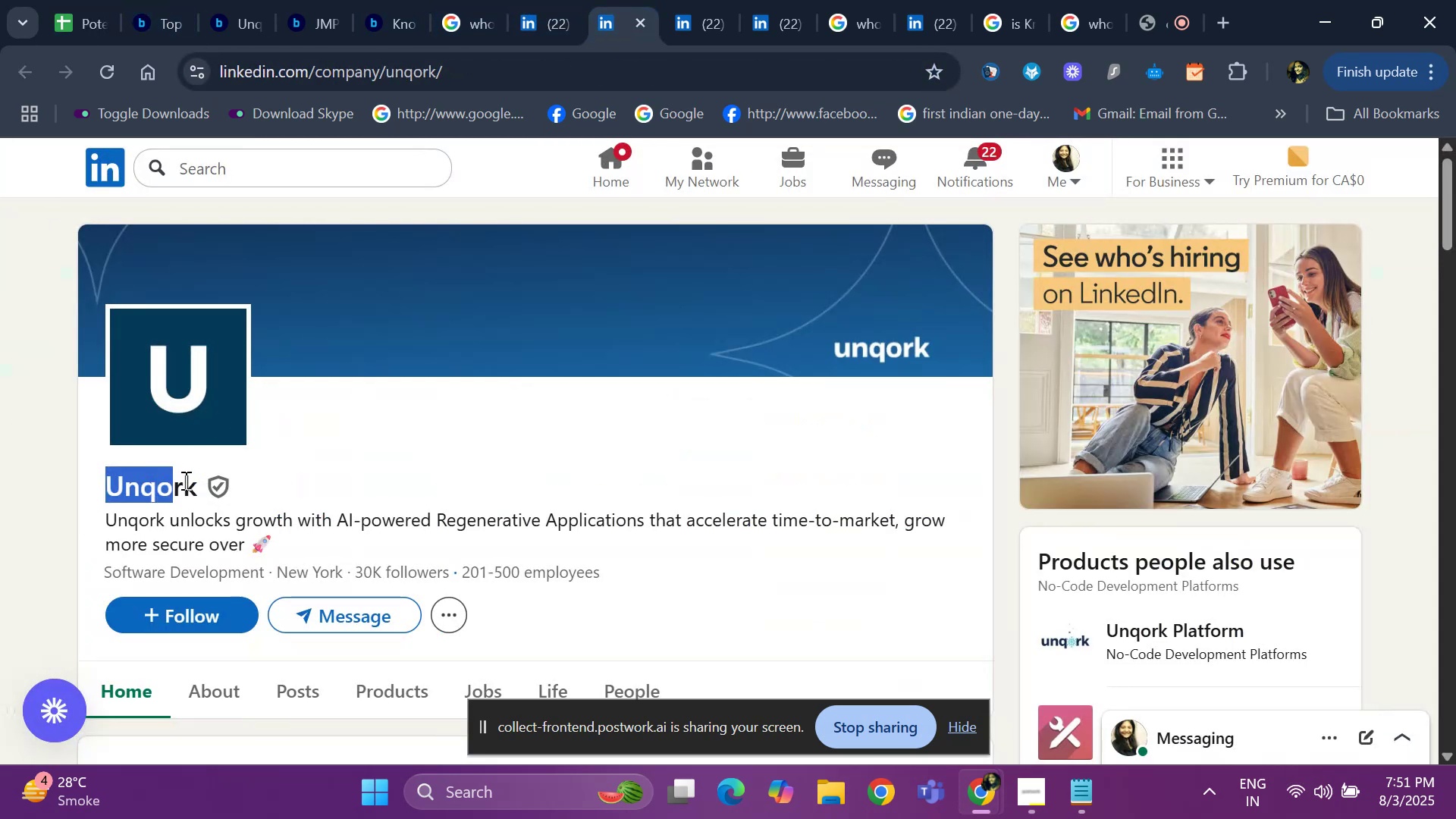 
key(Control+ControlLeft)
 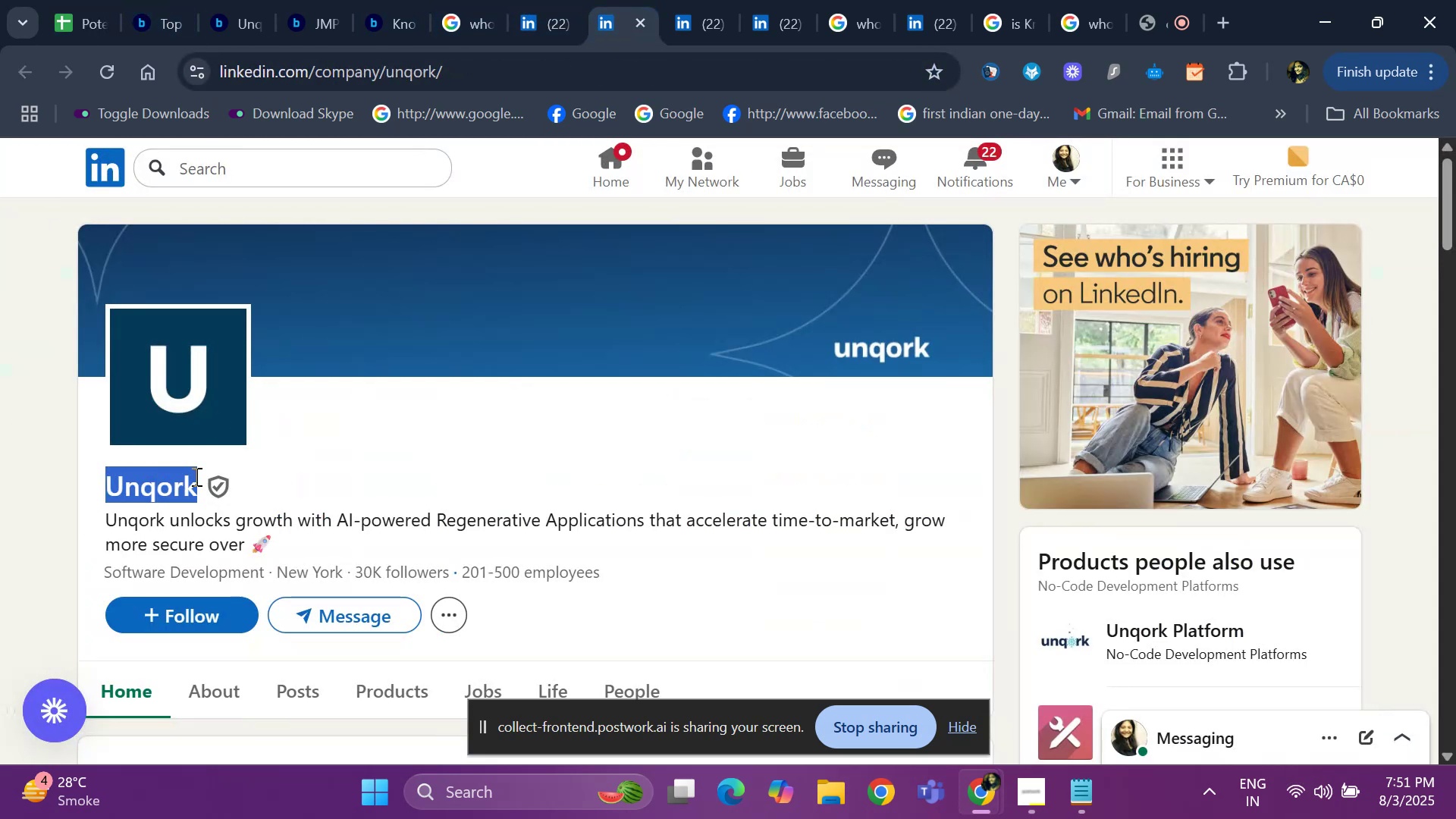 
key(Control+C)
 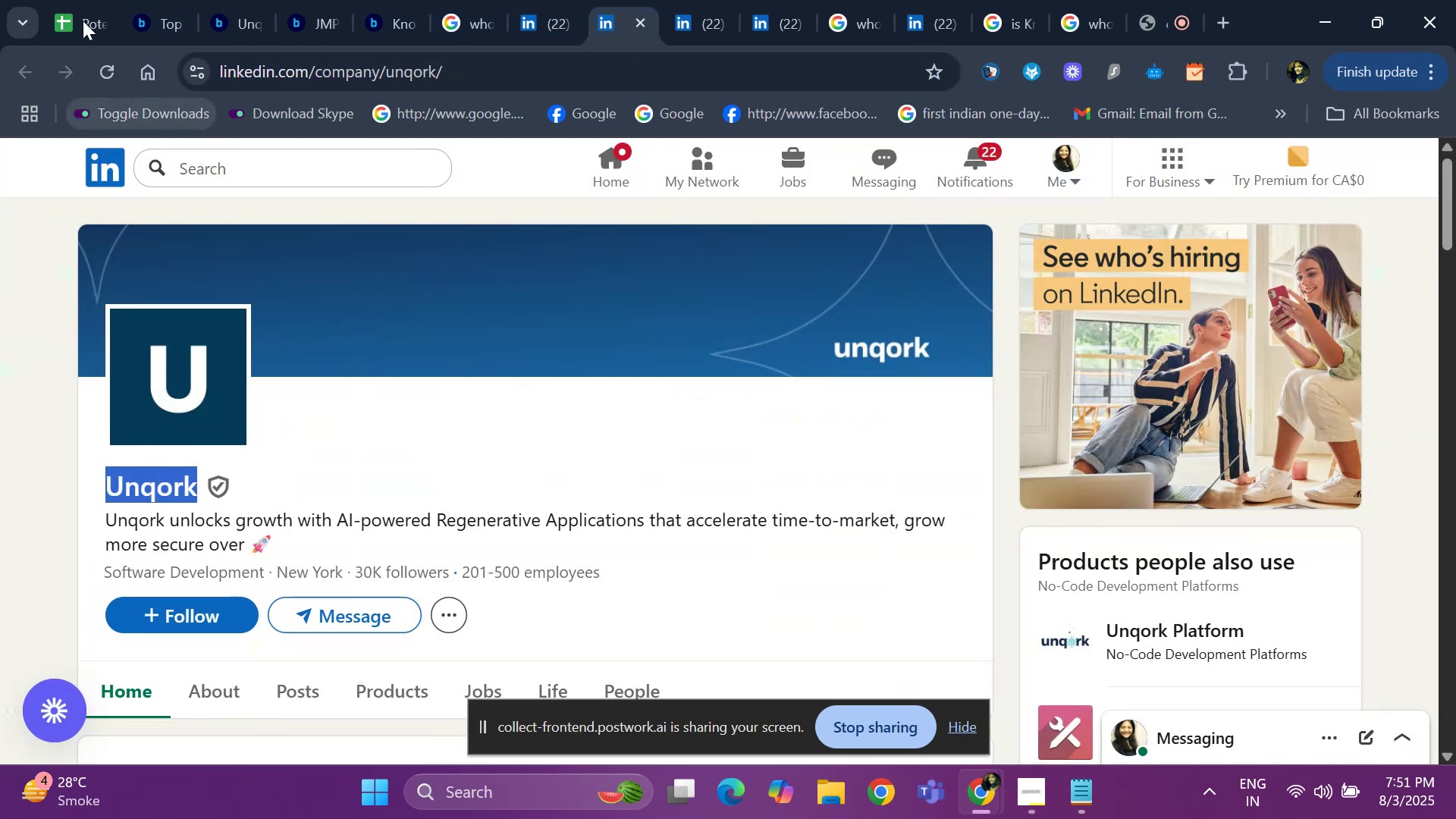 
left_click([83, 10])
 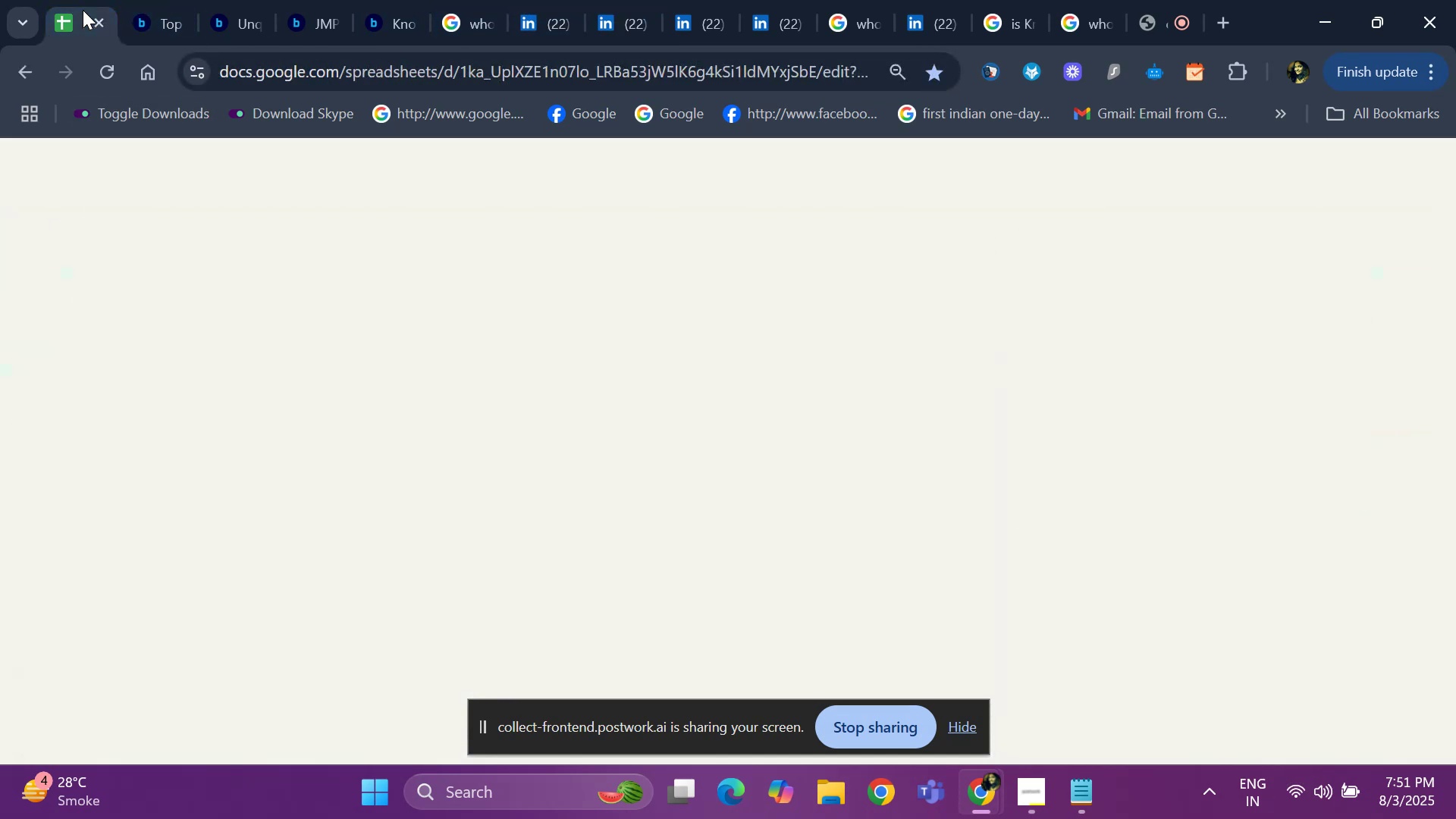 
key(Control+V)
 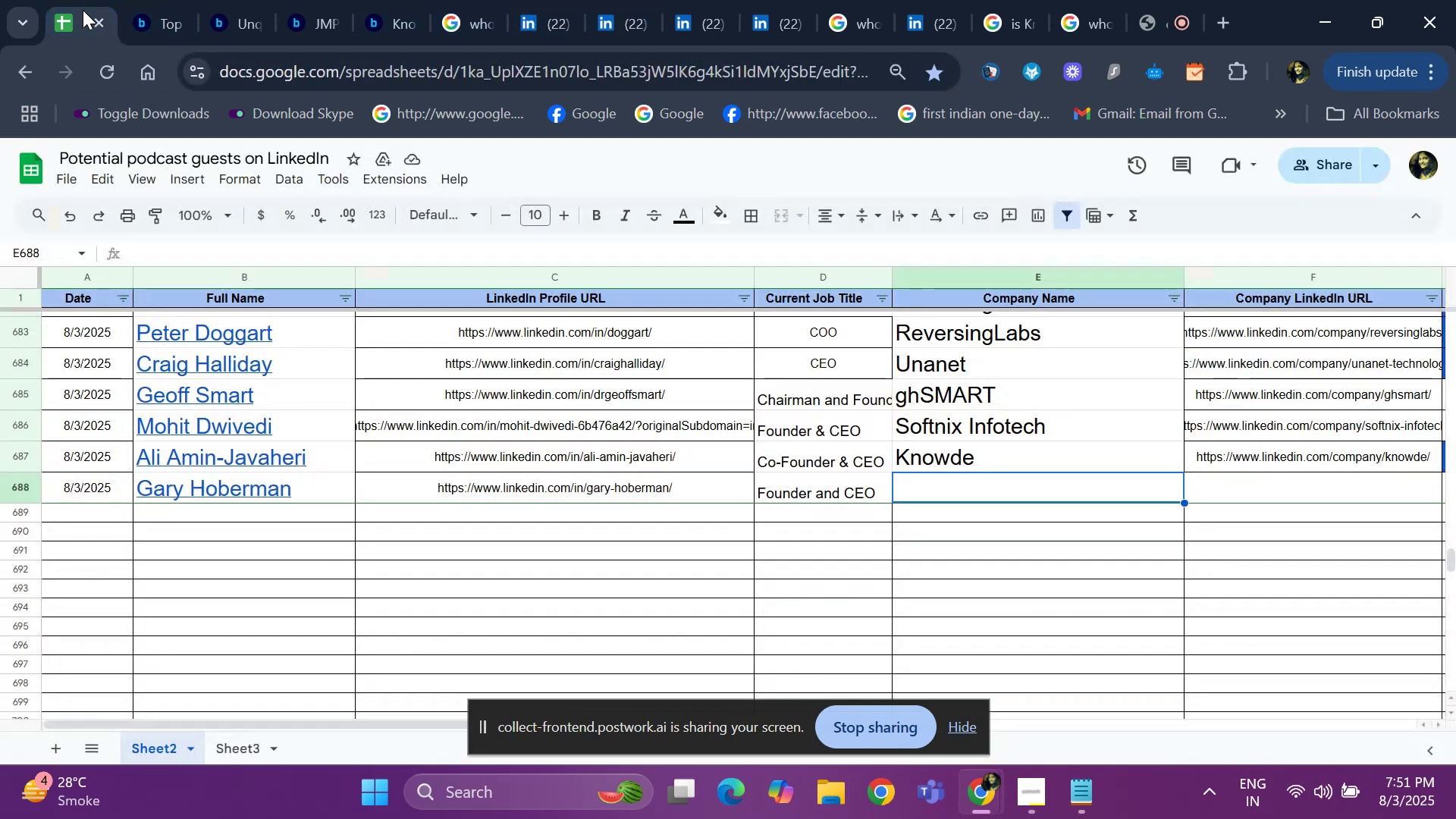 
key(ArrowRight)
 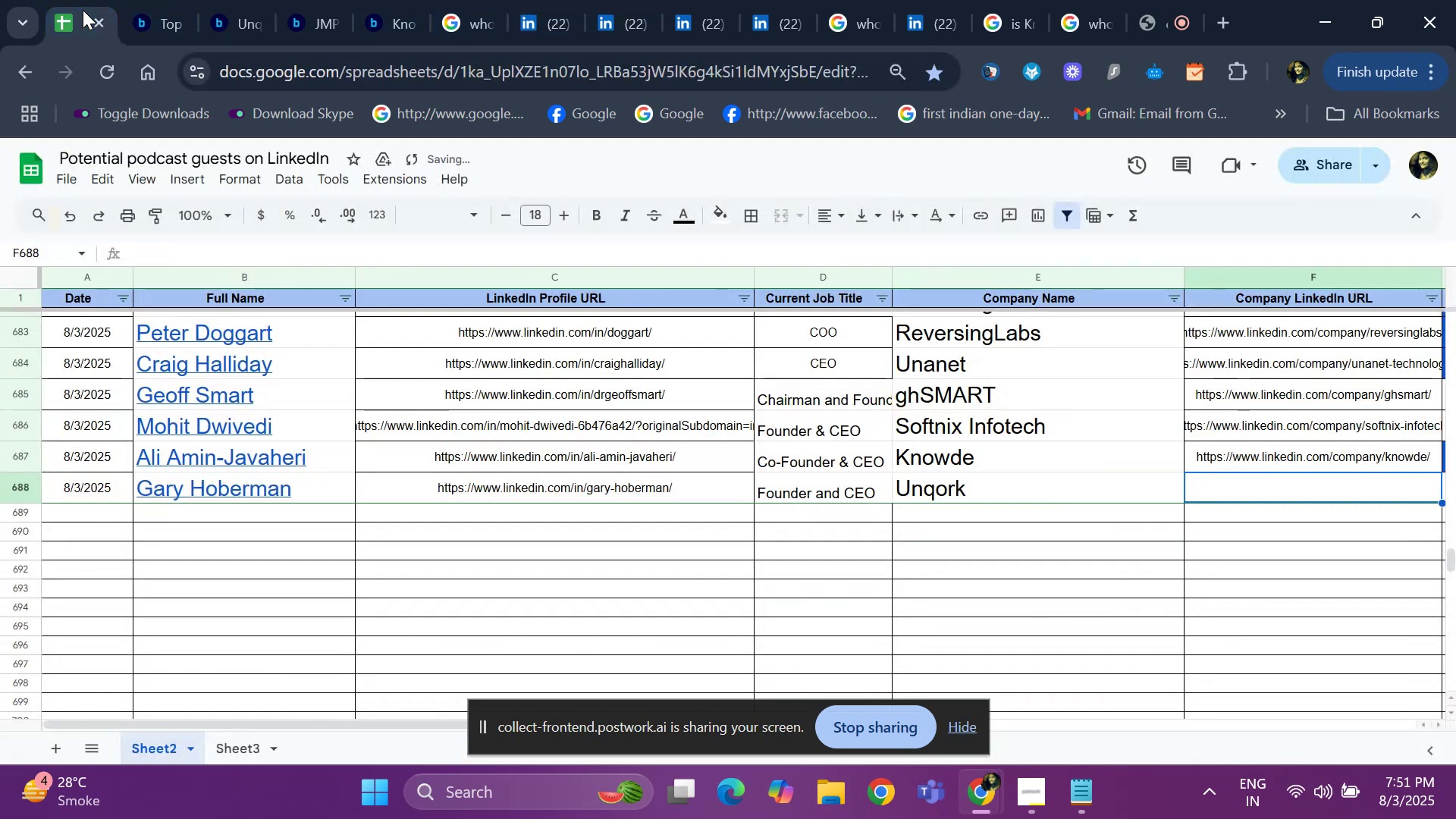 
key(ArrowRight)
 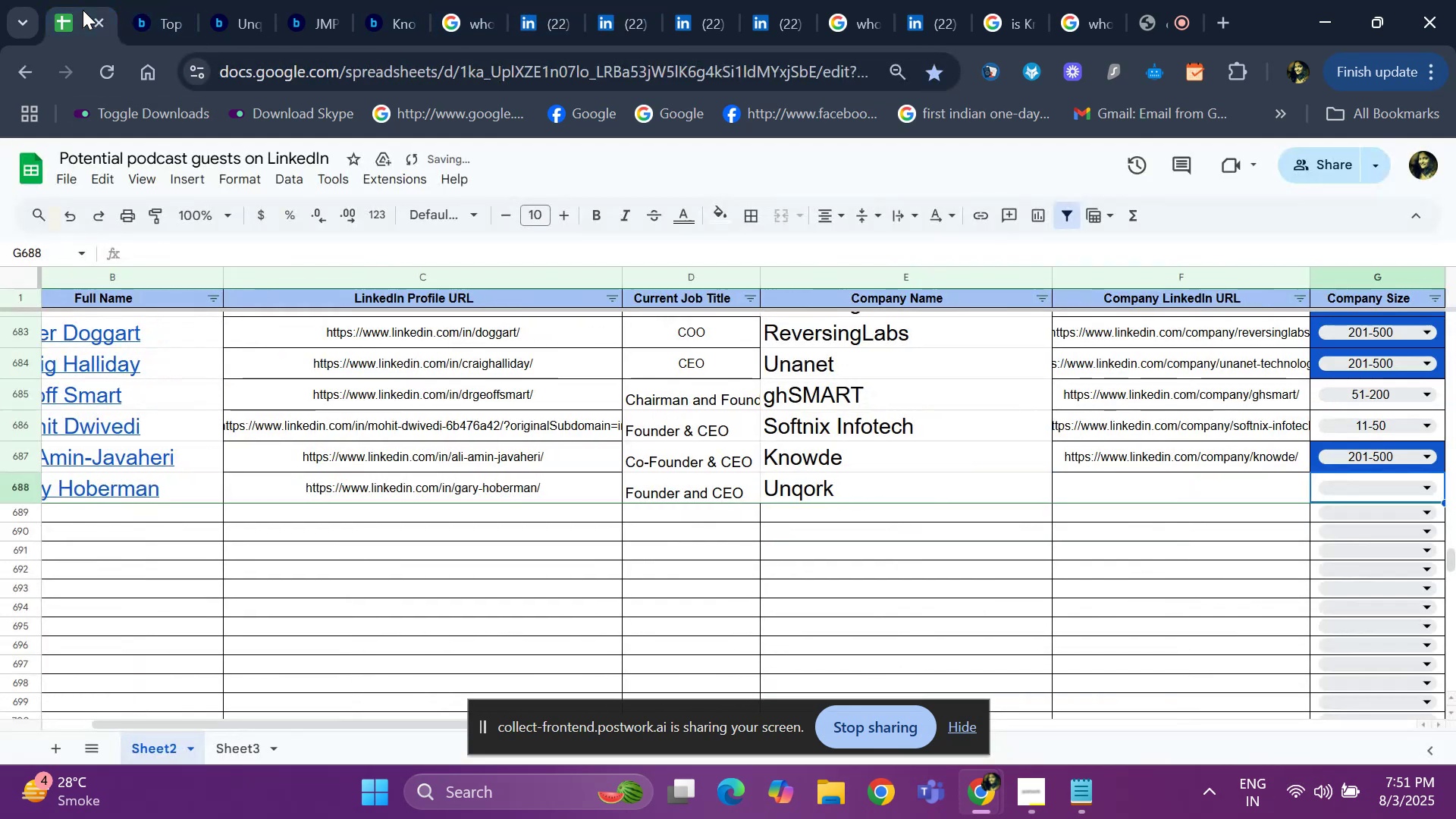 
key(ArrowRight)
 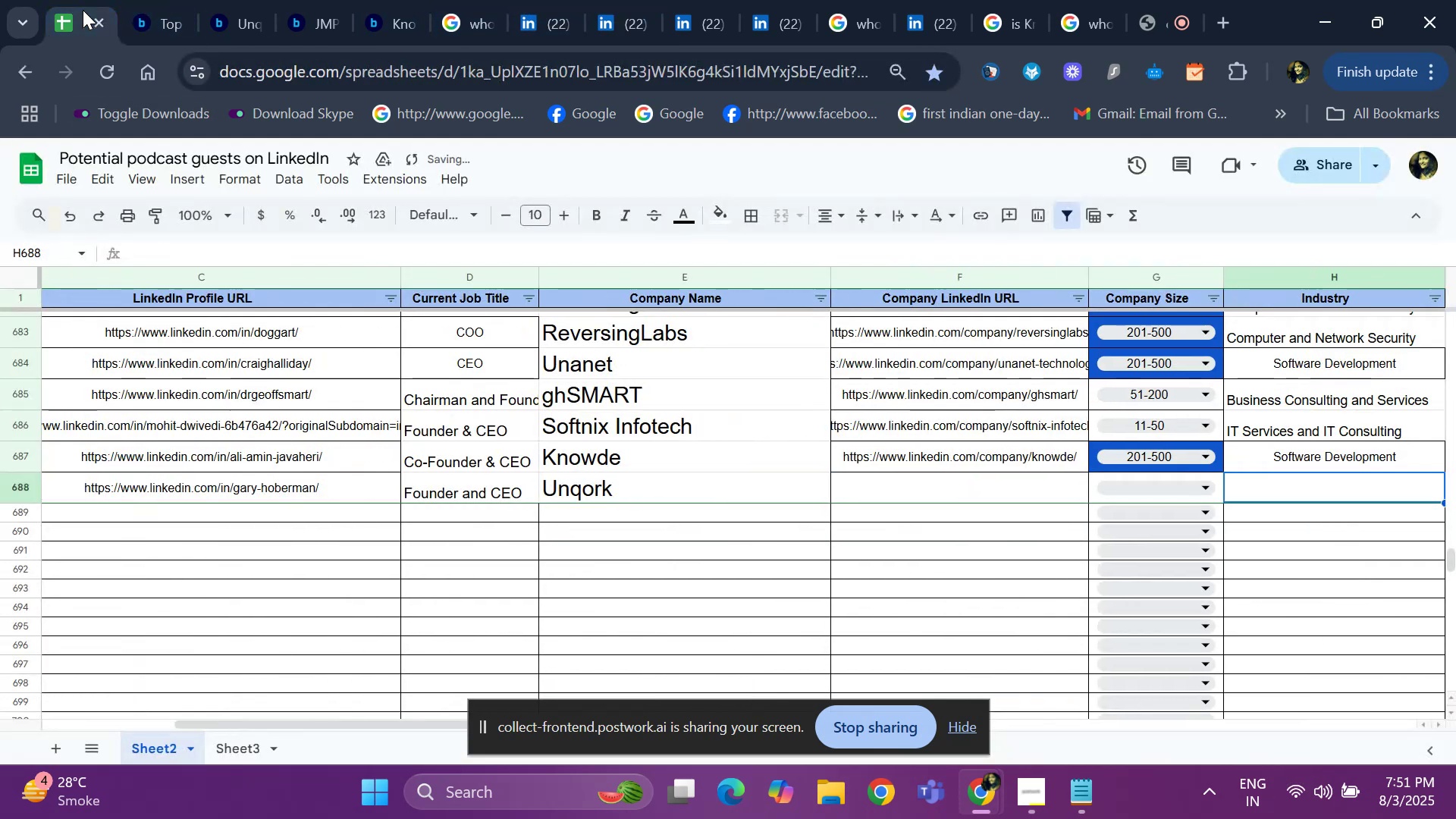 
key(ArrowLeft)
 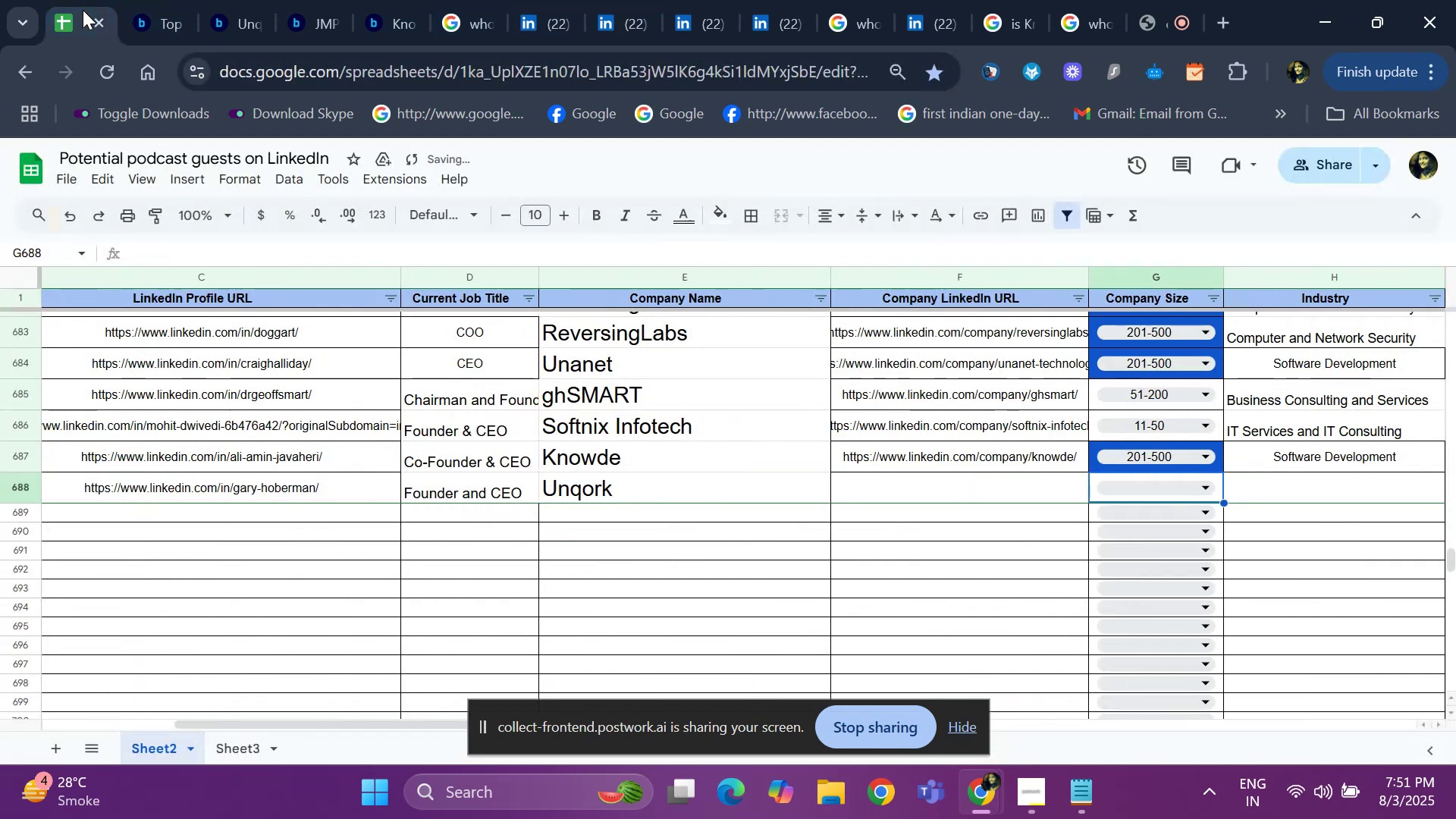 
key(ArrowLeft)
 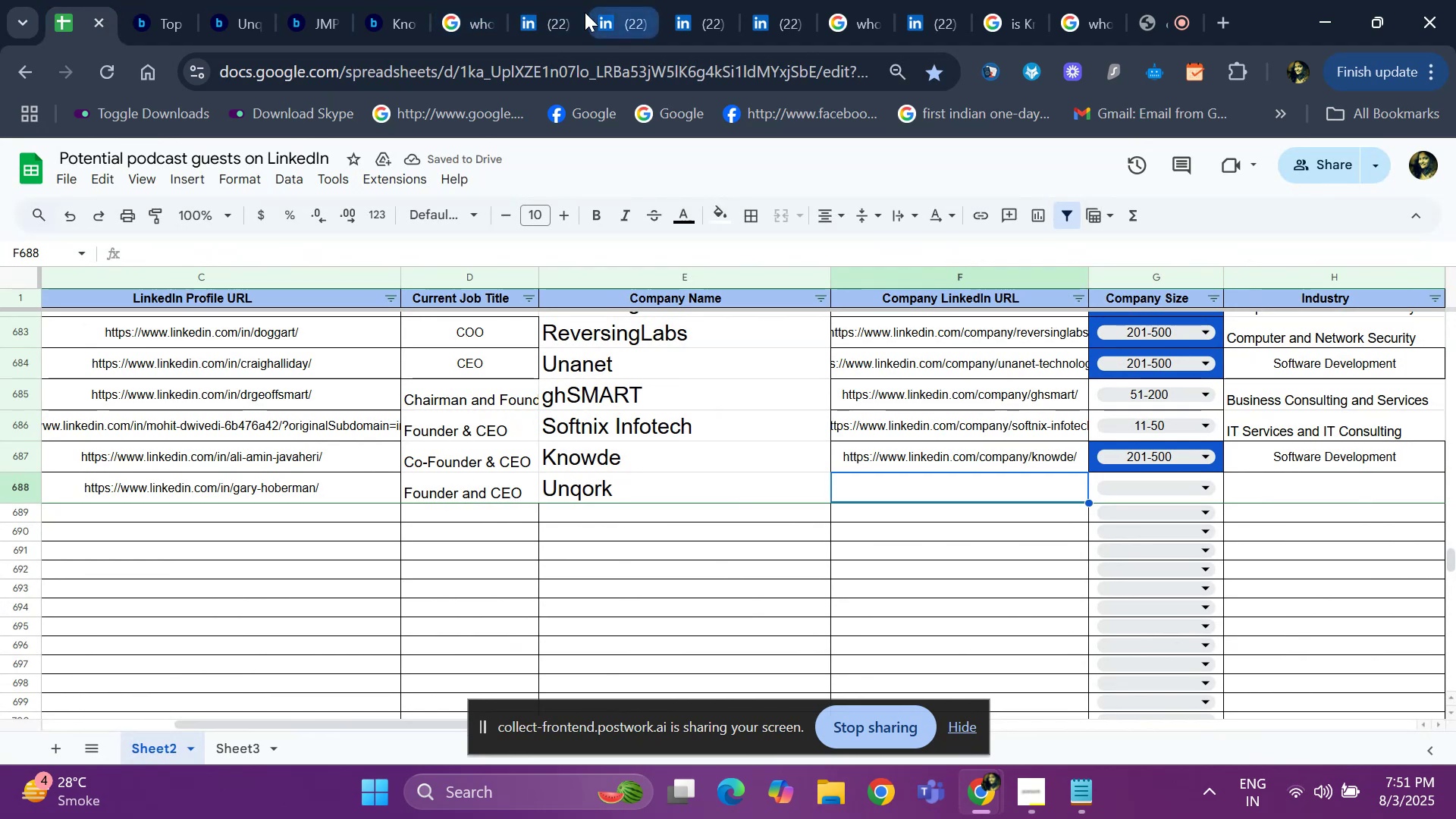 
left_click([592, 11])
 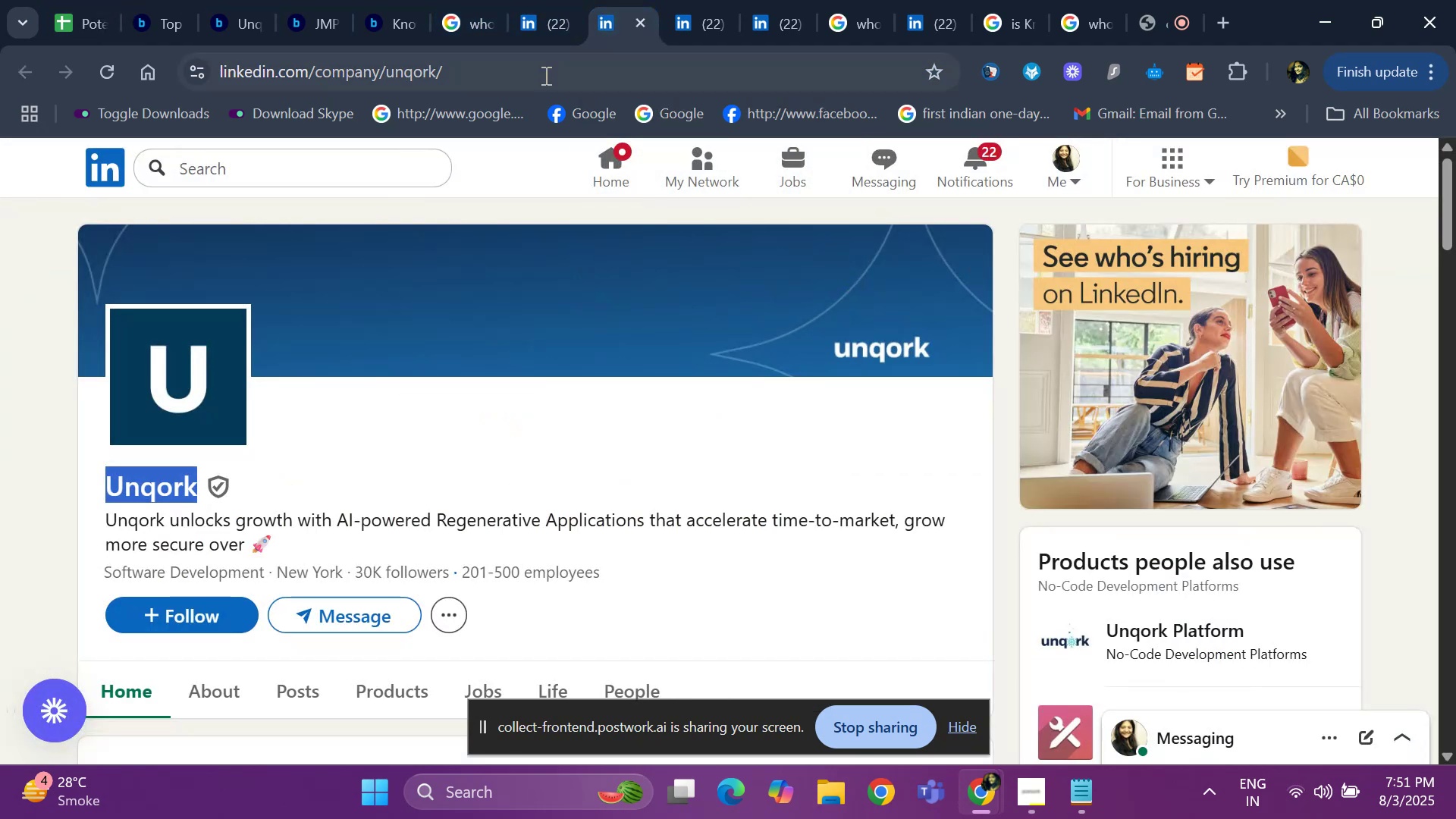 
left_click([544, 75])
 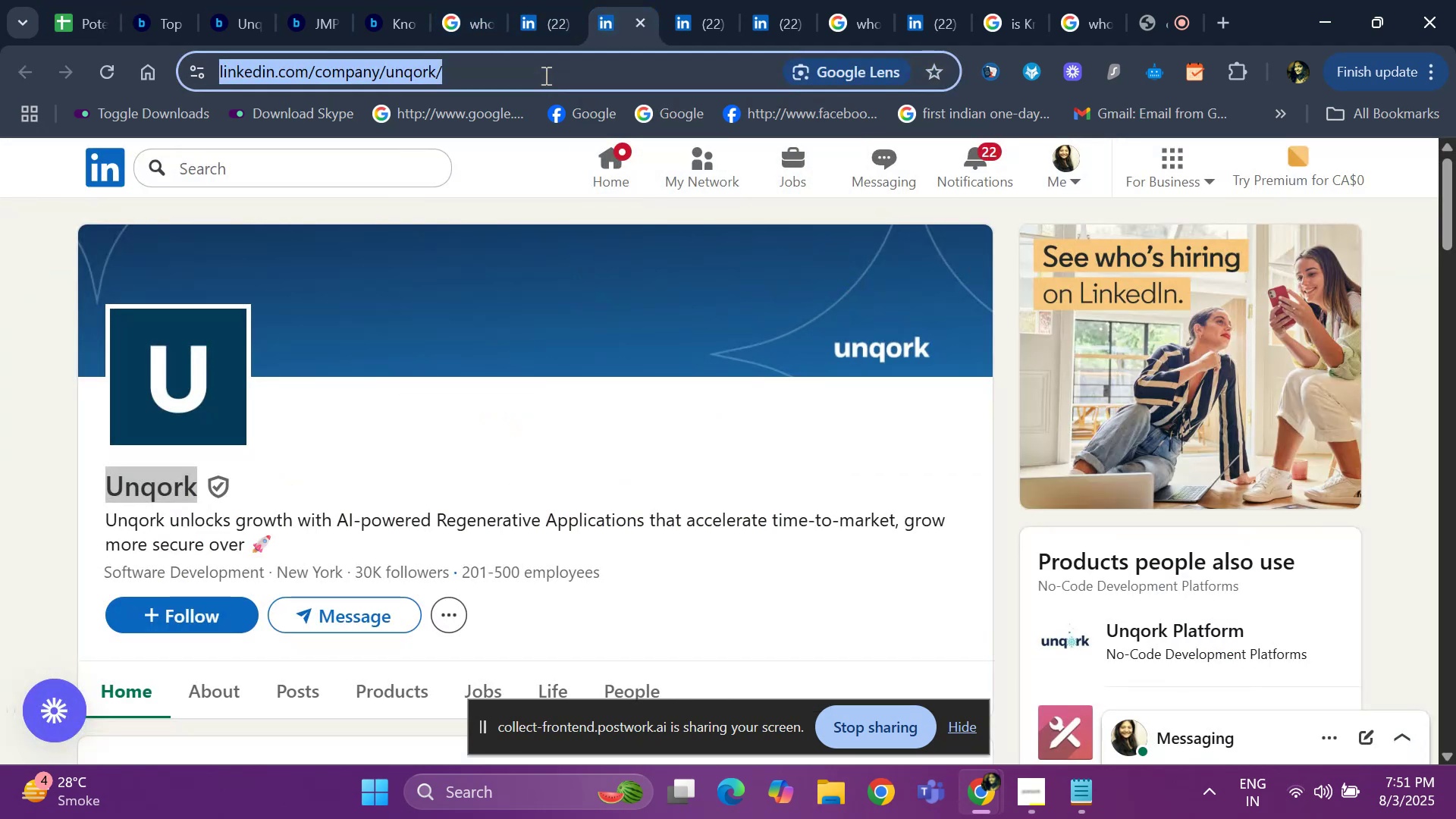 
key(Control+C)
 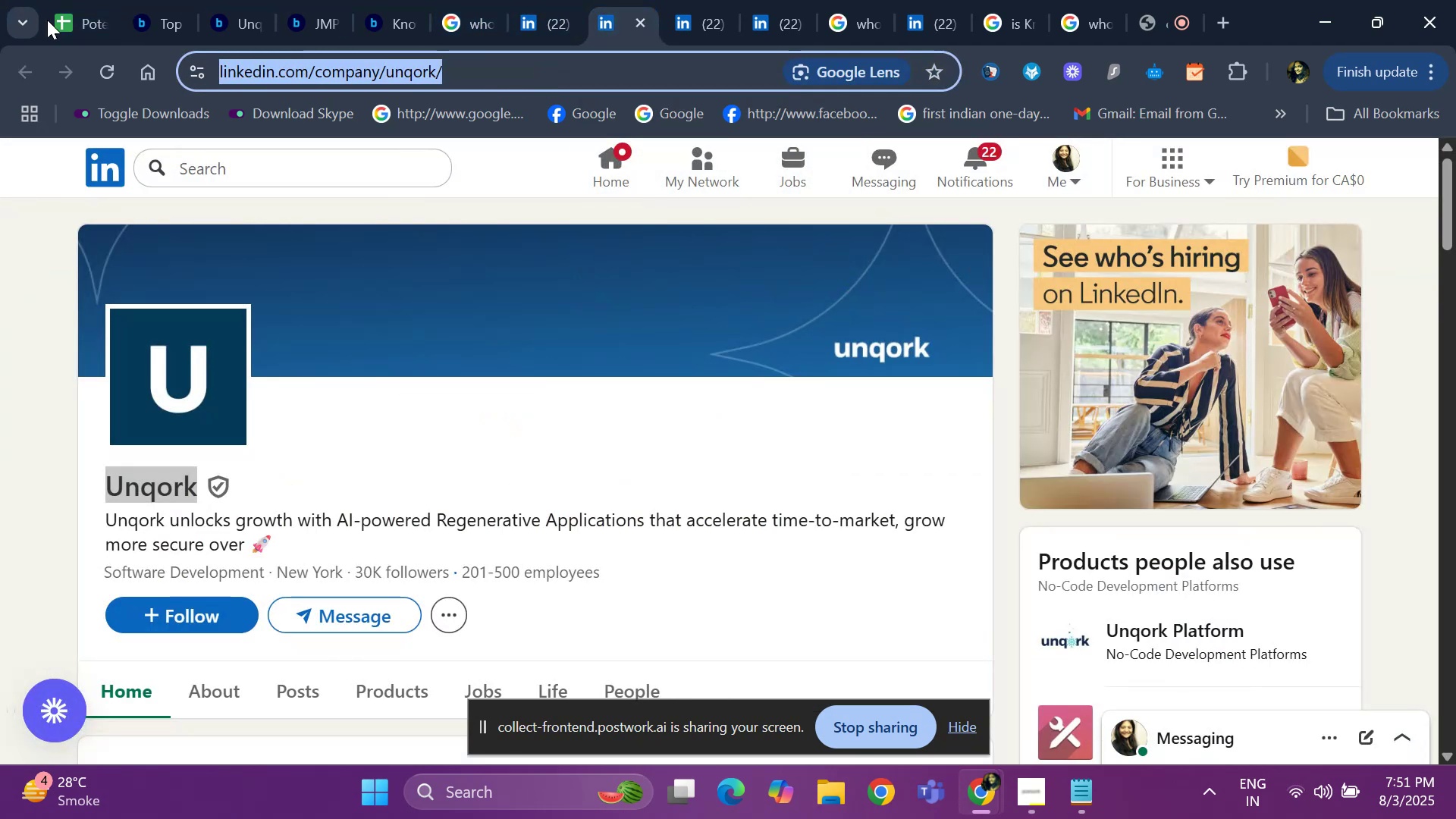 
left_click([50, 20])
 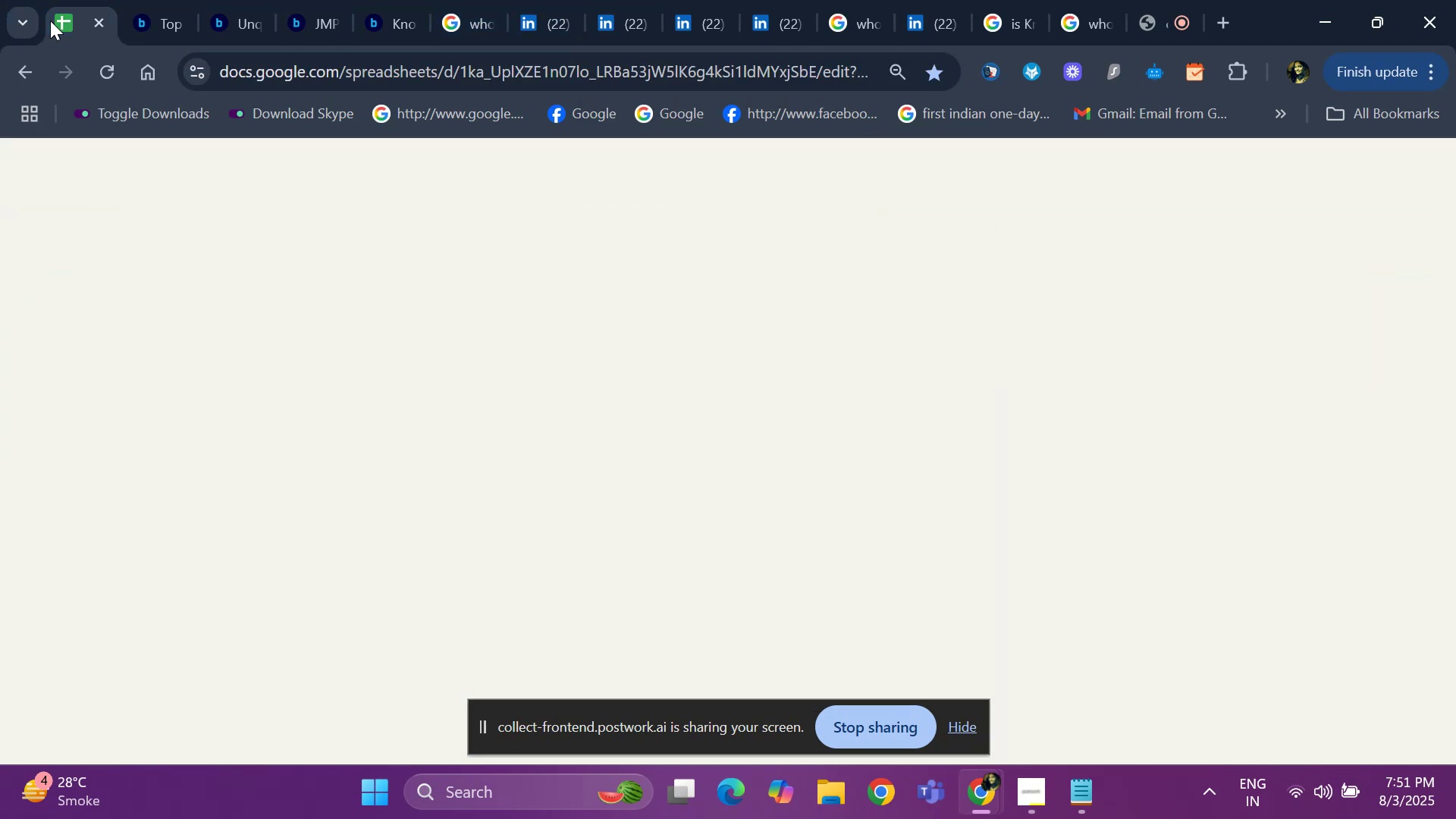 
key(Control+V)
 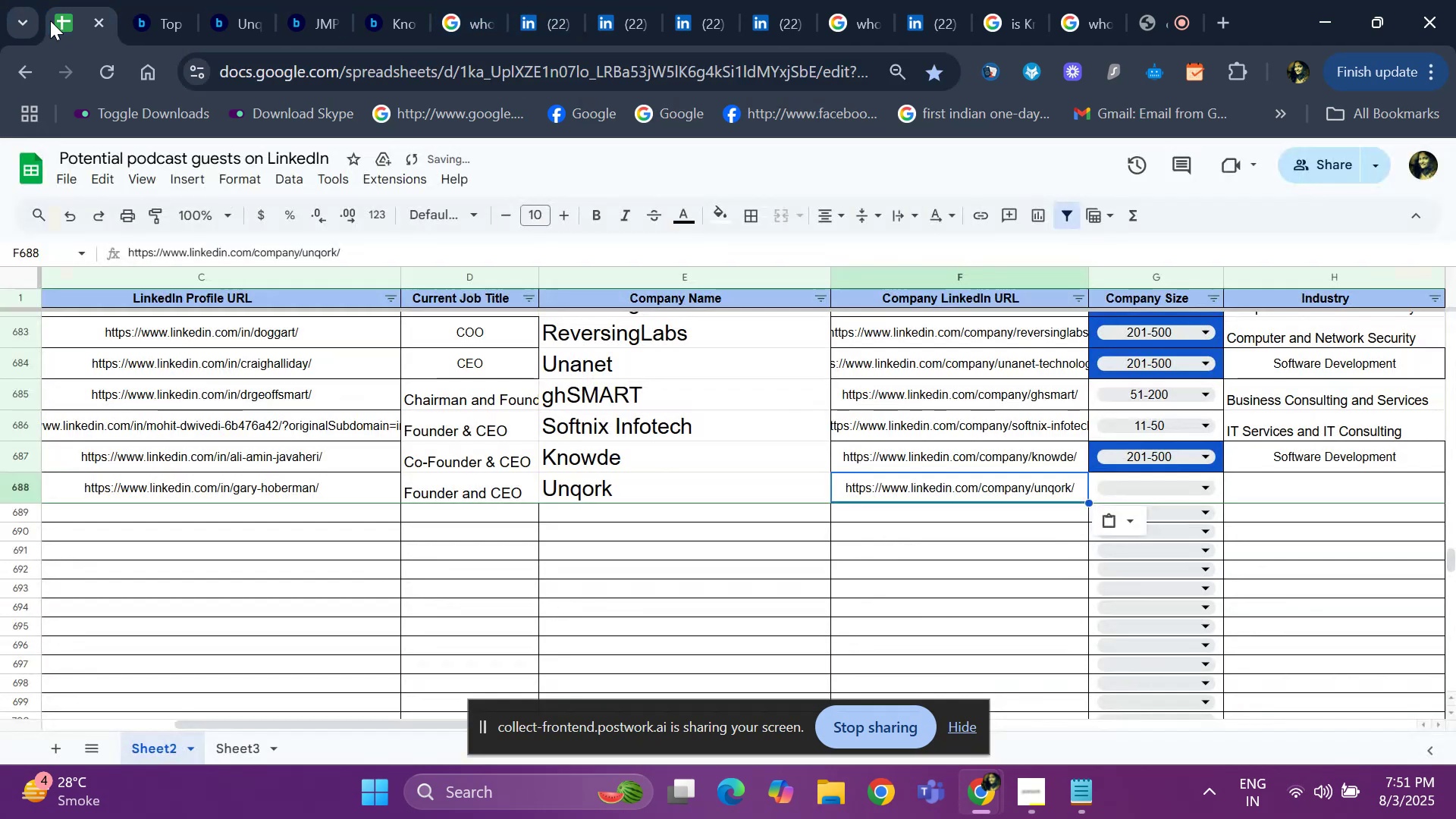 
key(ArrowRight)
 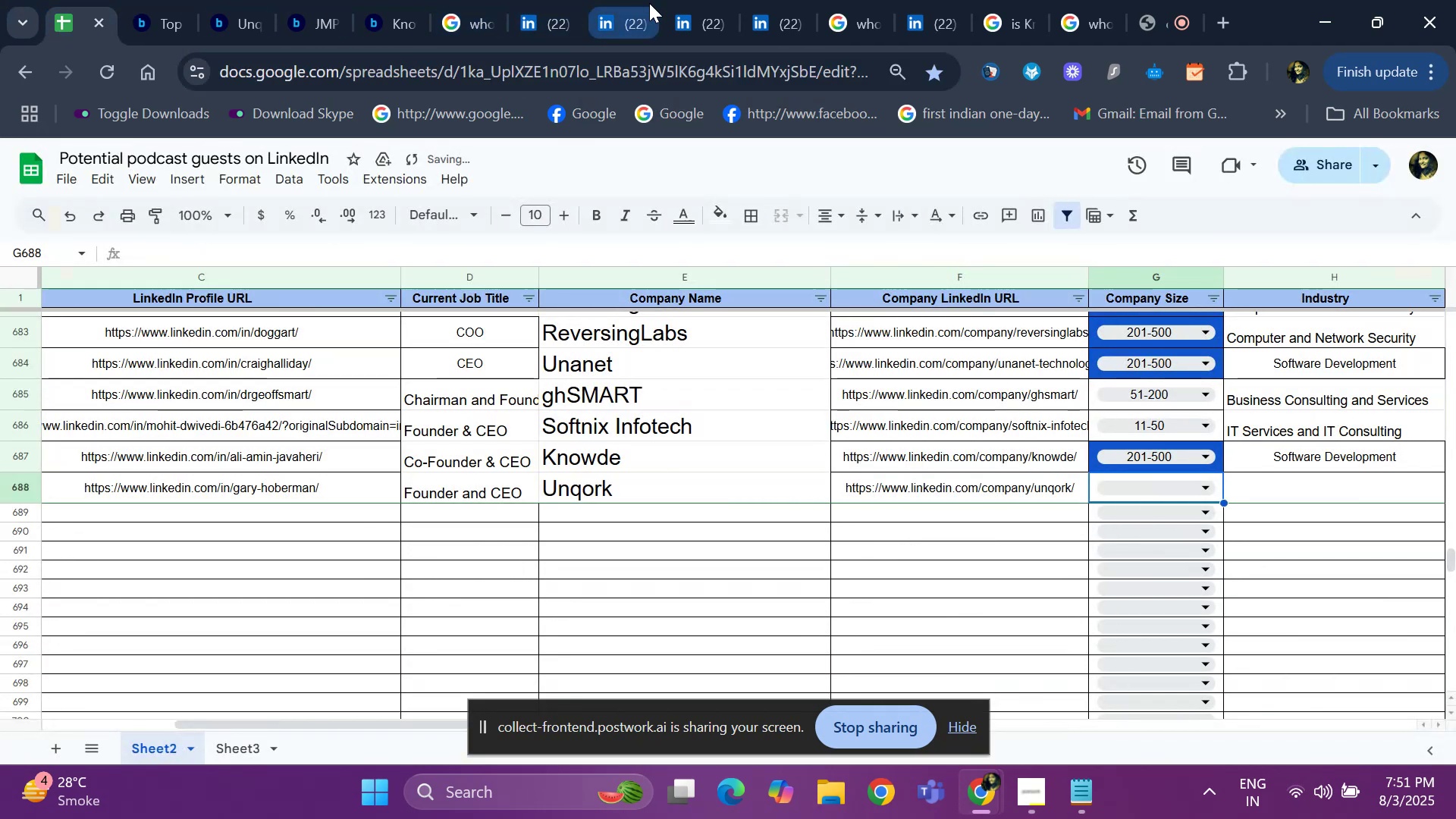 
left_click([622, 11])
 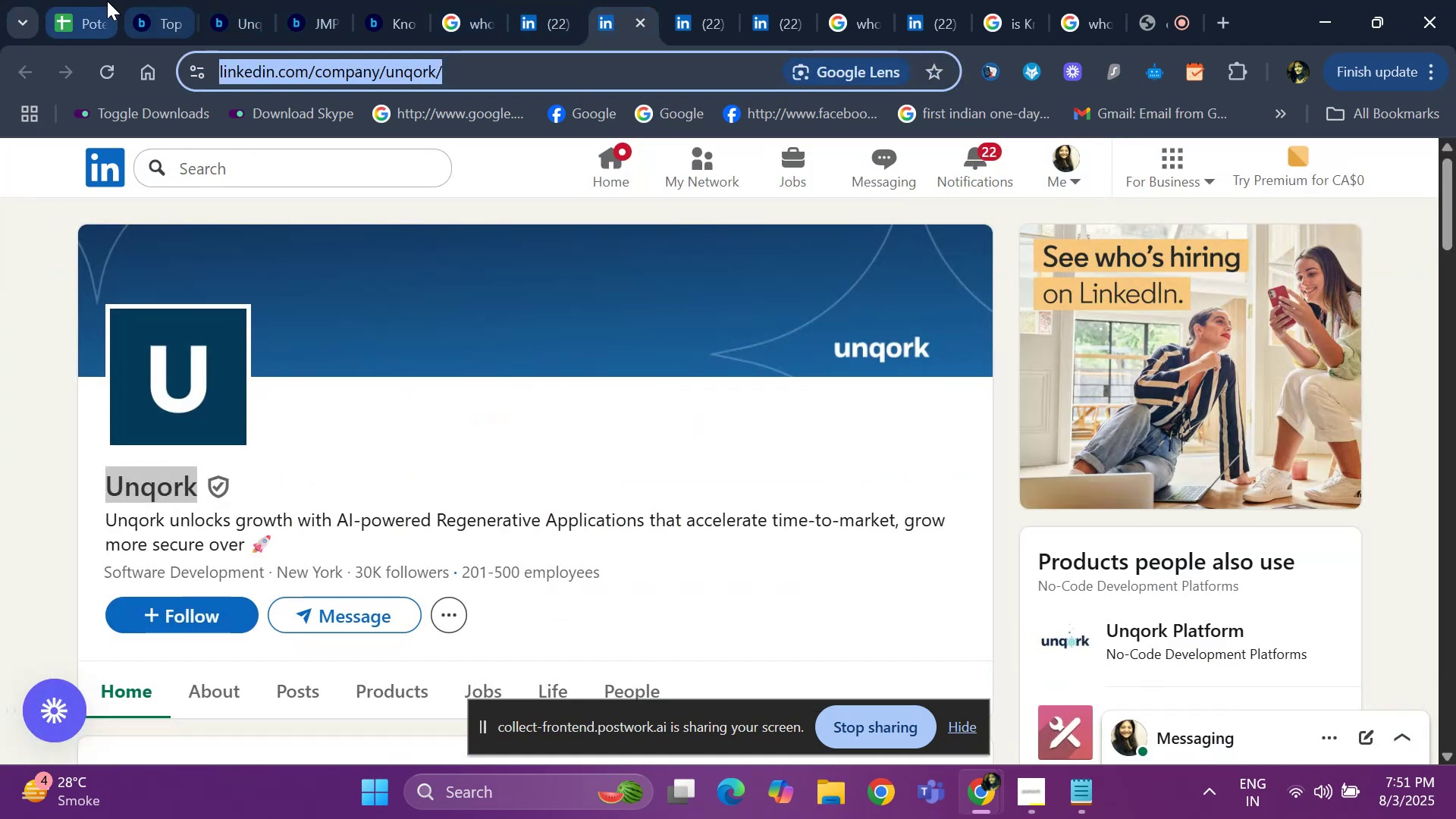 
left_click([88, 5])
 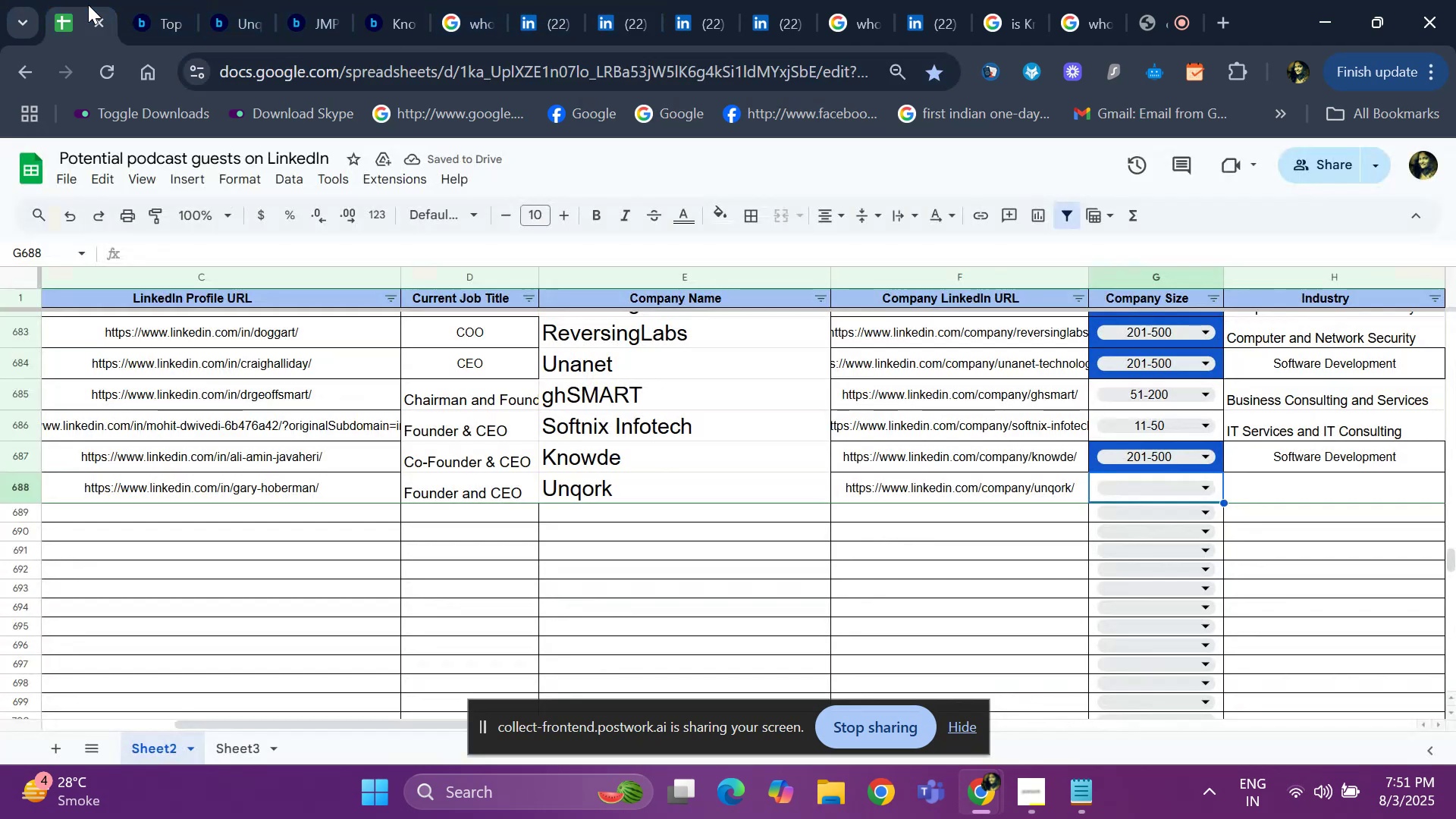 
key(Enter)
 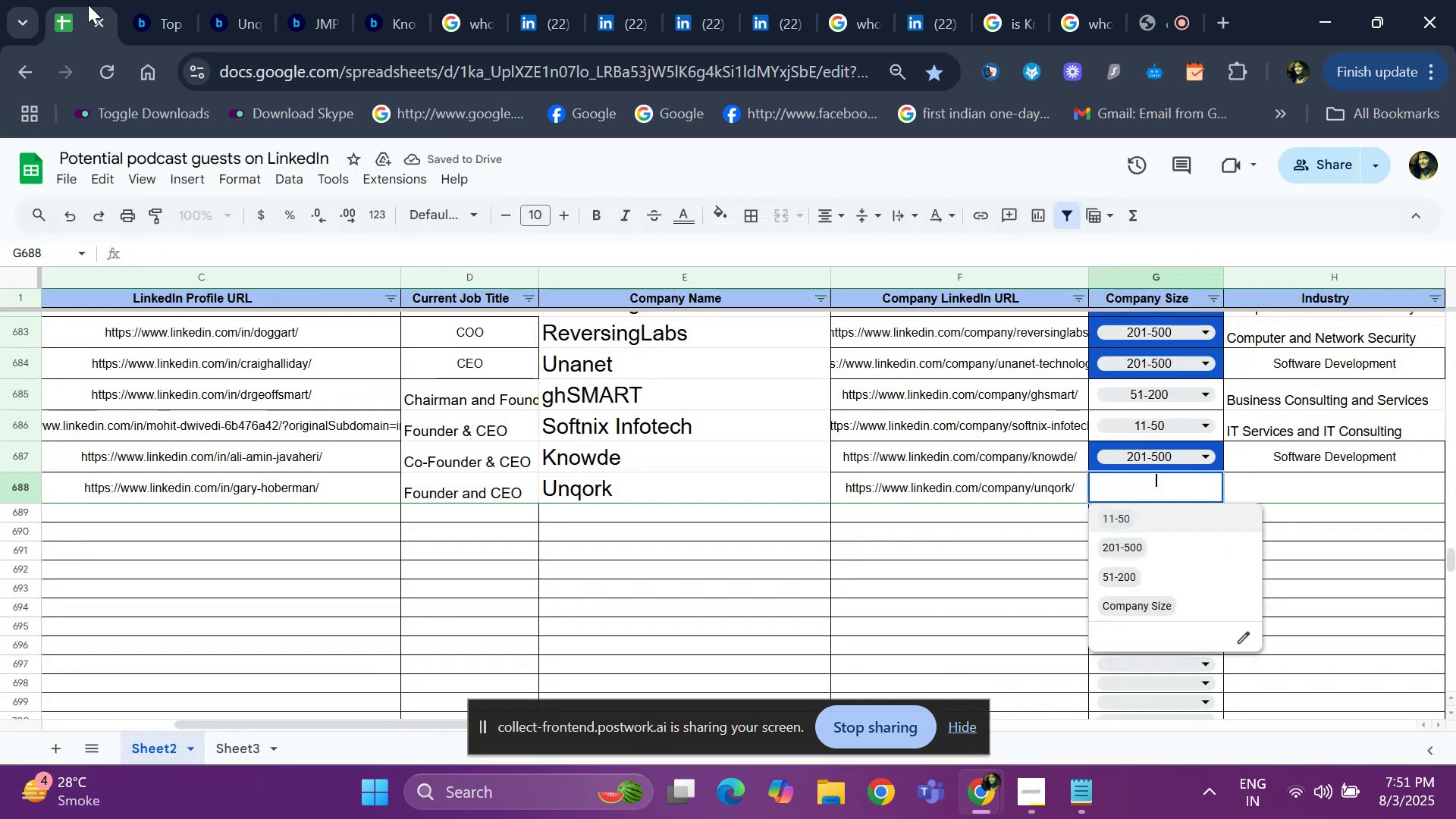 
key(ArrowDown)
 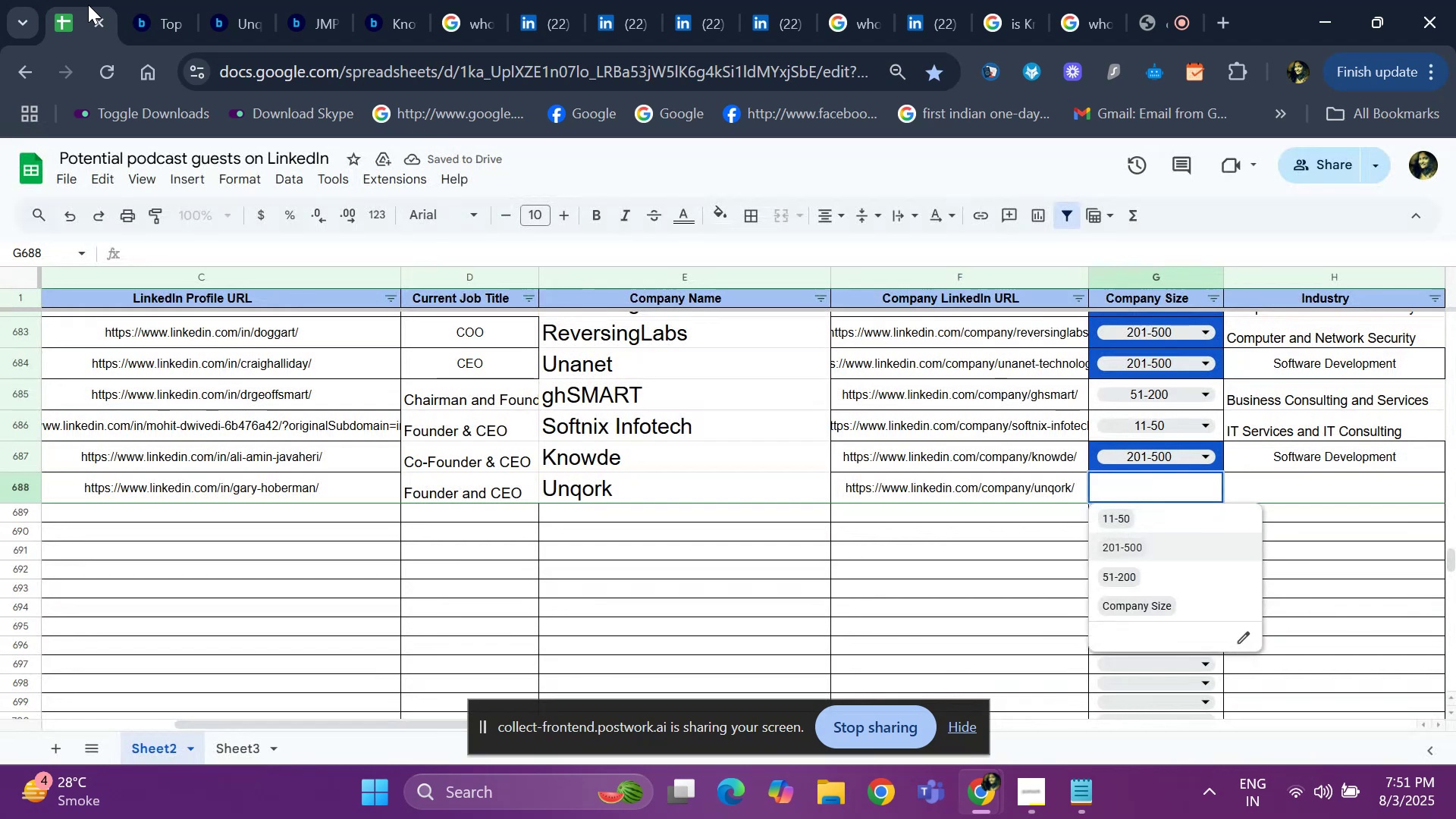 
key(ArrowDown)
 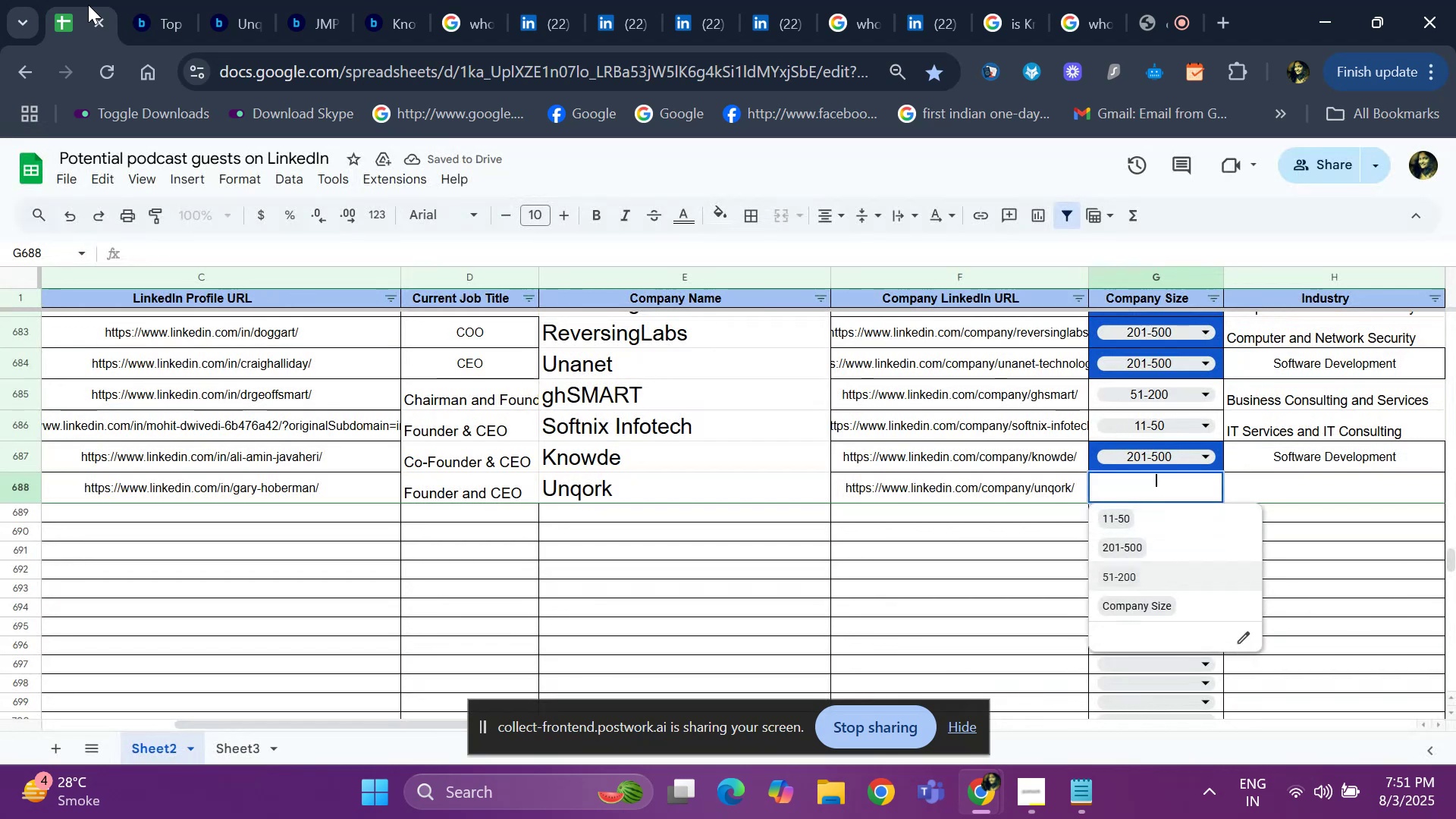 
key(ArrowUp)
 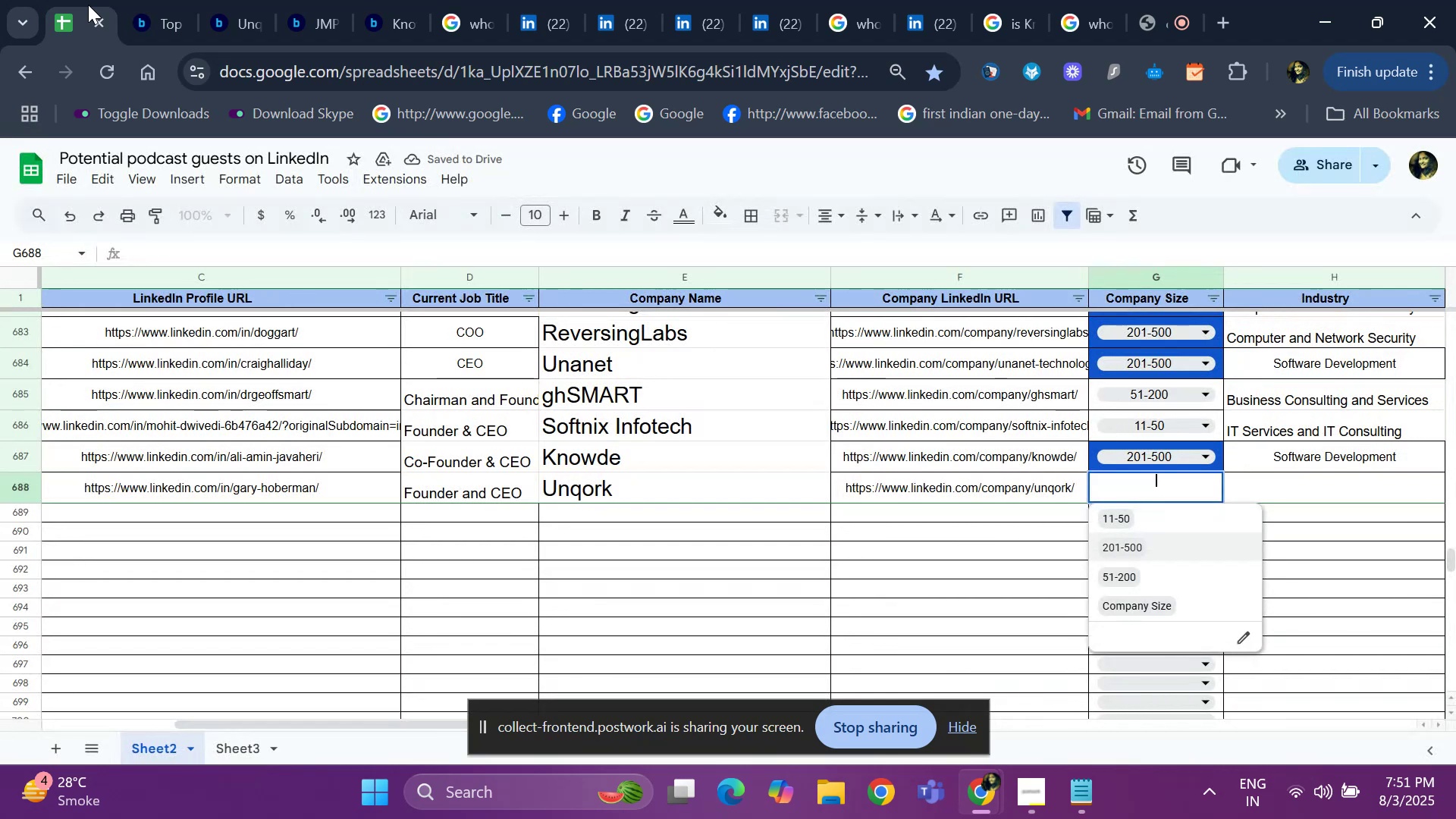 
key(Enter)
 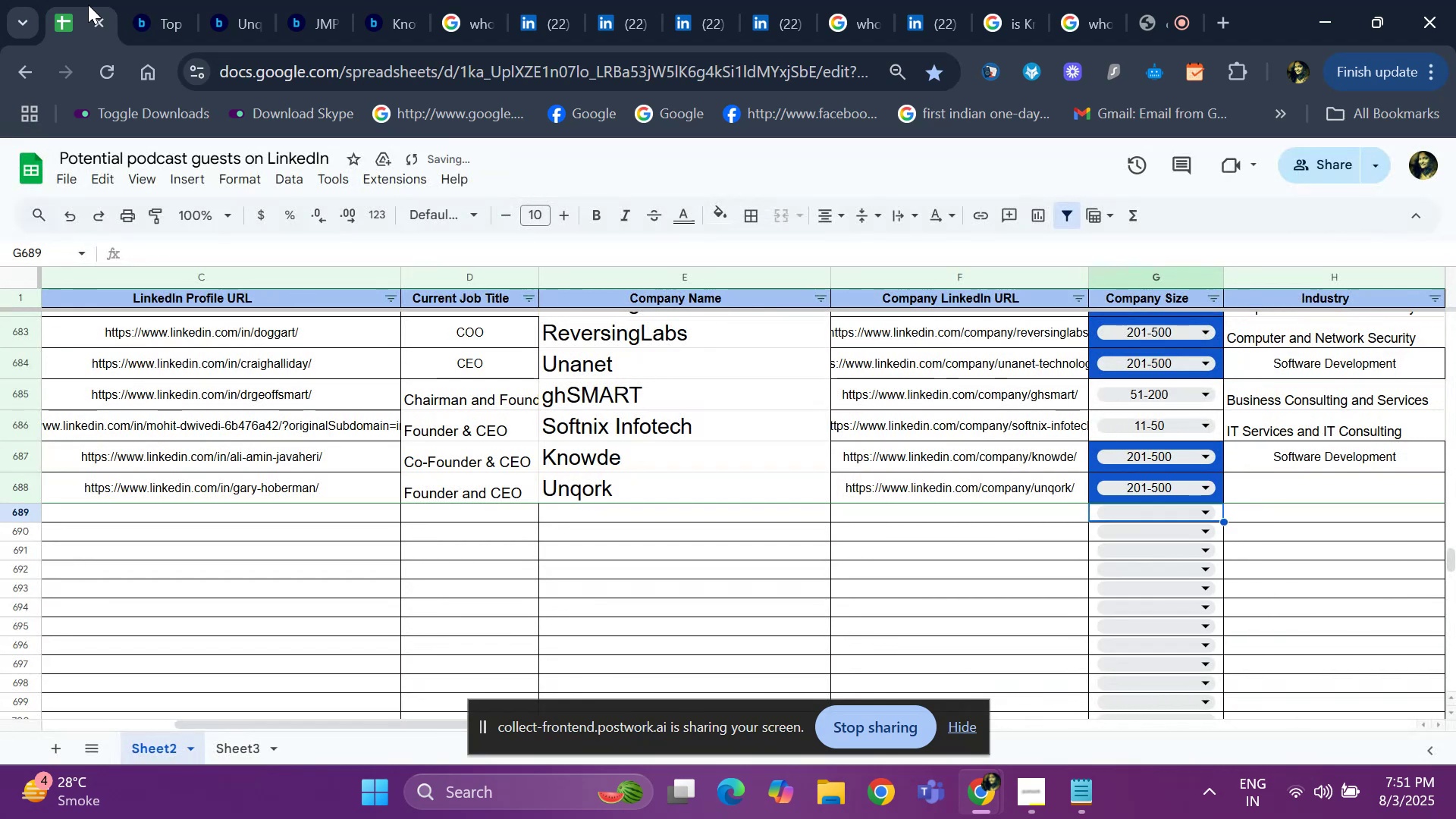 
key(ArrowUp)
 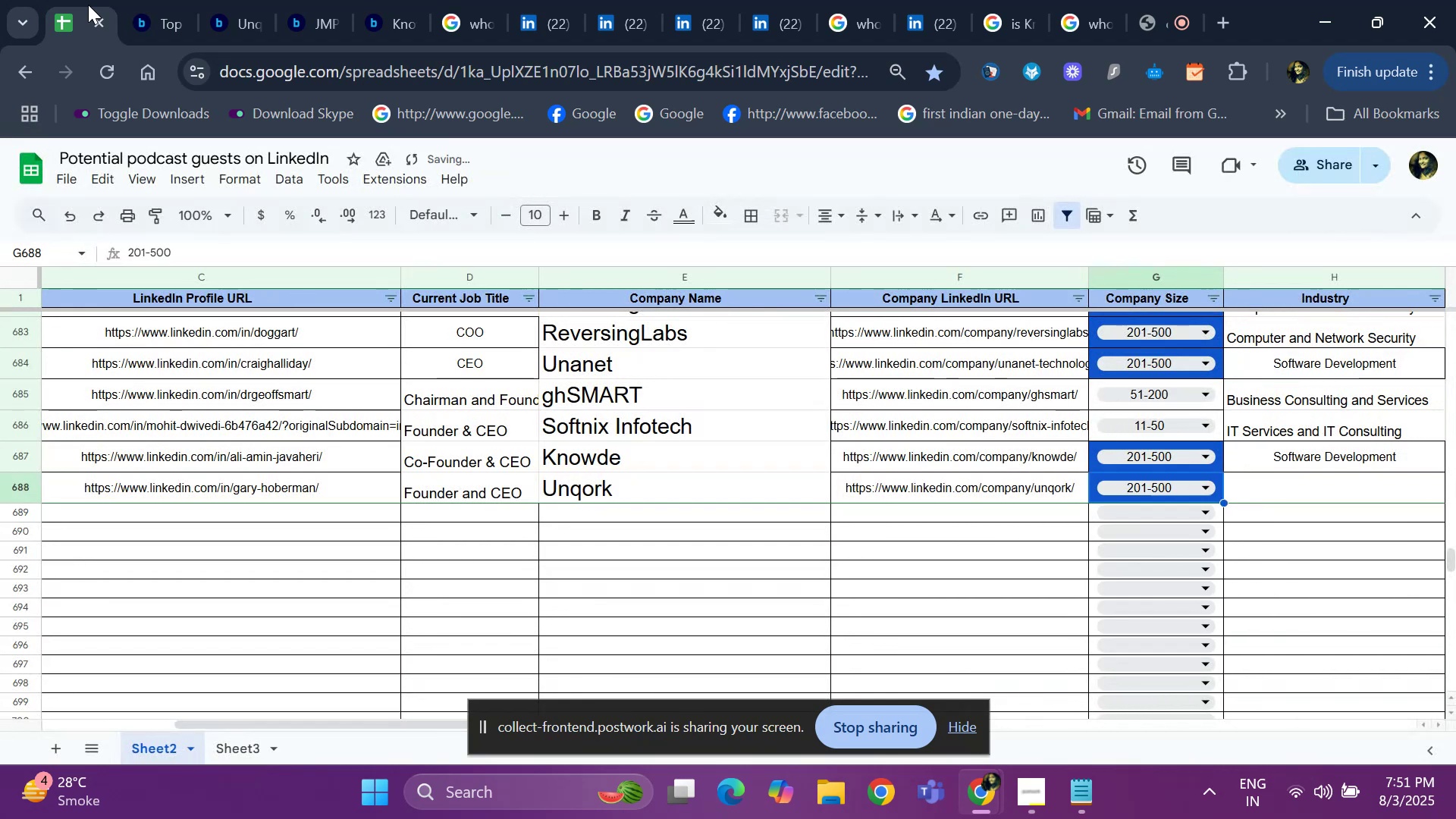 
key(ArrowRight)
 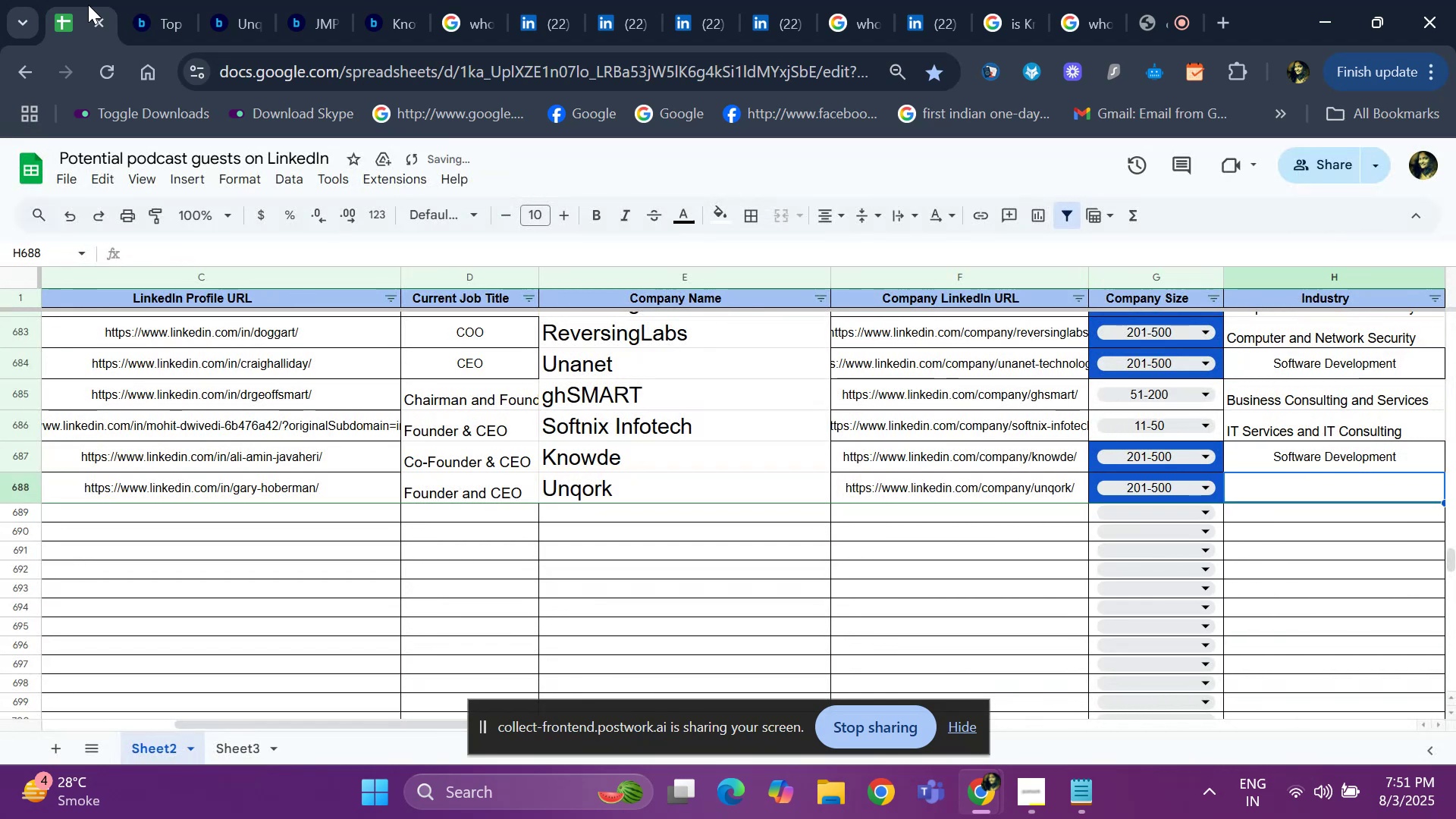 
key(ArrowRight)
 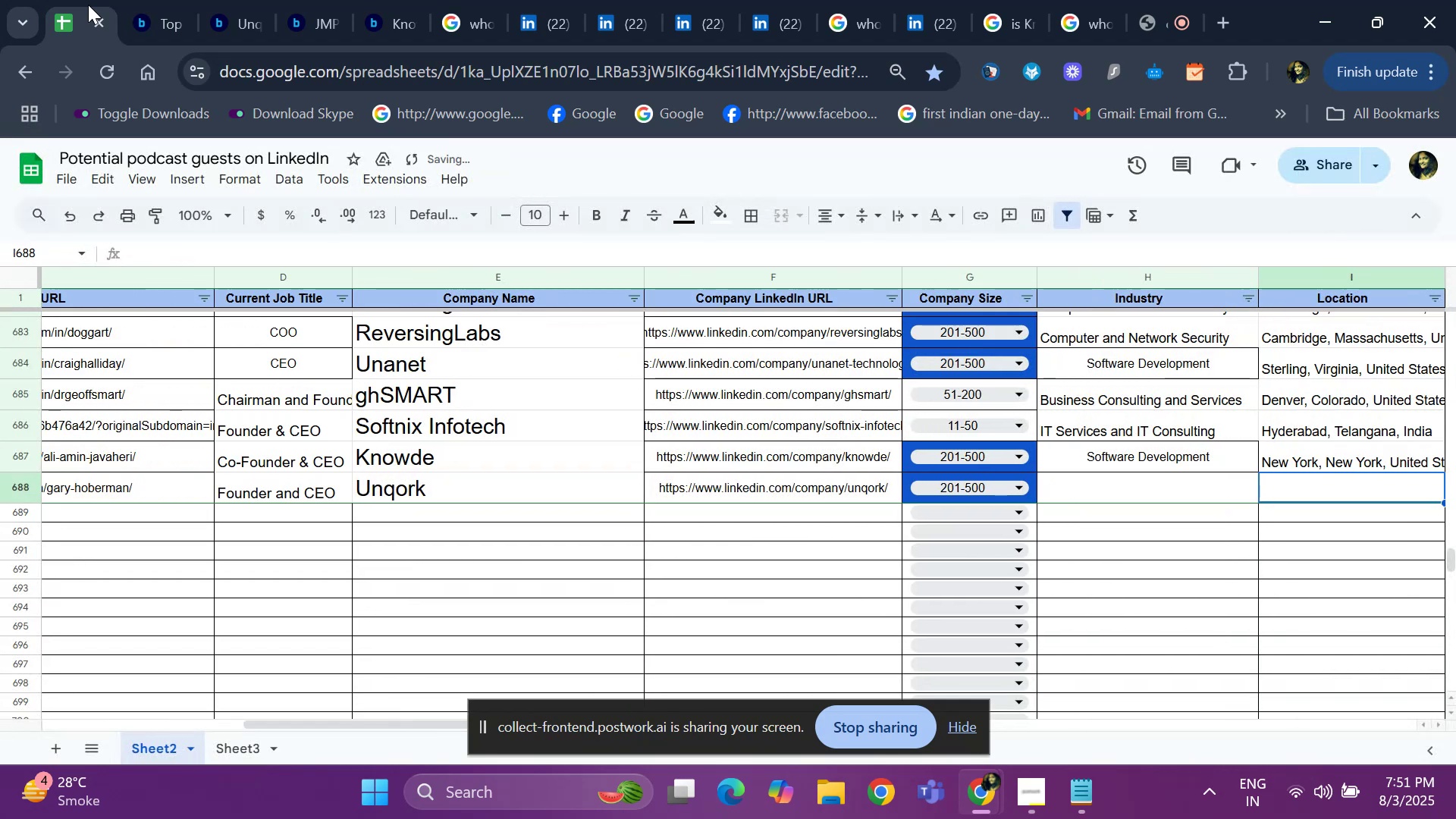 
key(ArrowLeft)
 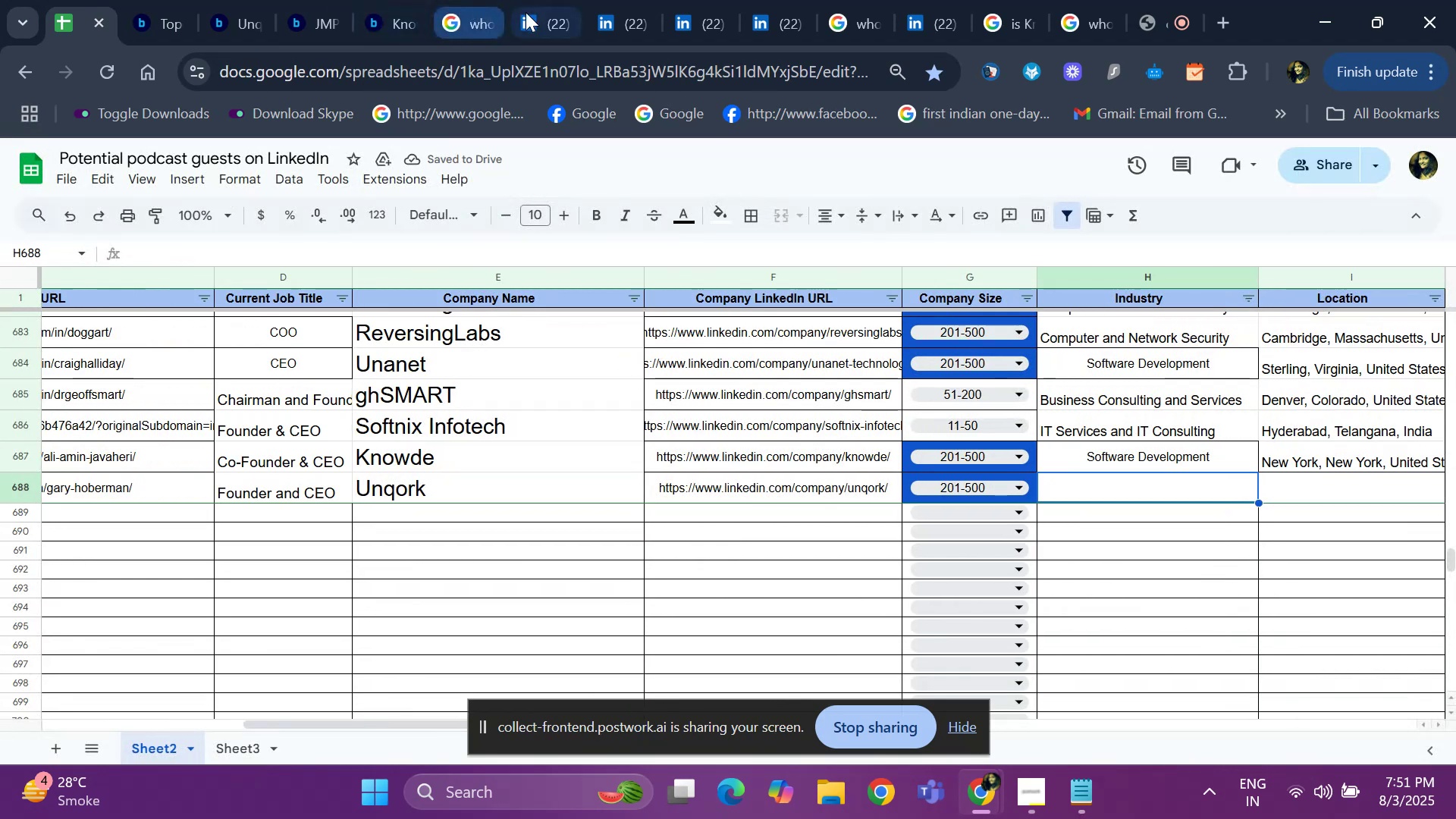 
left_click([537, 17])
 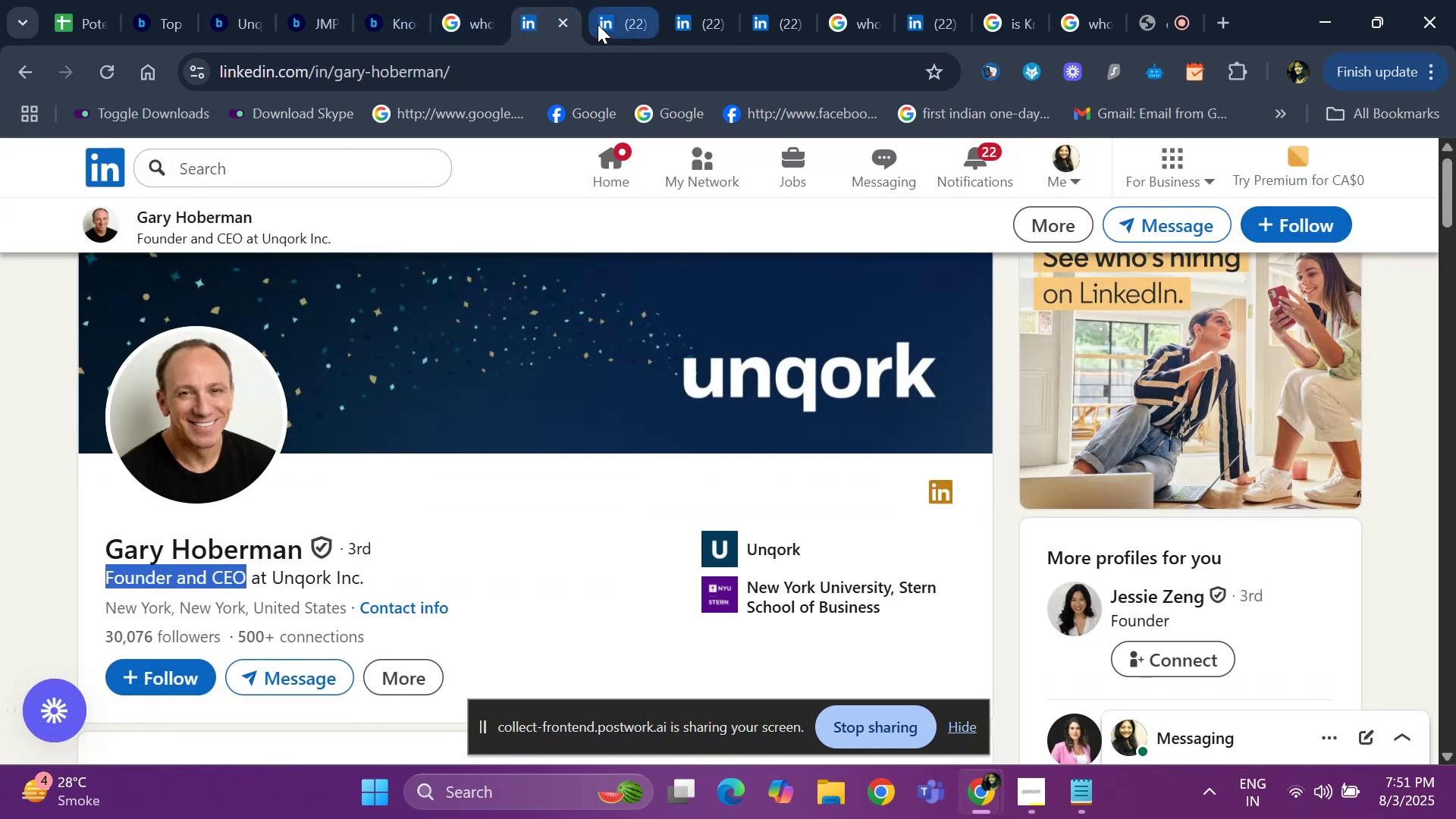 
left_click([598, 24])
 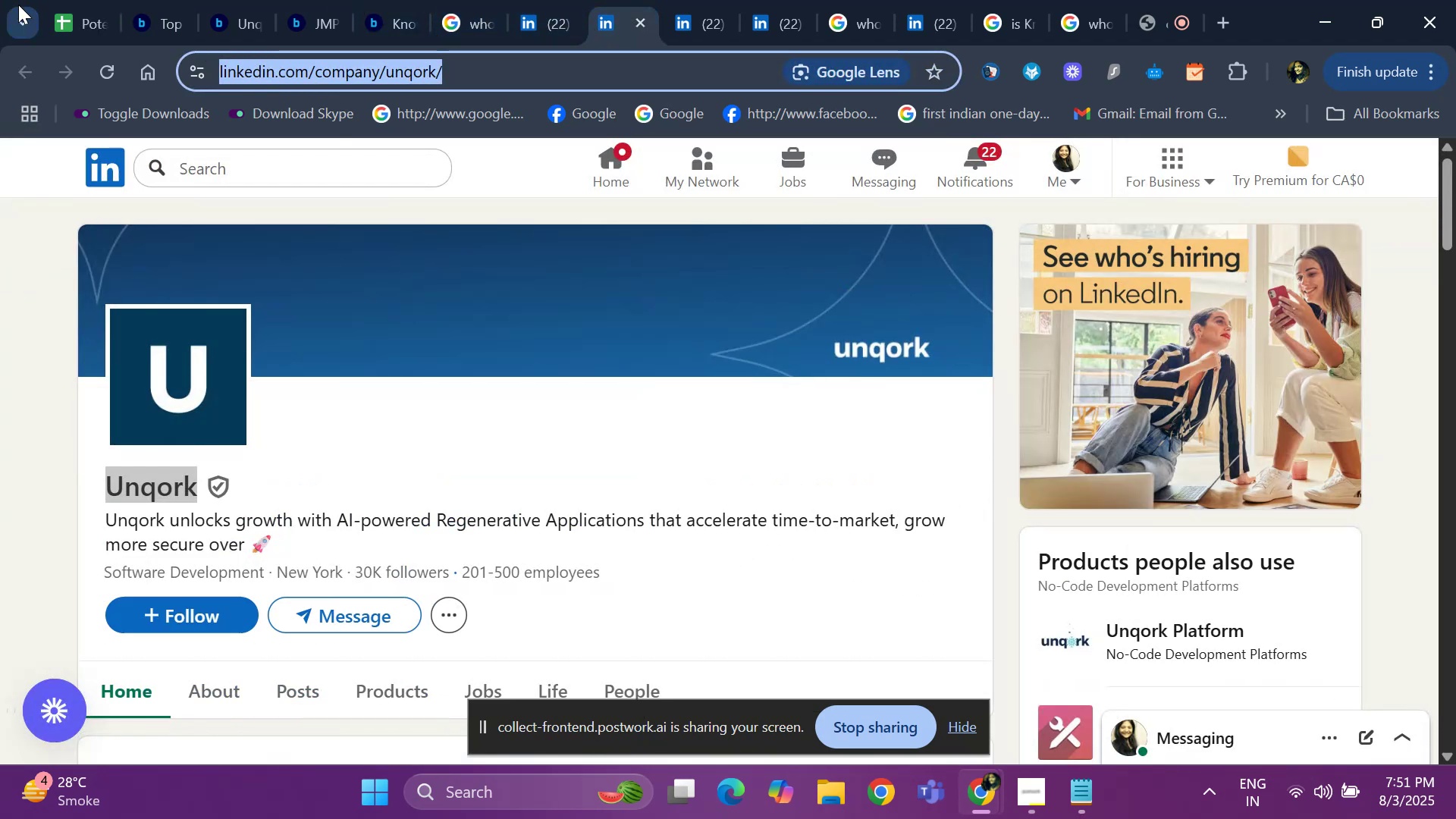 
left_click([51, 7])
 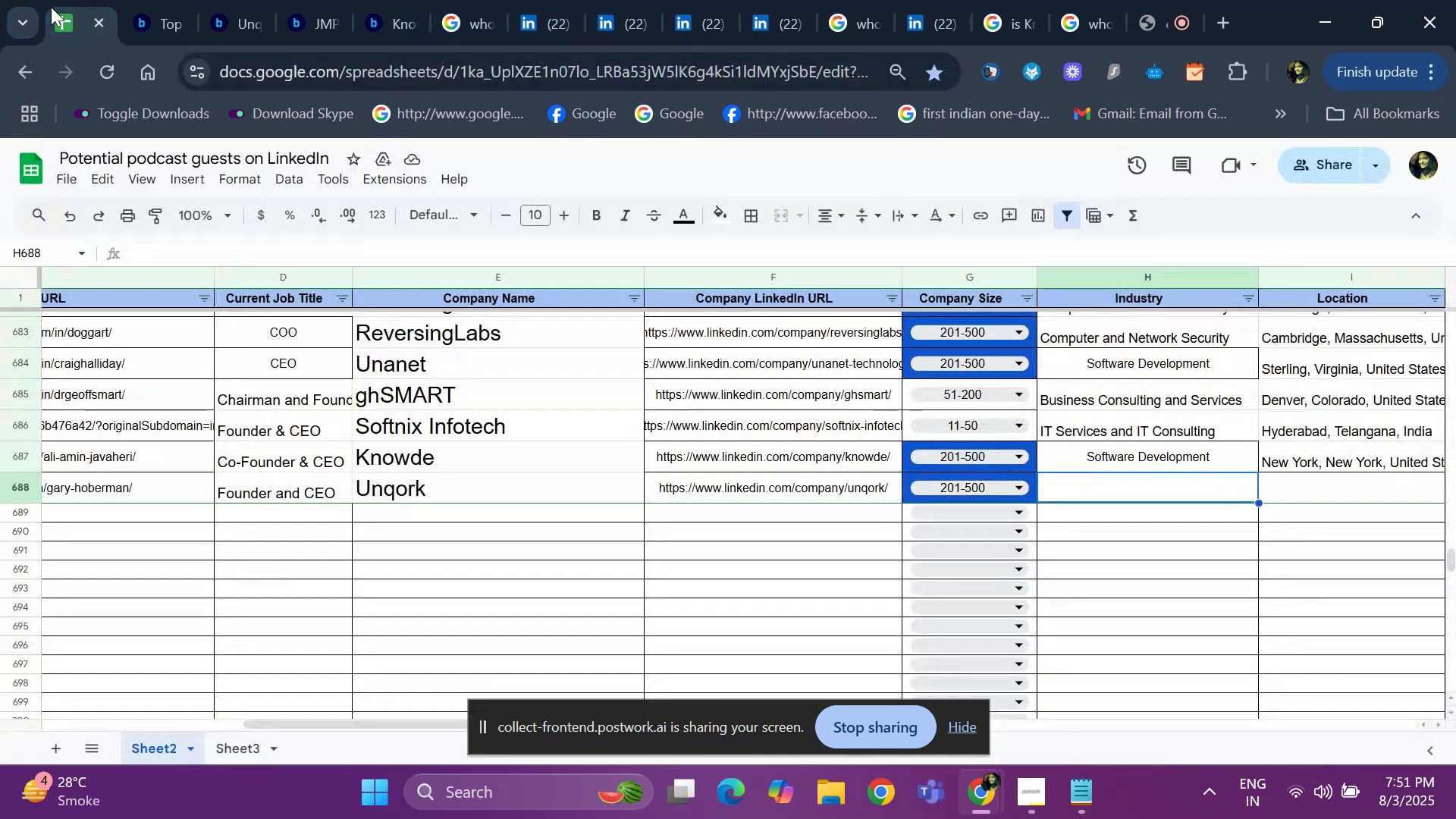 
key(Control+D)
 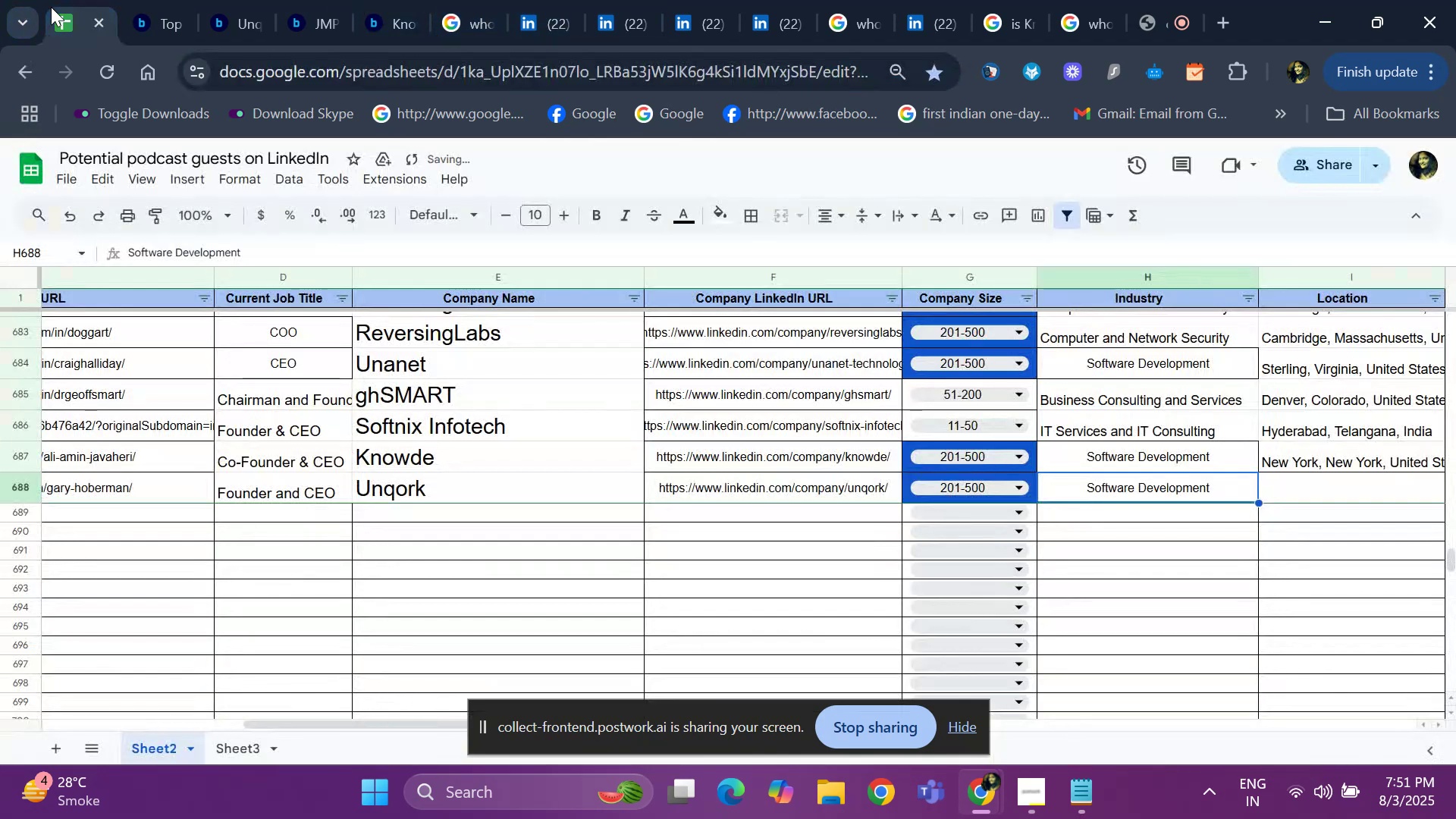 
key(ArrowRight)
 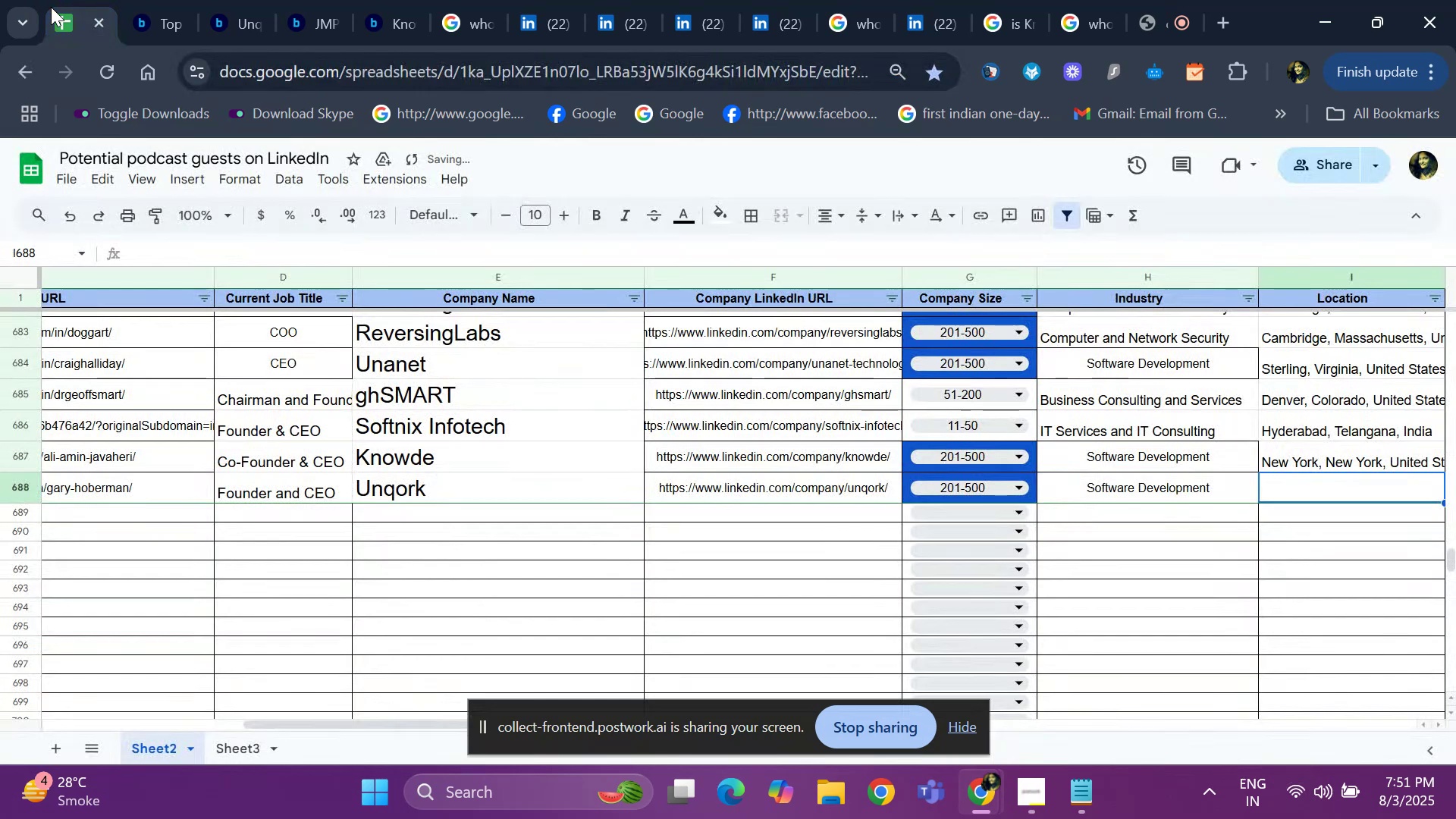 
key(ArrowRight)
 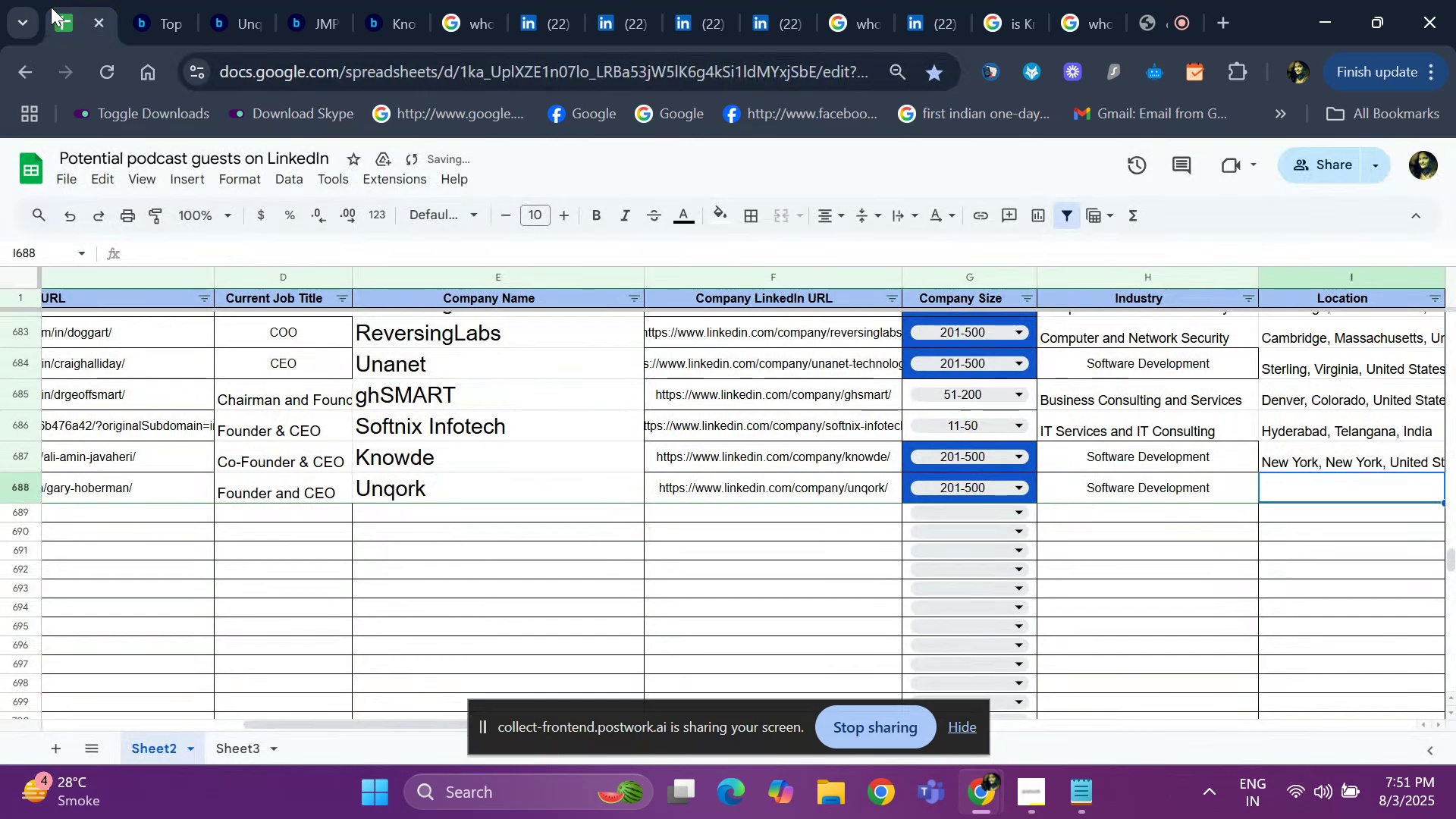 
key(ArrowRight)
 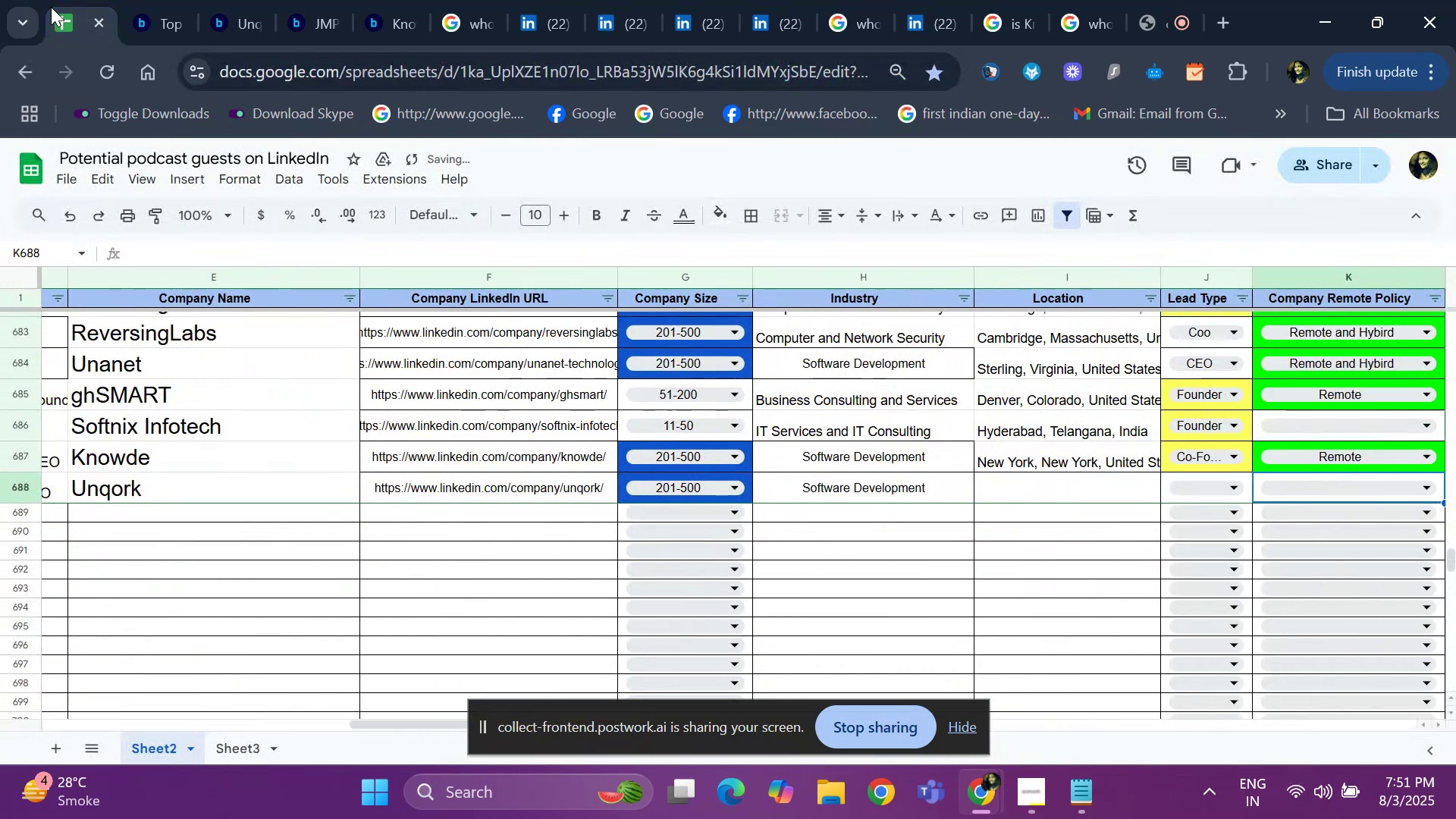 
key(ArrowLeft)
 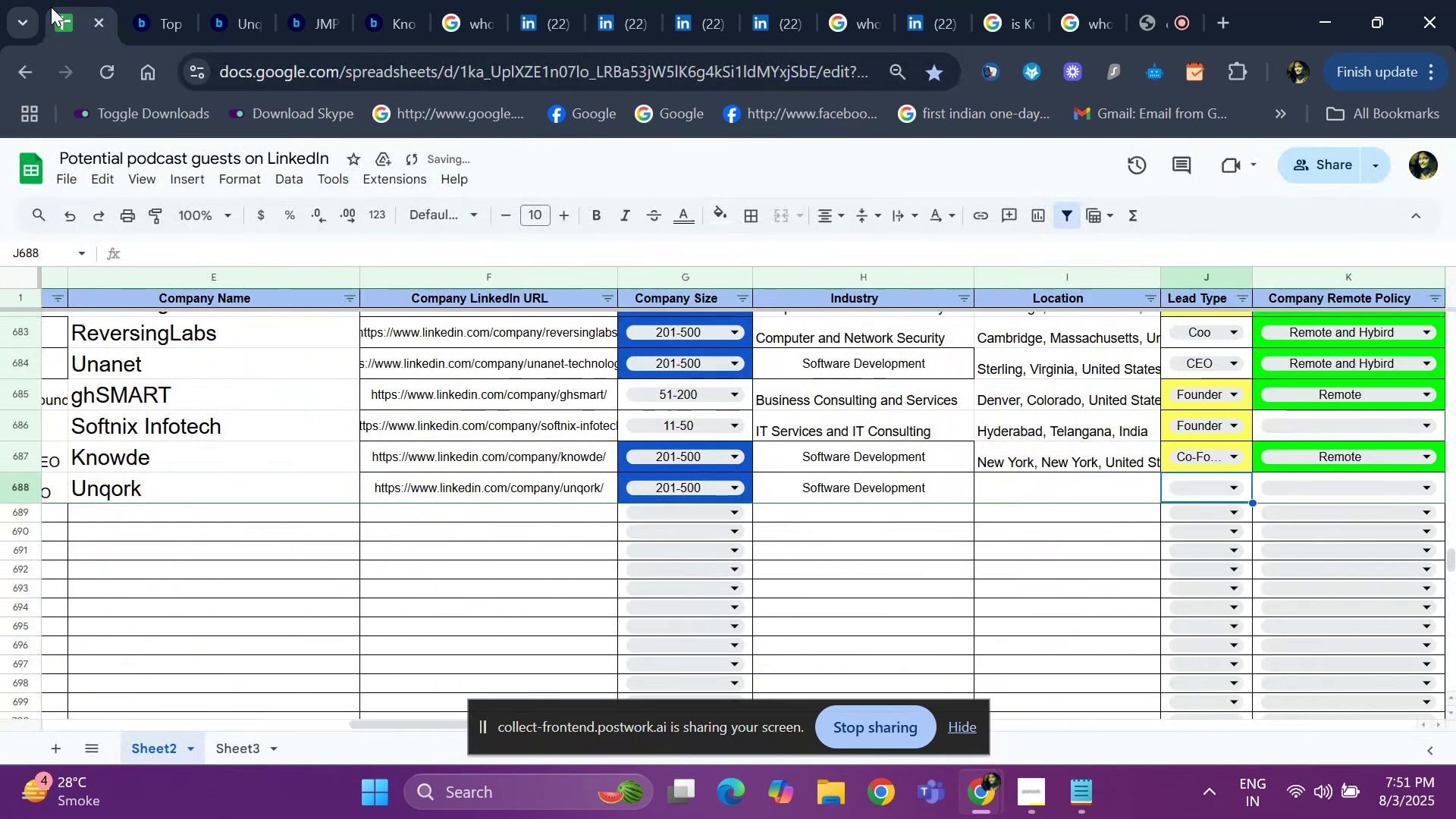 
key(ArrowLeft)
 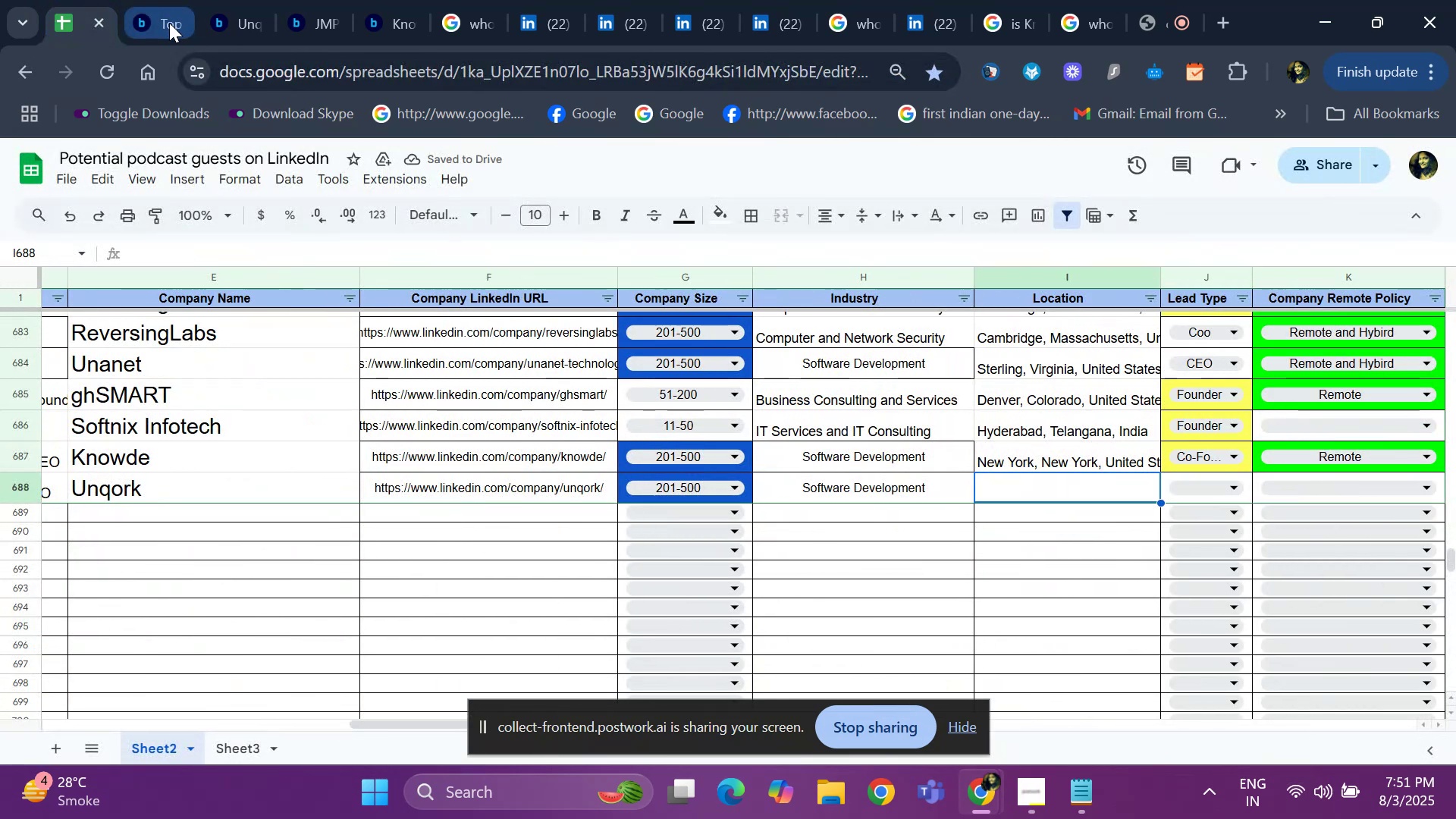 
left_click([157, 27])
 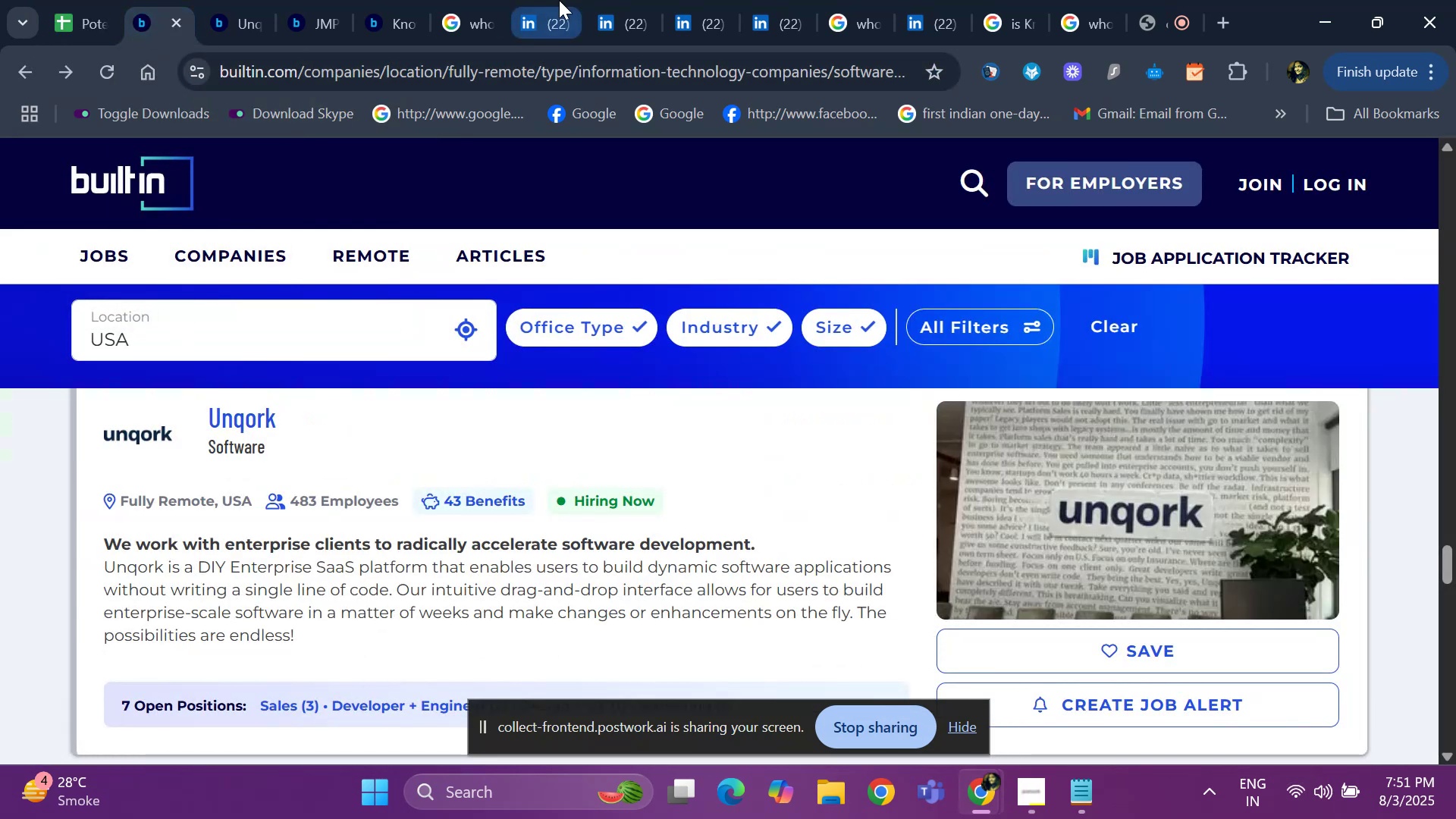 
left_click([539, 10])
 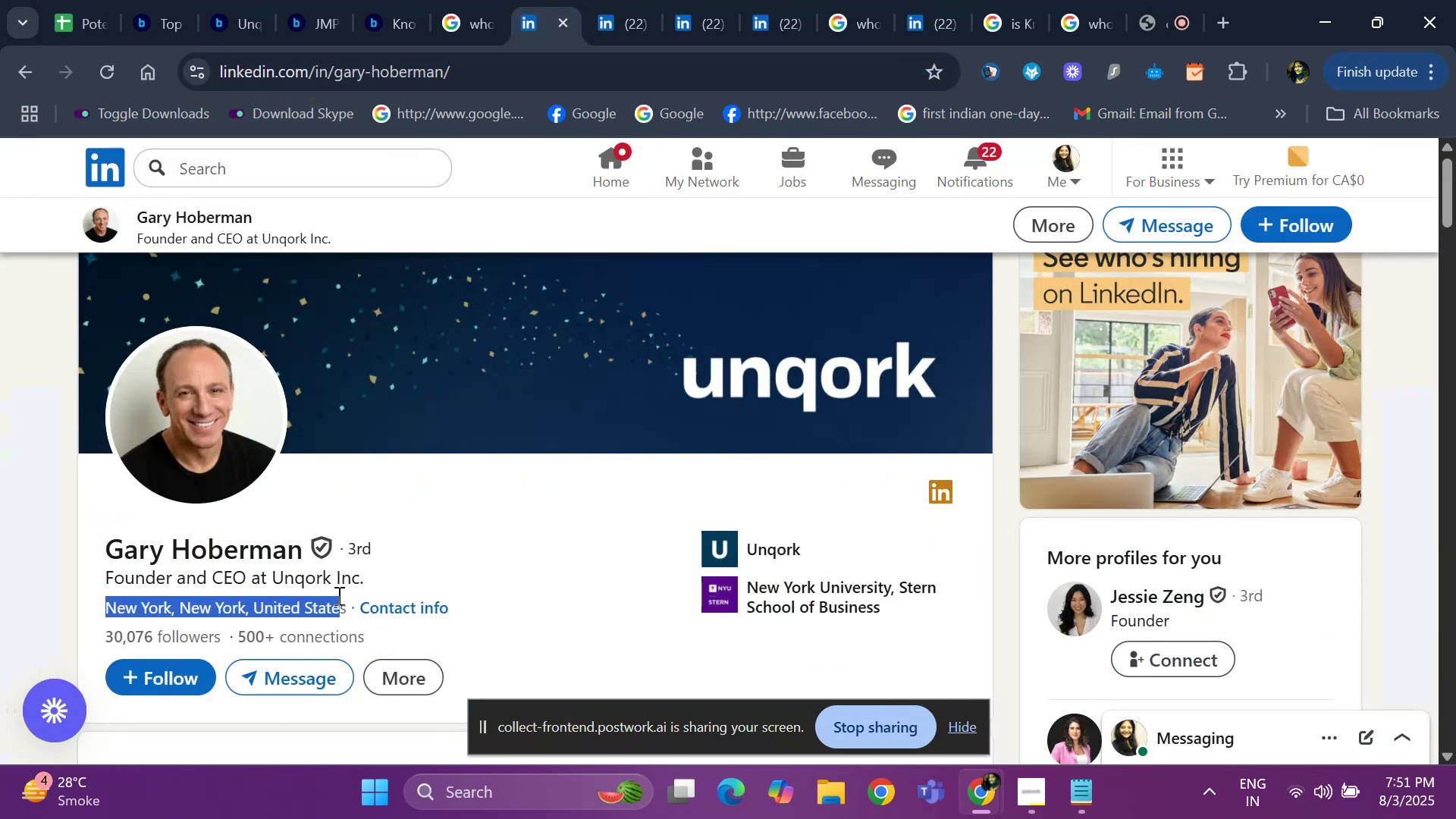 
key(Control+ControlLeft)
 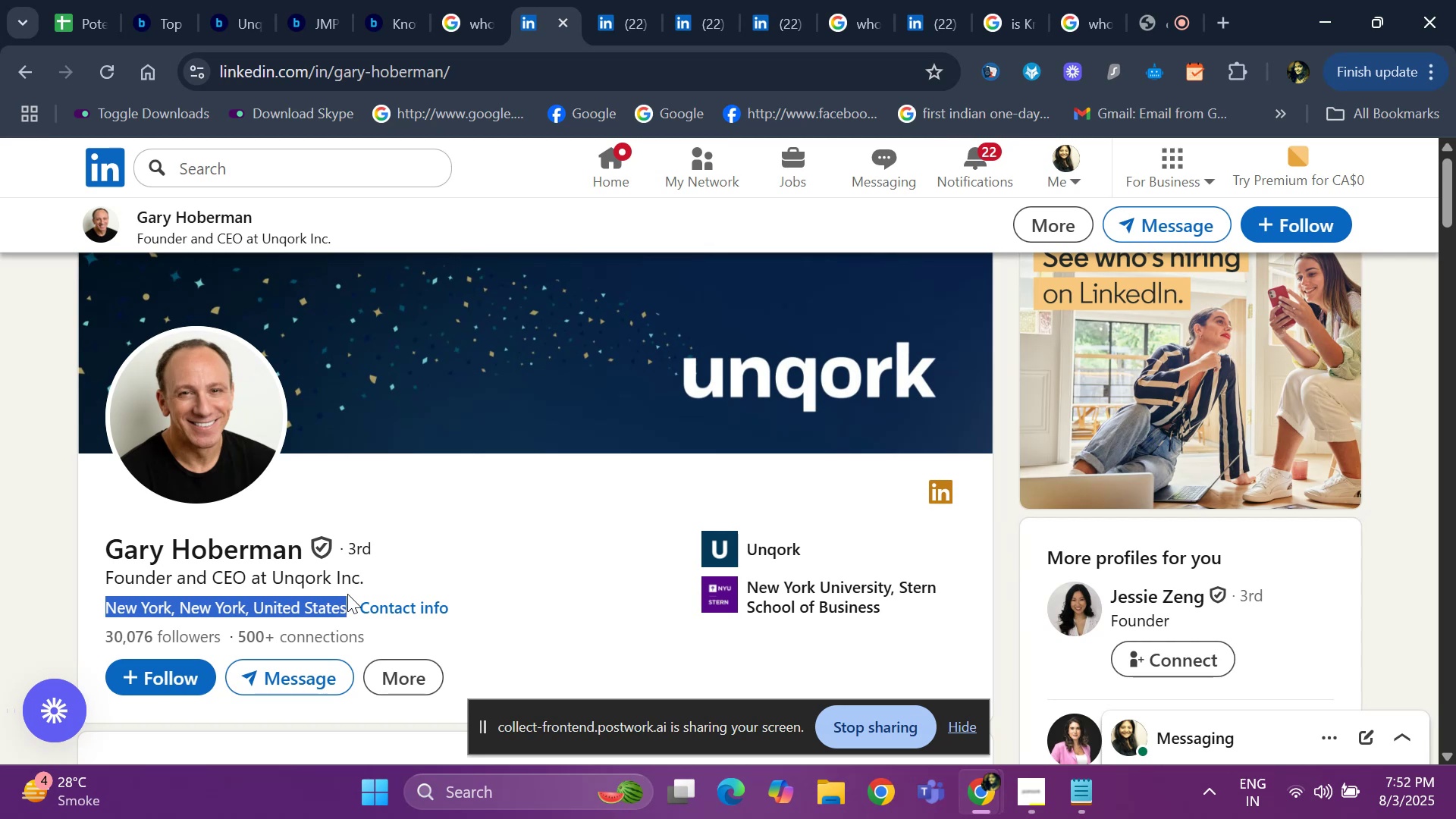 
key(Control+C)
 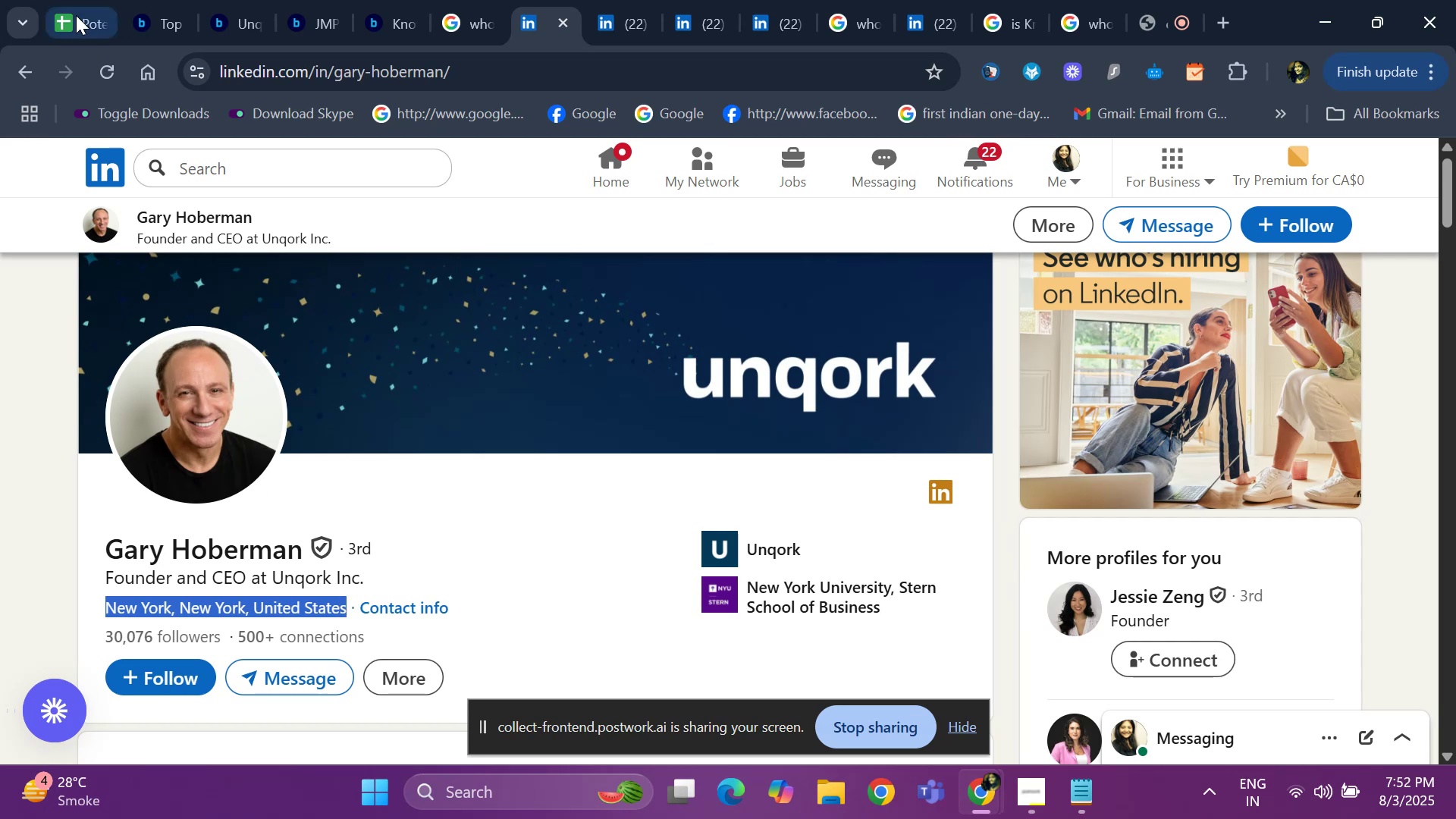 
left_click([77, 0])
 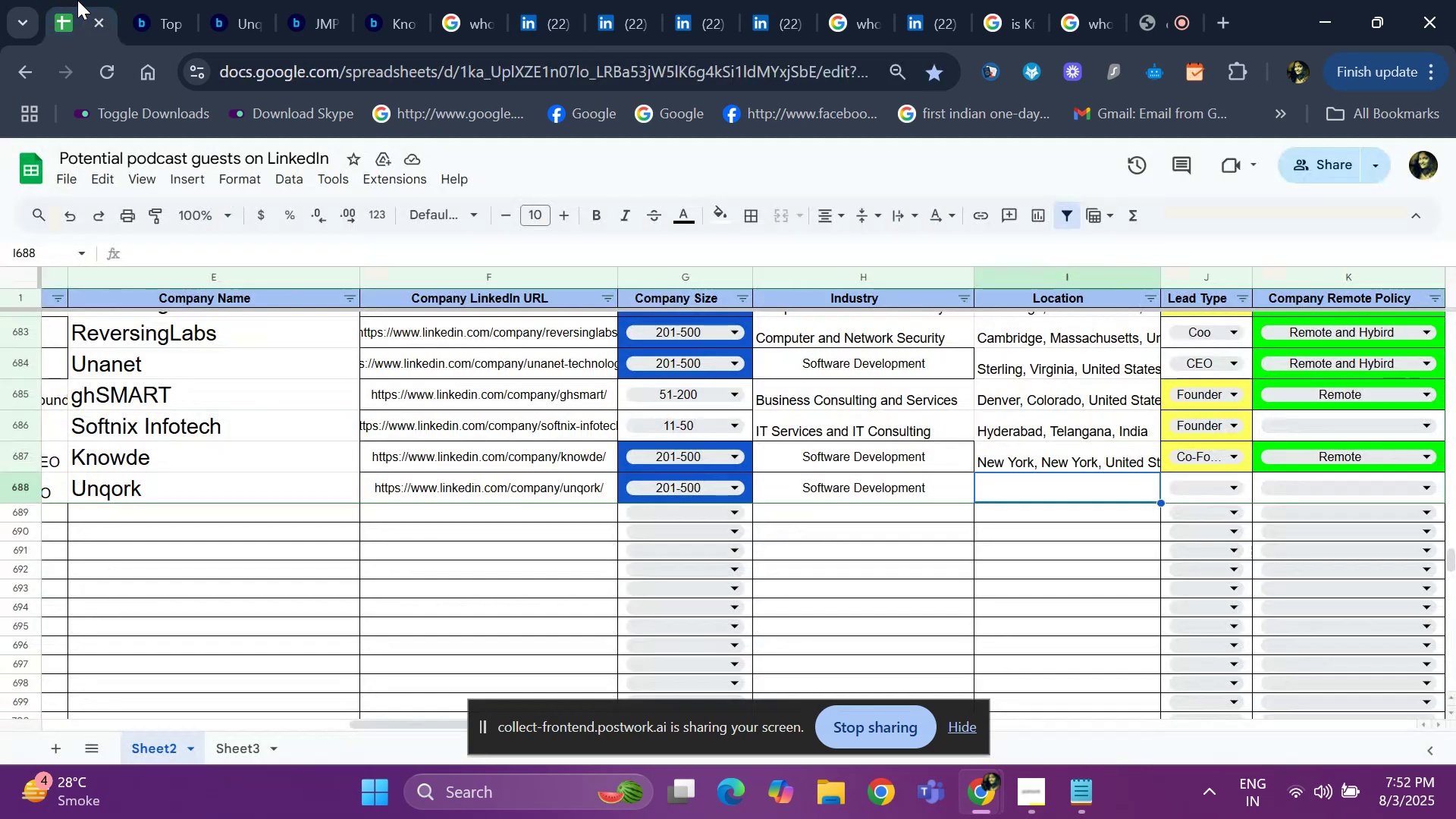 
key(Control+V)
 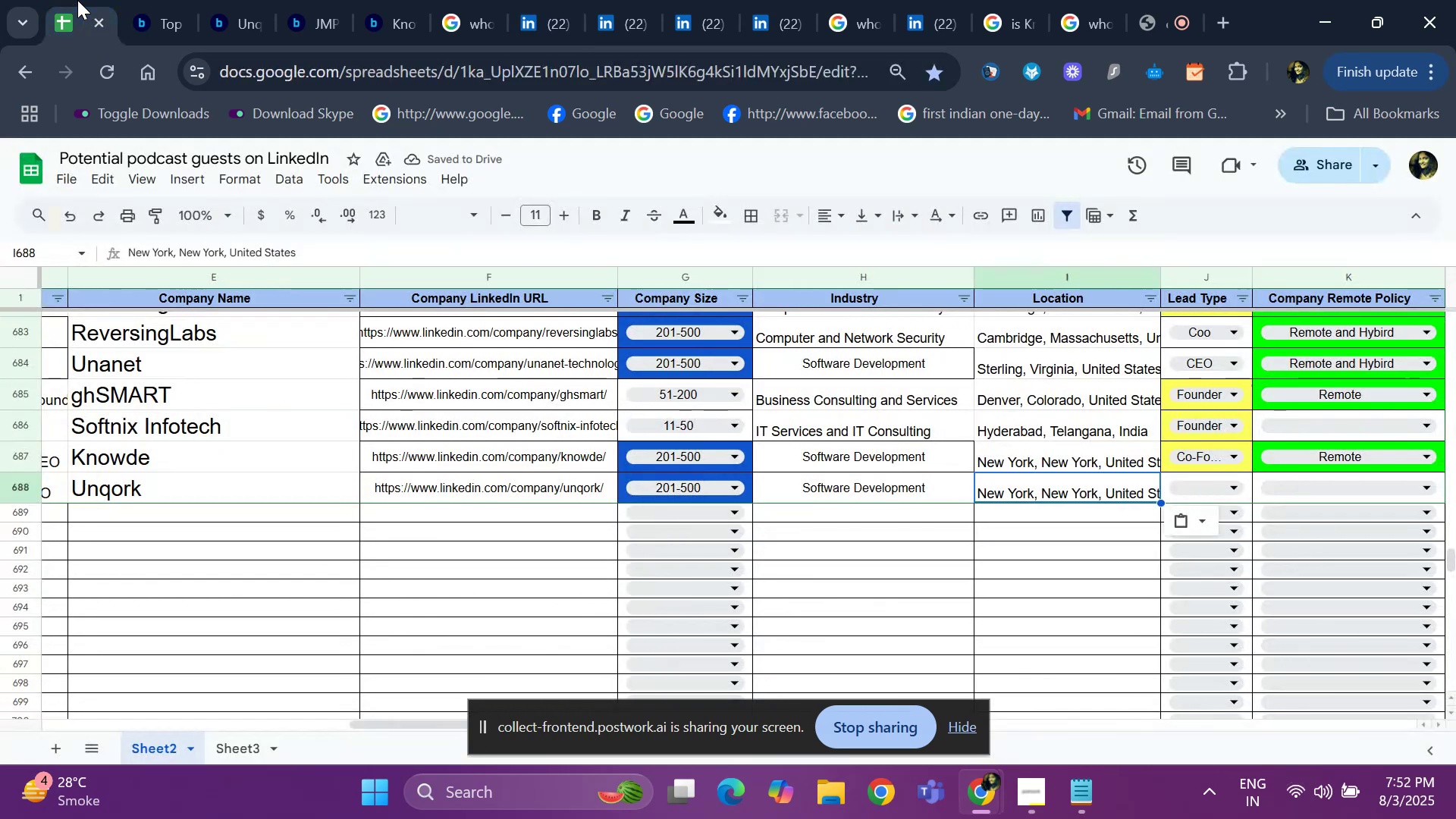 
wait(6.27)
 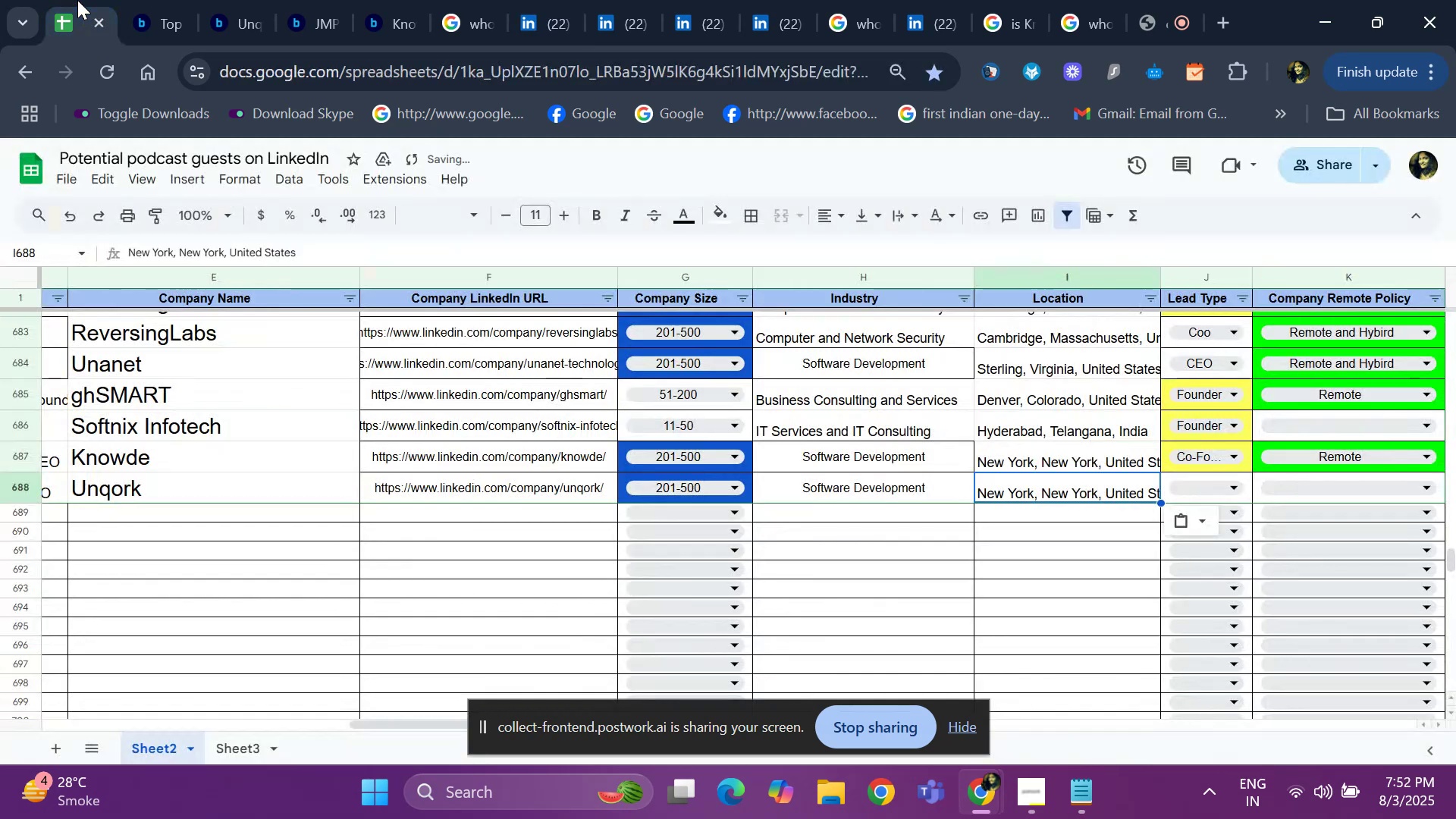 
key(ArrowLeft)
 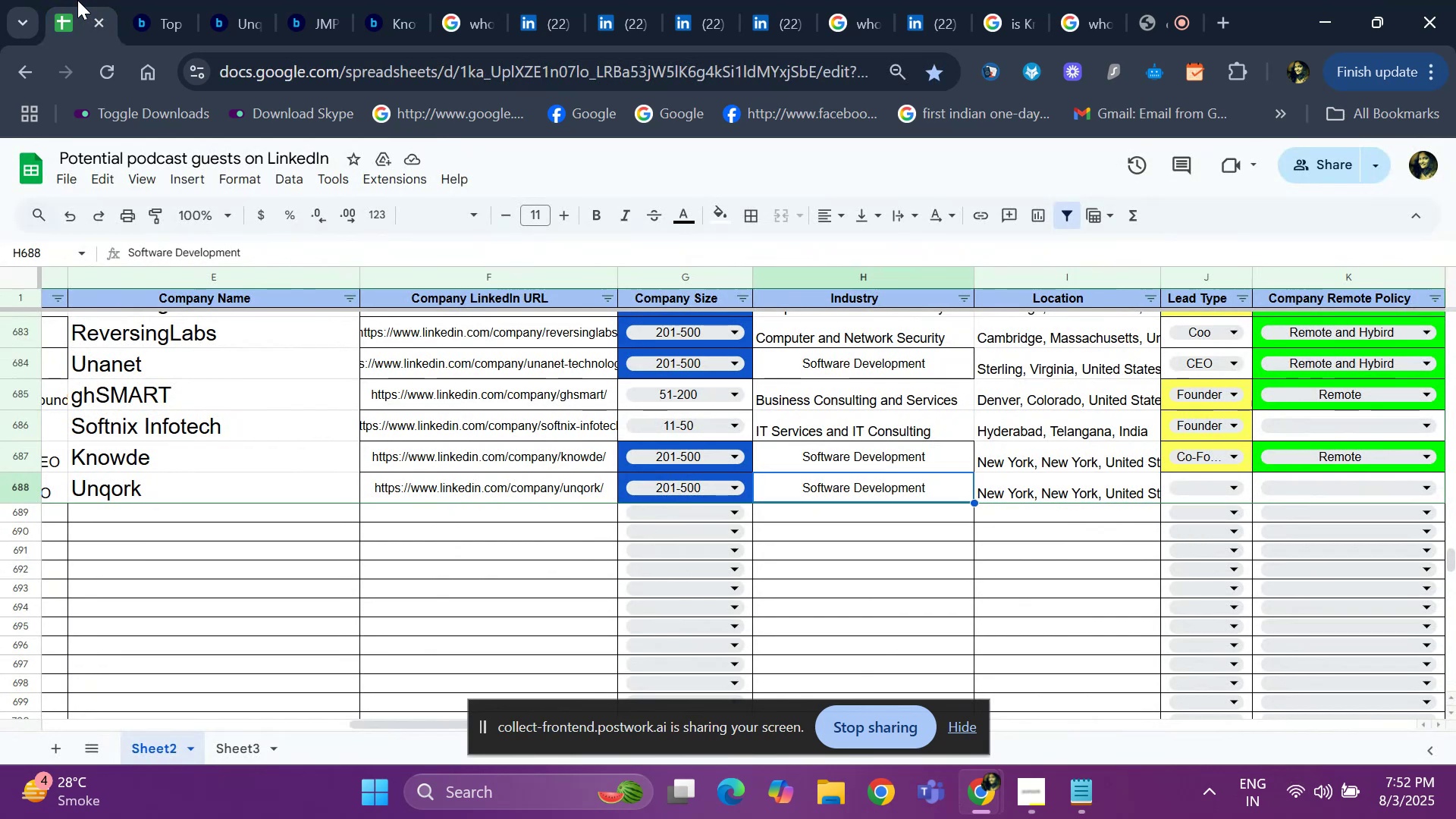 
key(ArrowLeft)
 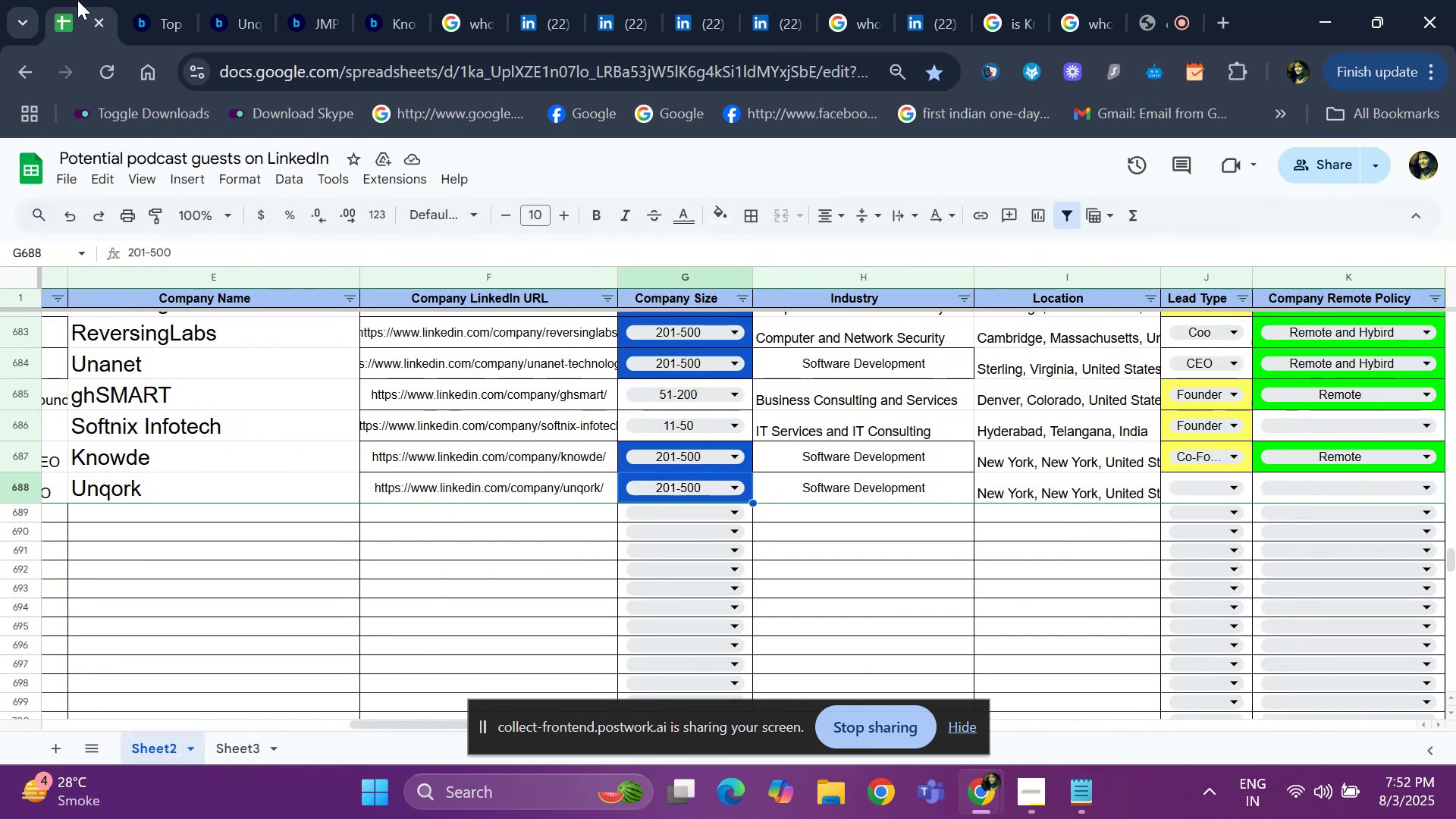 
key(ArrowLeft)
 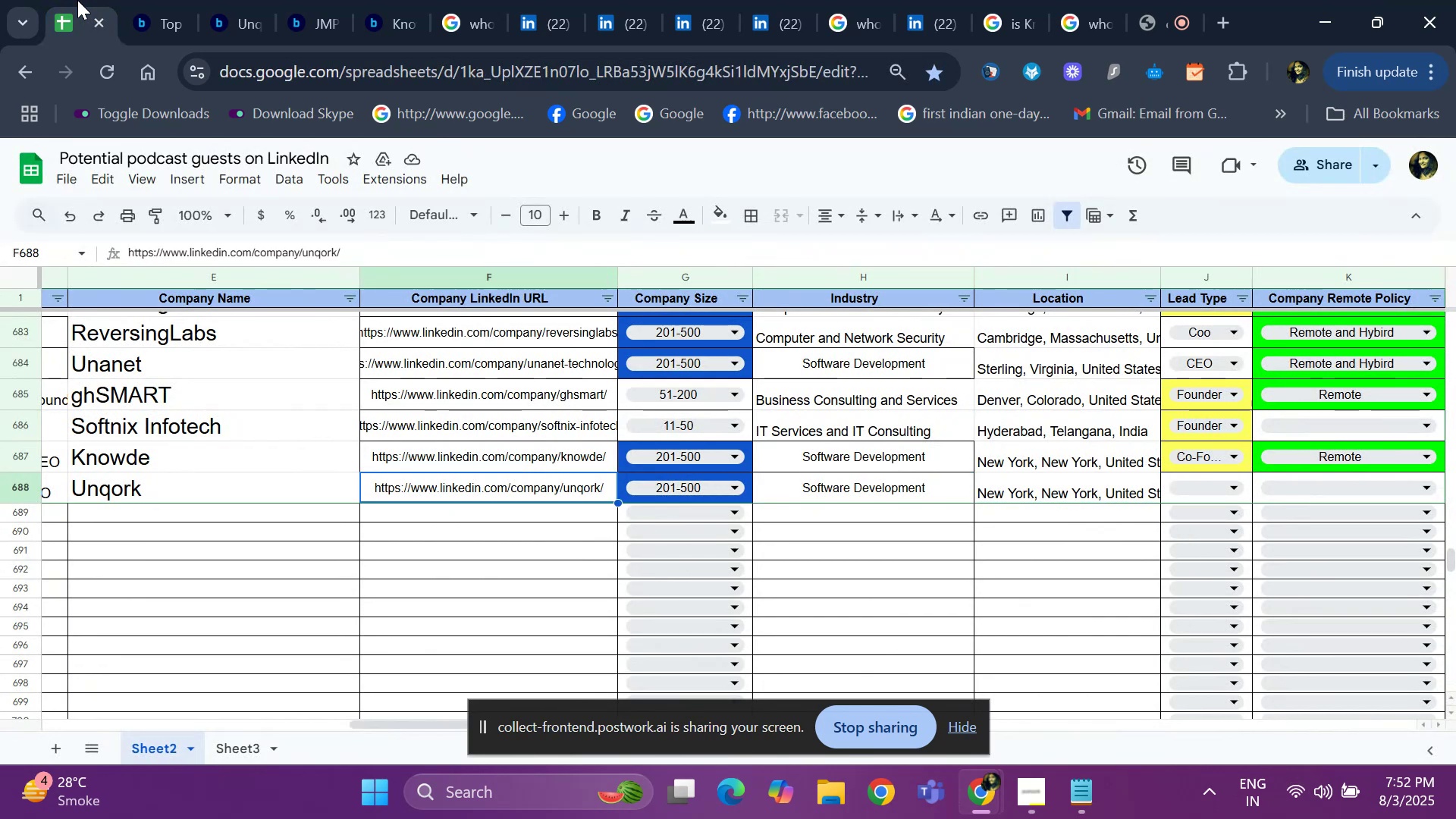 
key(ArrowLeft)
 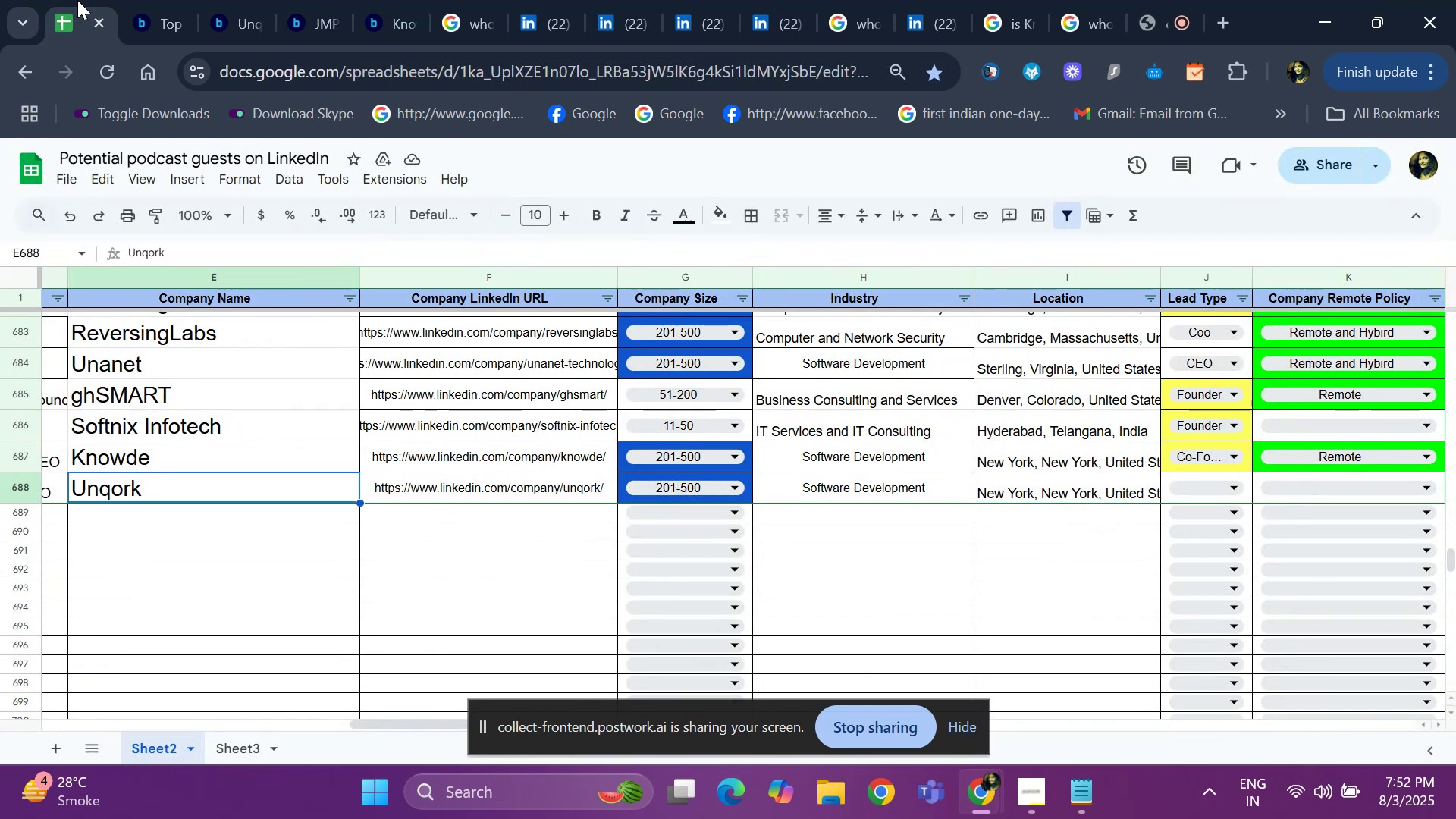 
key(ArrowLeft)
 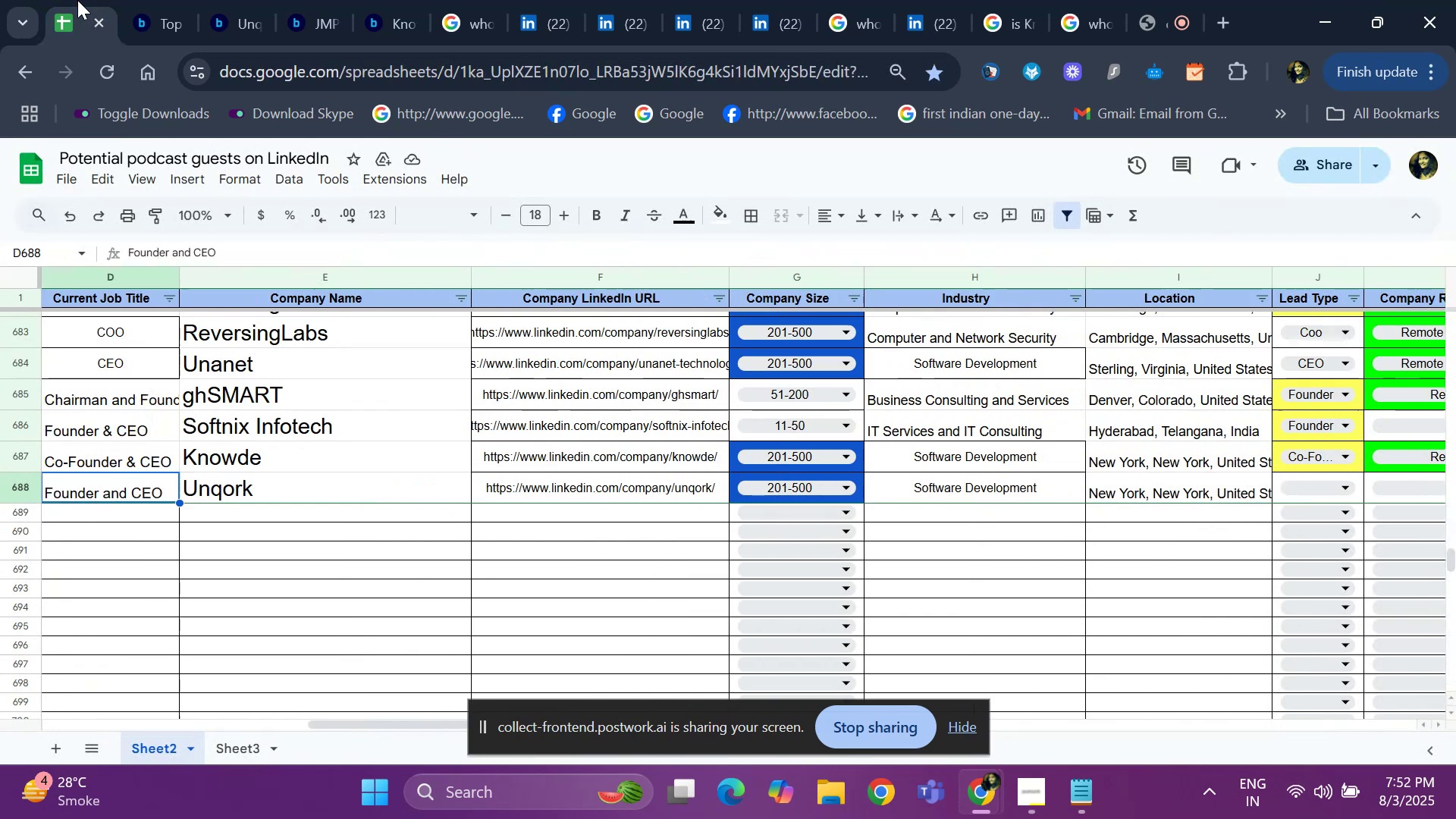 
key(ArrowLeft)
 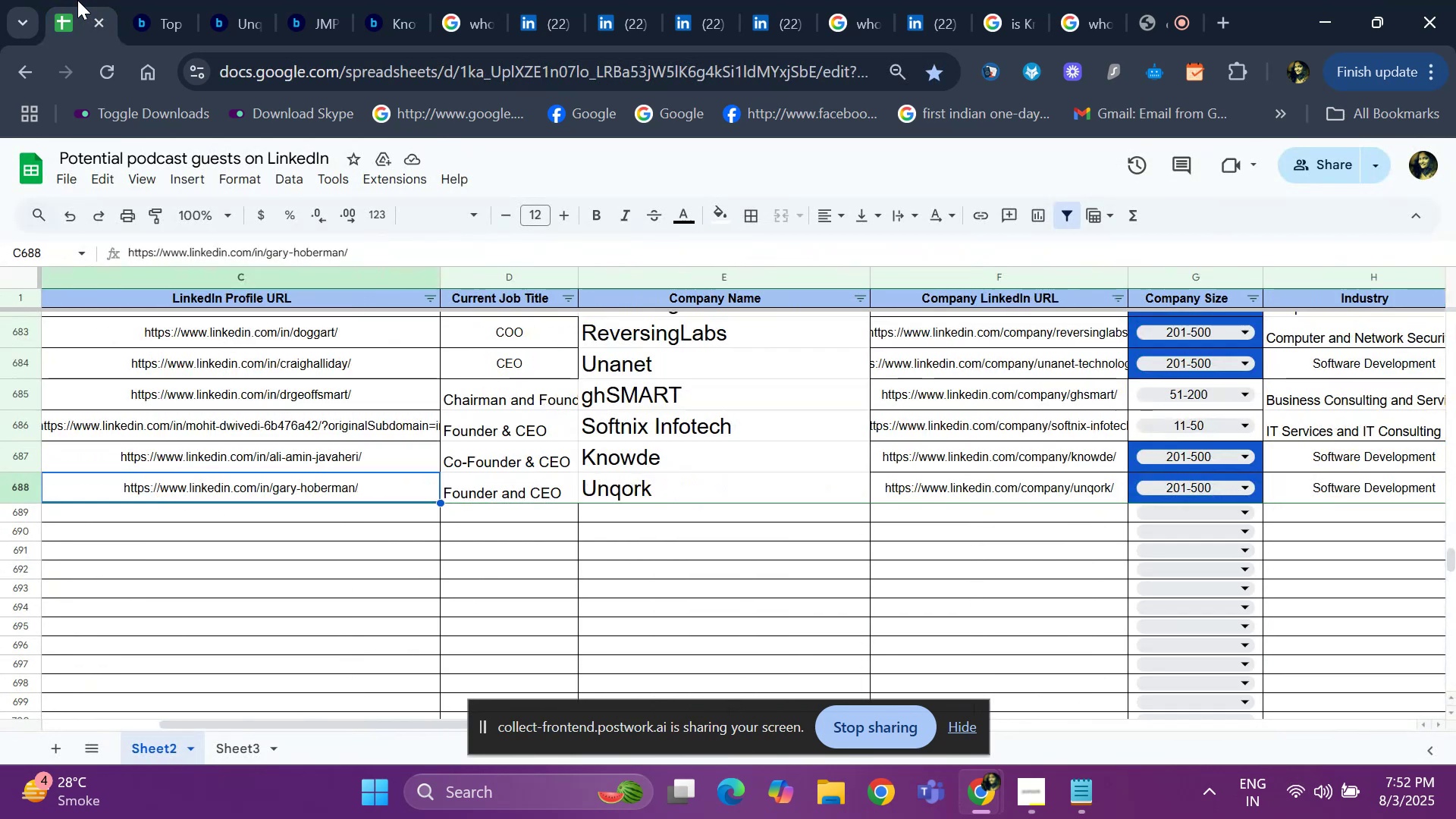 
key(ArrowLeft)
 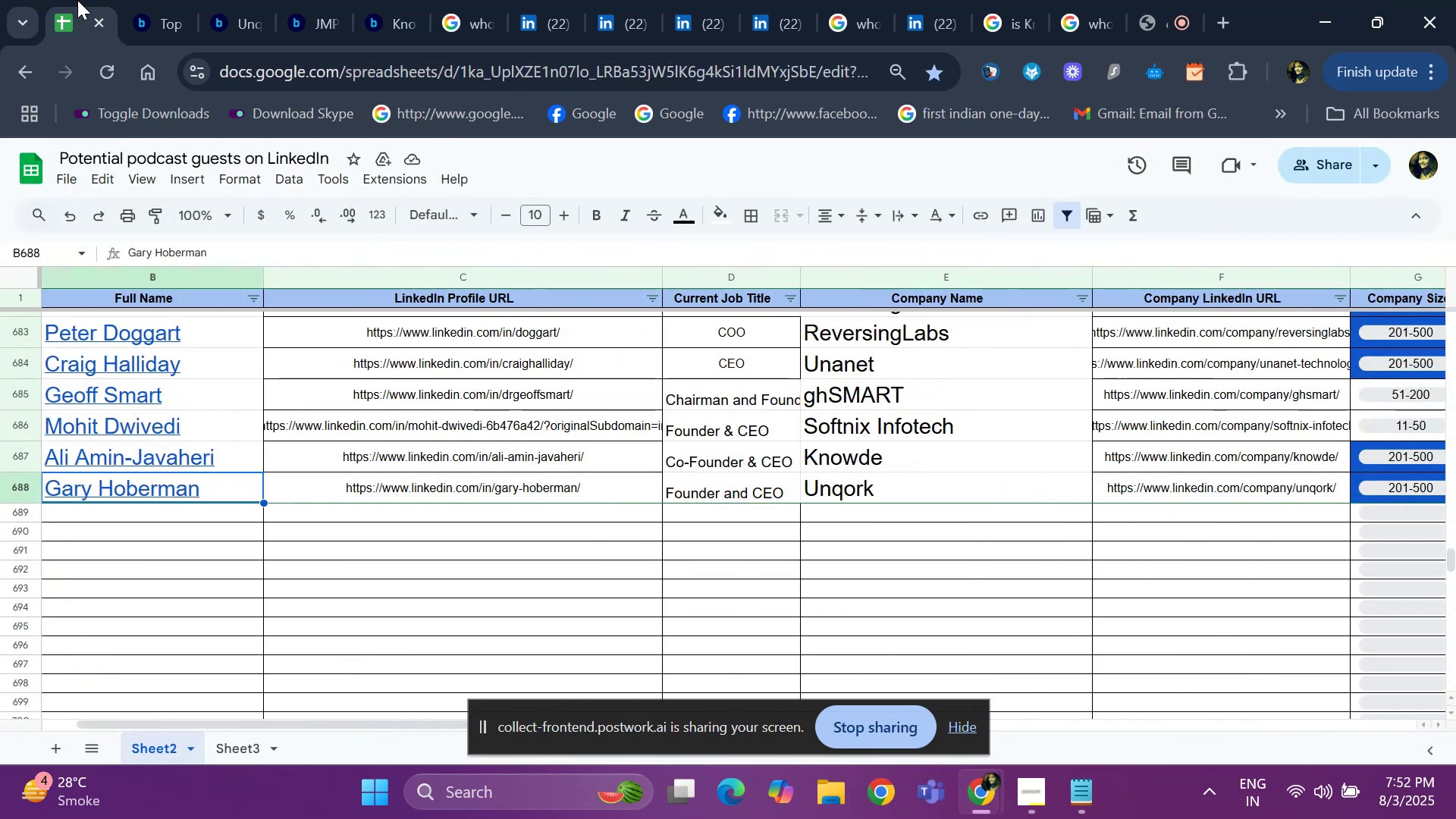 
key(ArrowLeft)
 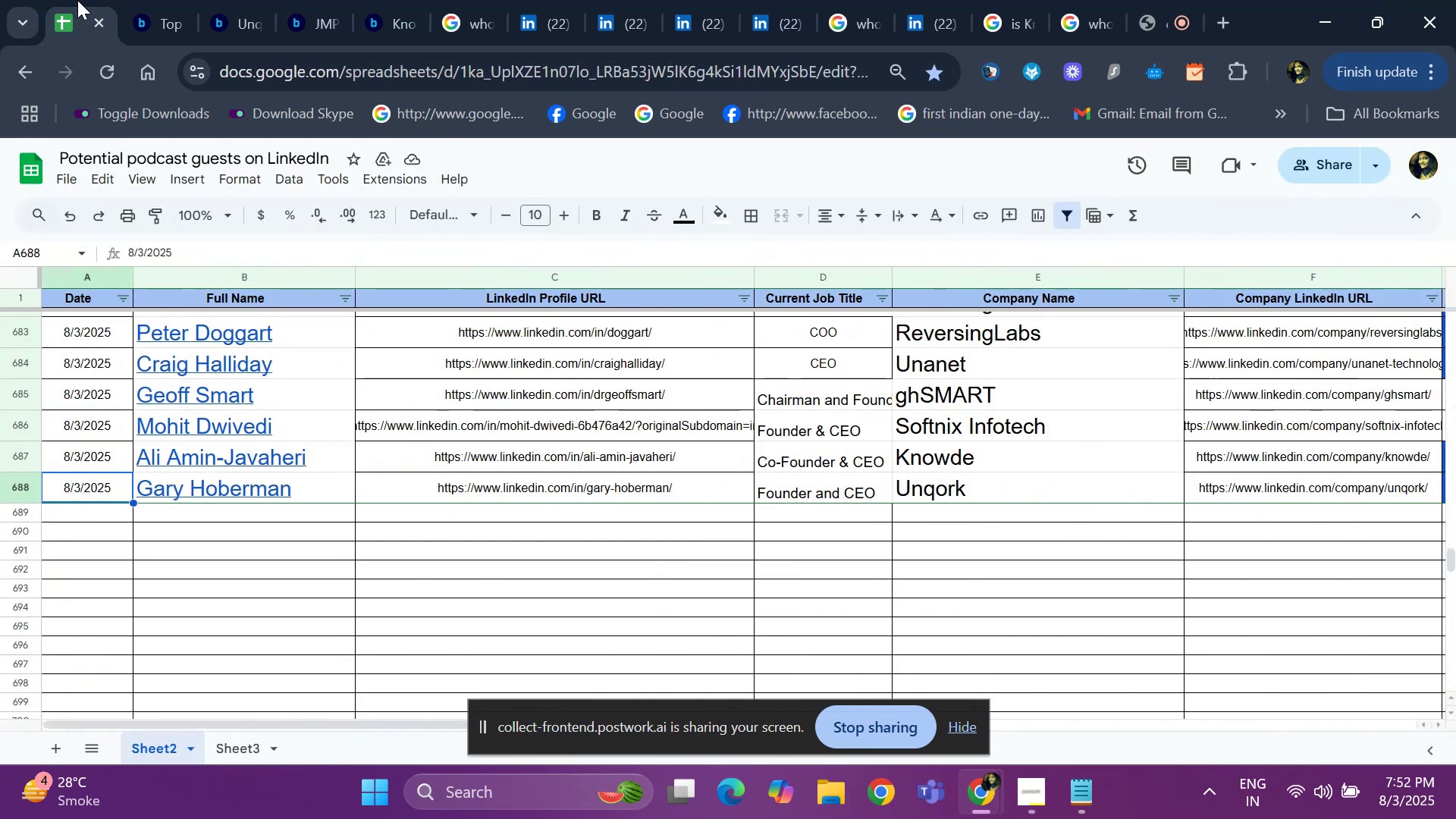 
hold_key(key=ArrowRight, duration=0.74)
 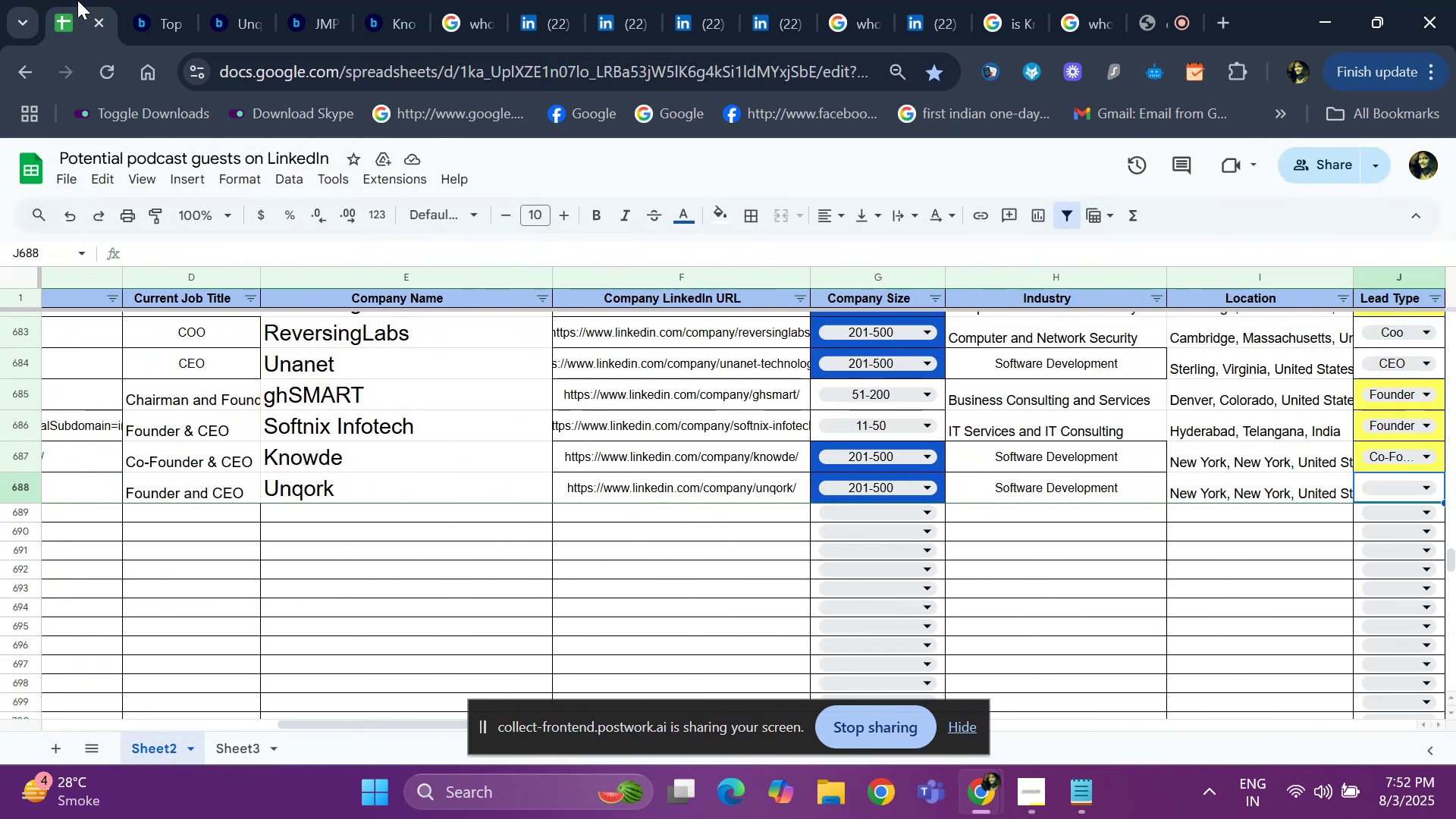 
key(ArrowRight)
 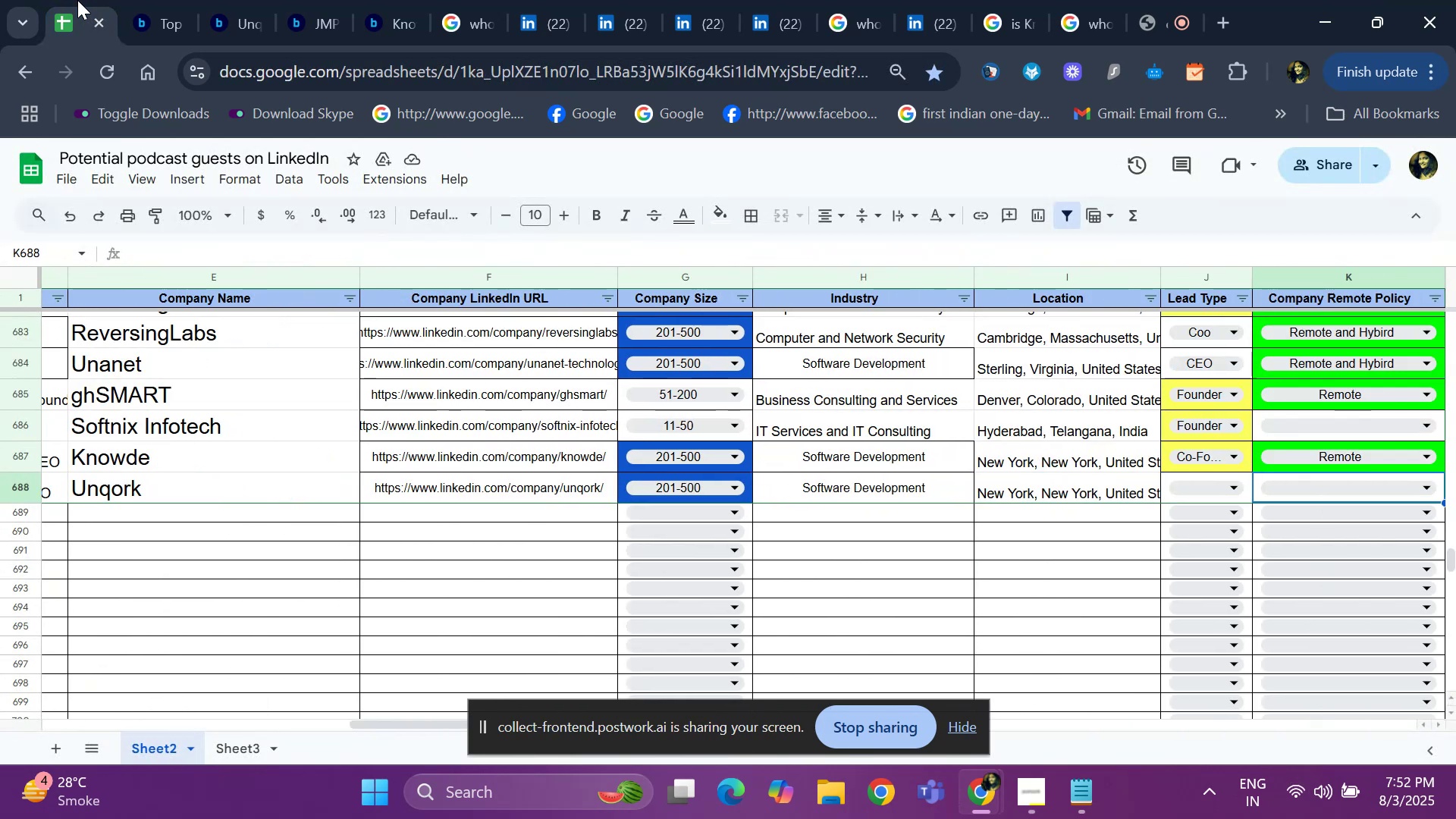 
key(ArrowRight)
 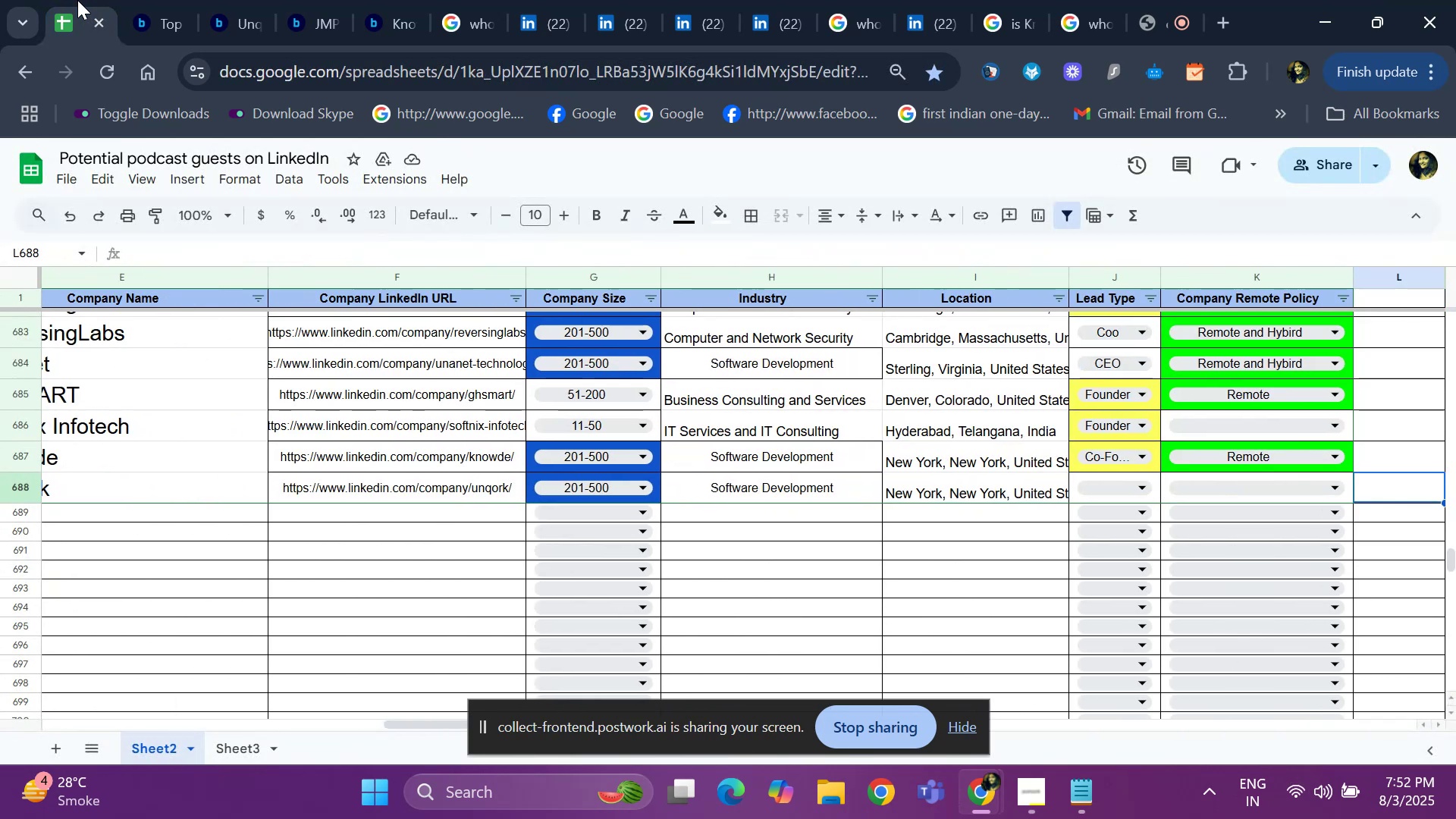 
key(ArrowLeft)
 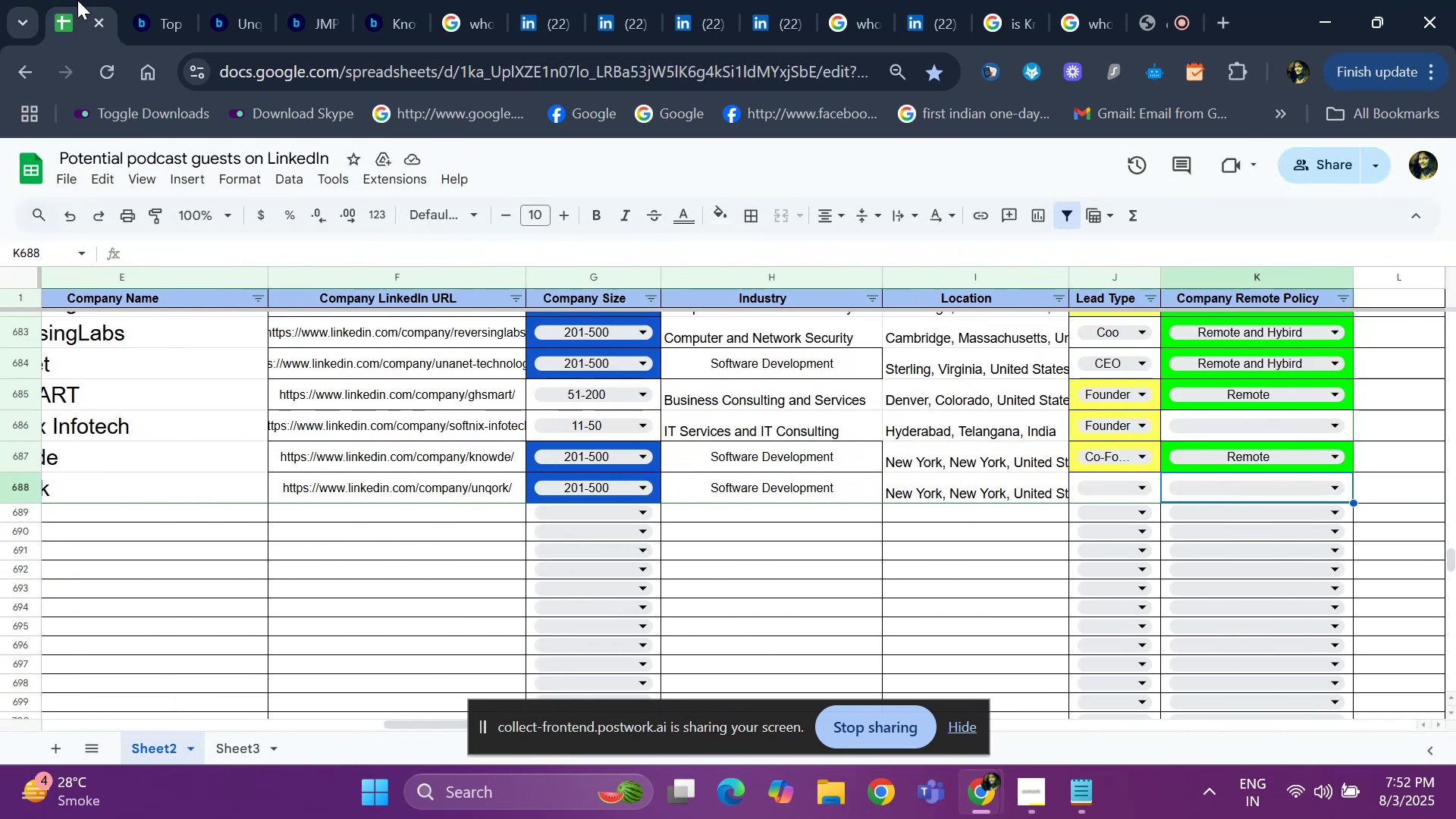 
key(ArrowLeft)
 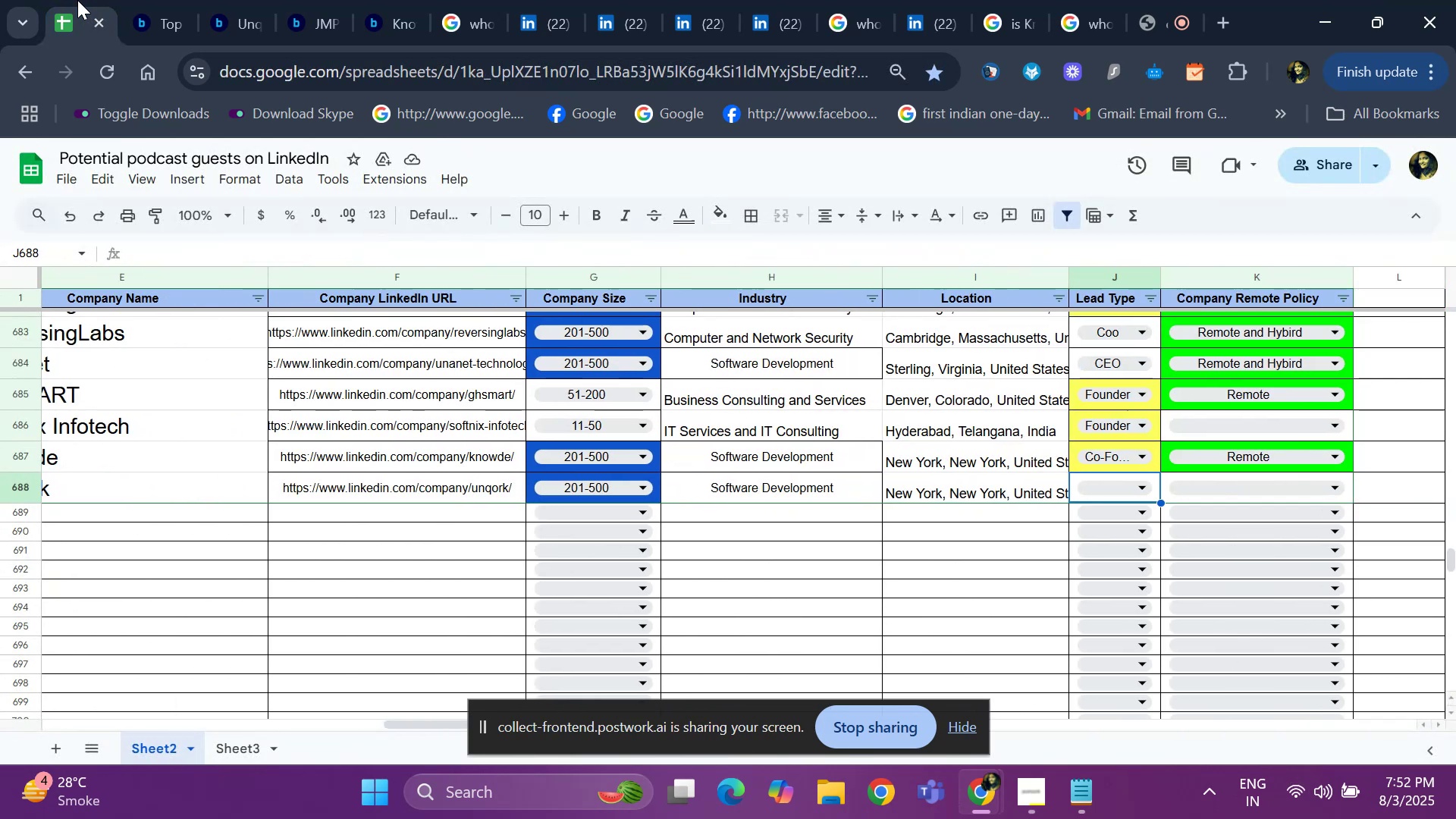 
hold_key(key=ArrowLeft, duration=0.69)
 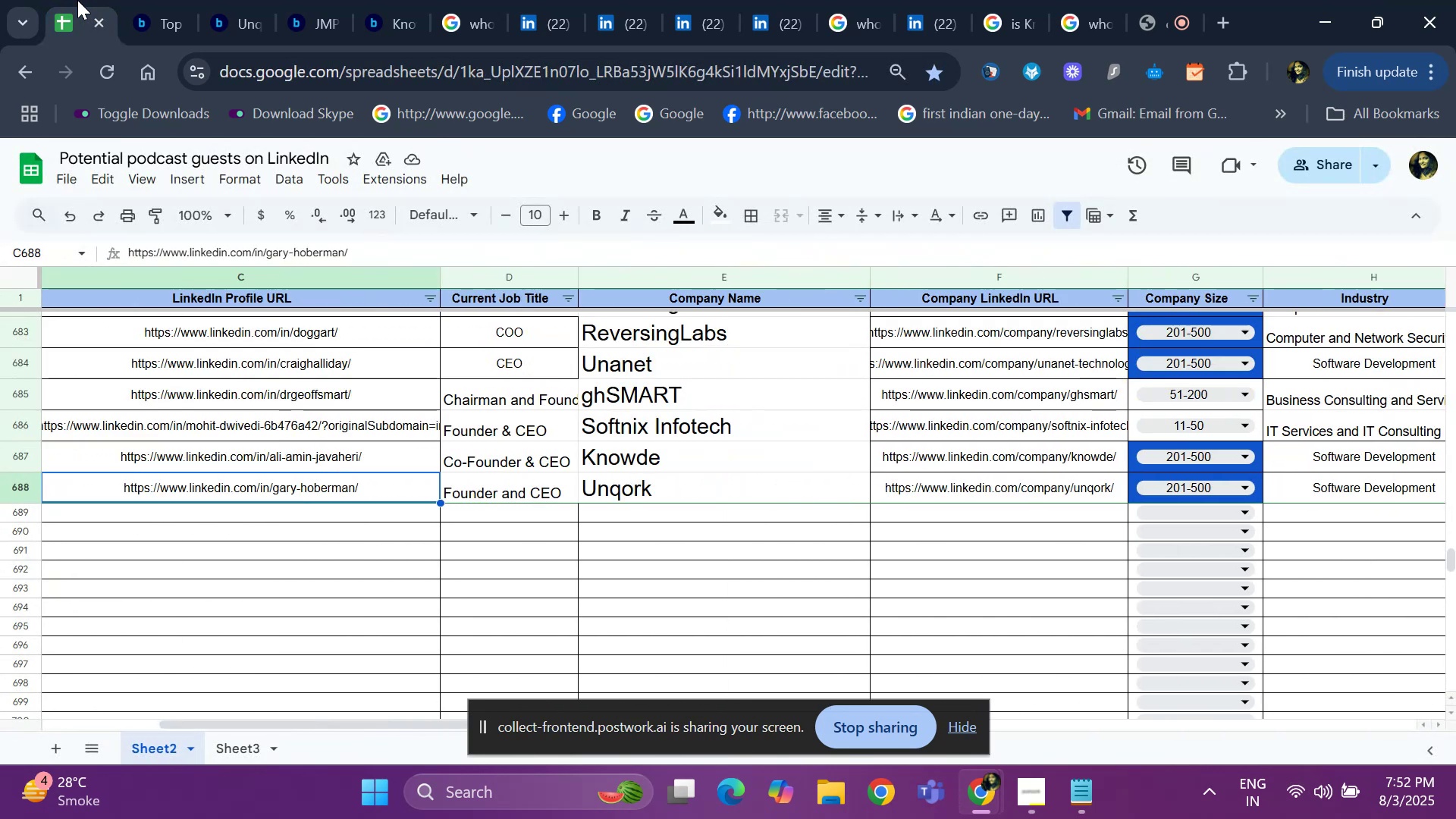 
key(ArrowRight)
 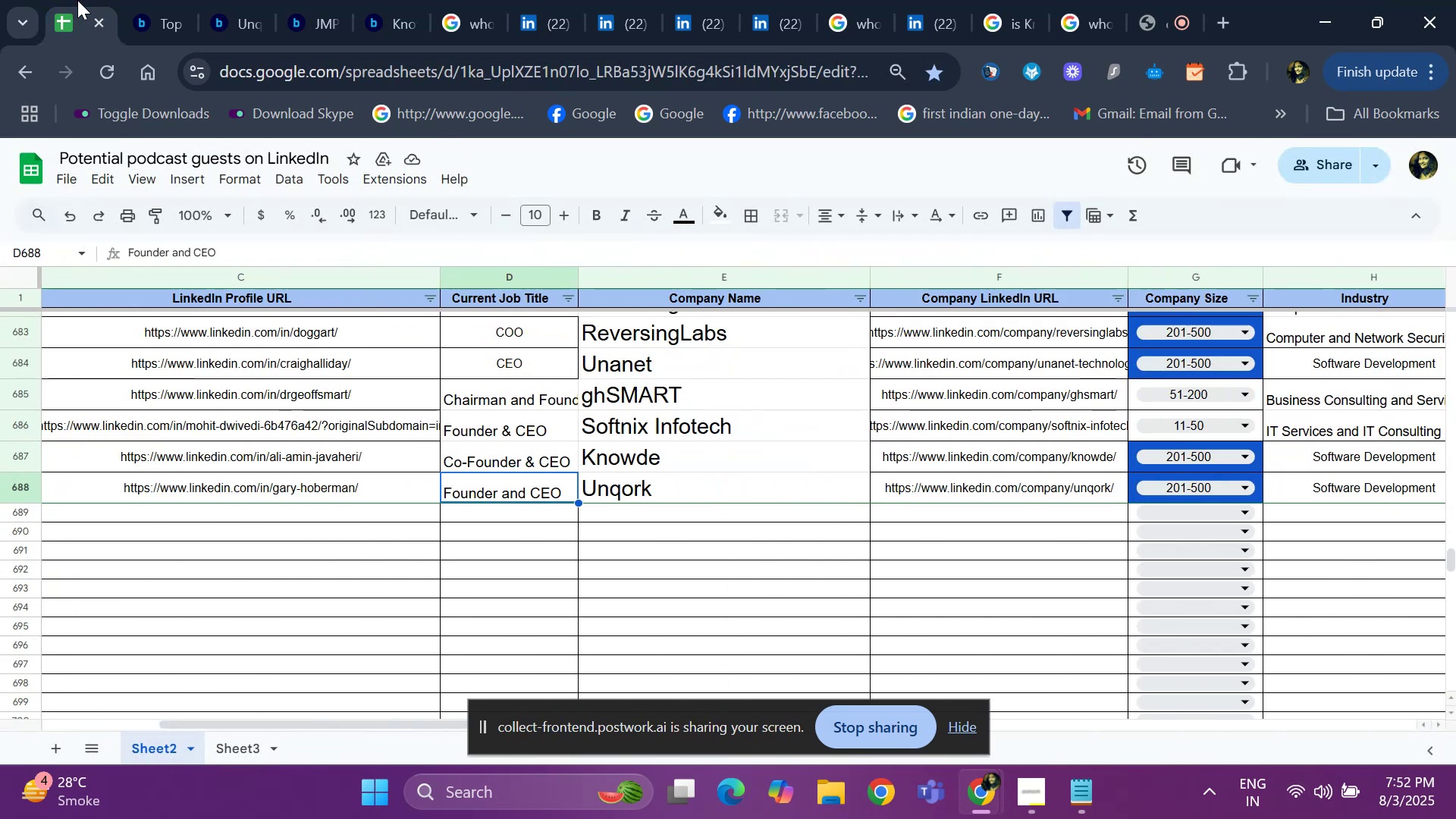 
key(ArrowRight)
 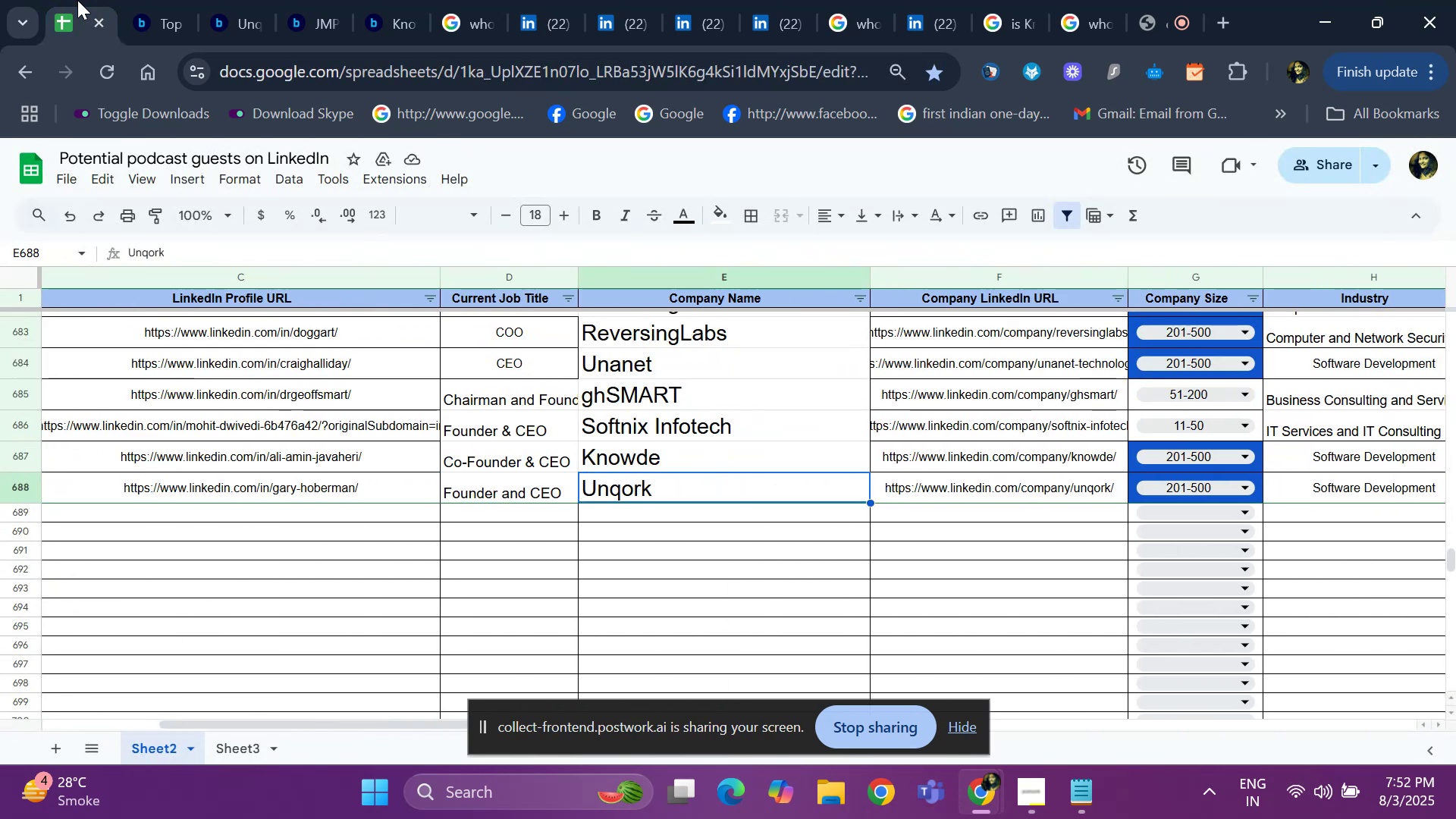 
key(ArrowRight)
 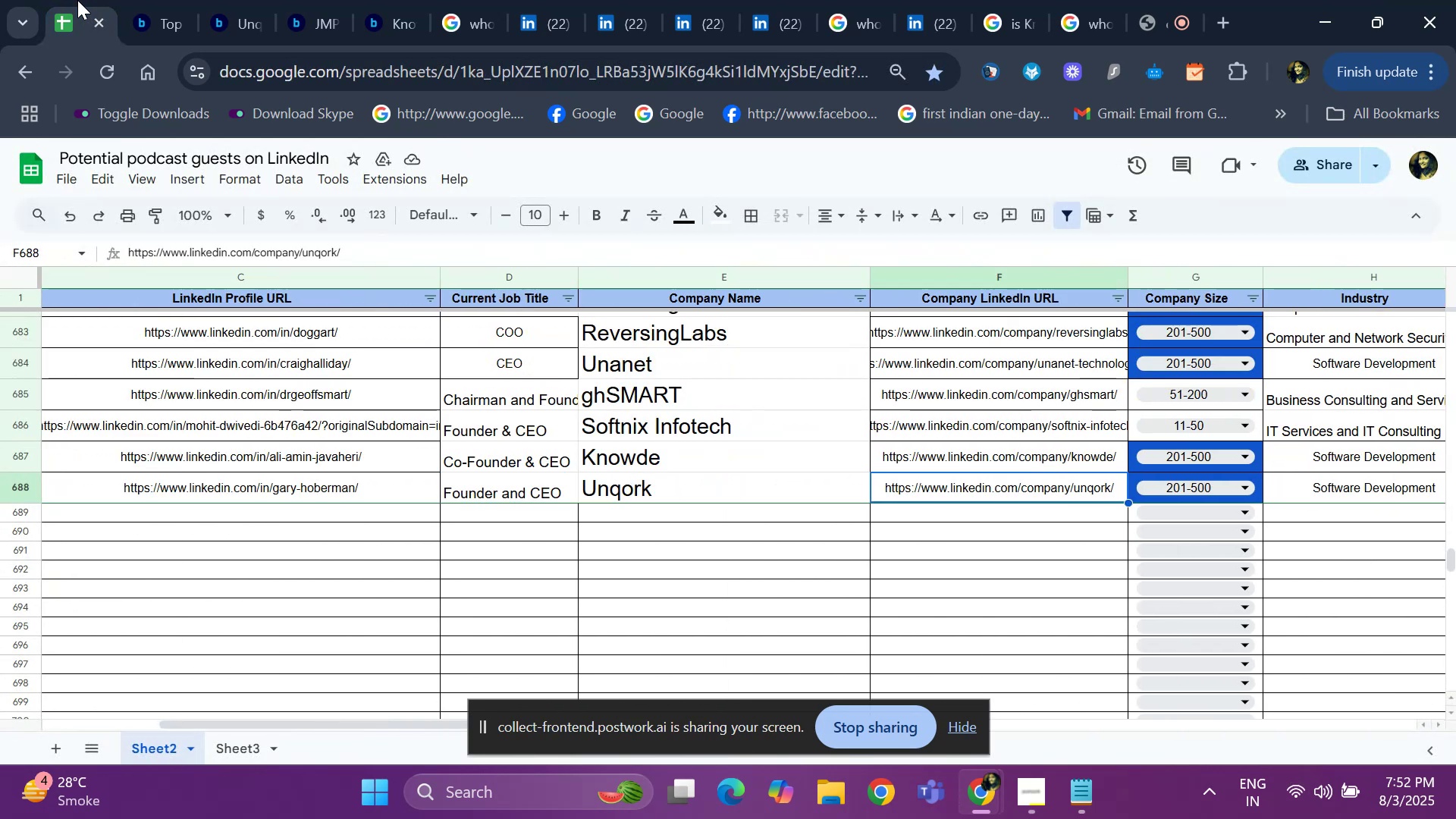 
key(ArrowRight)
 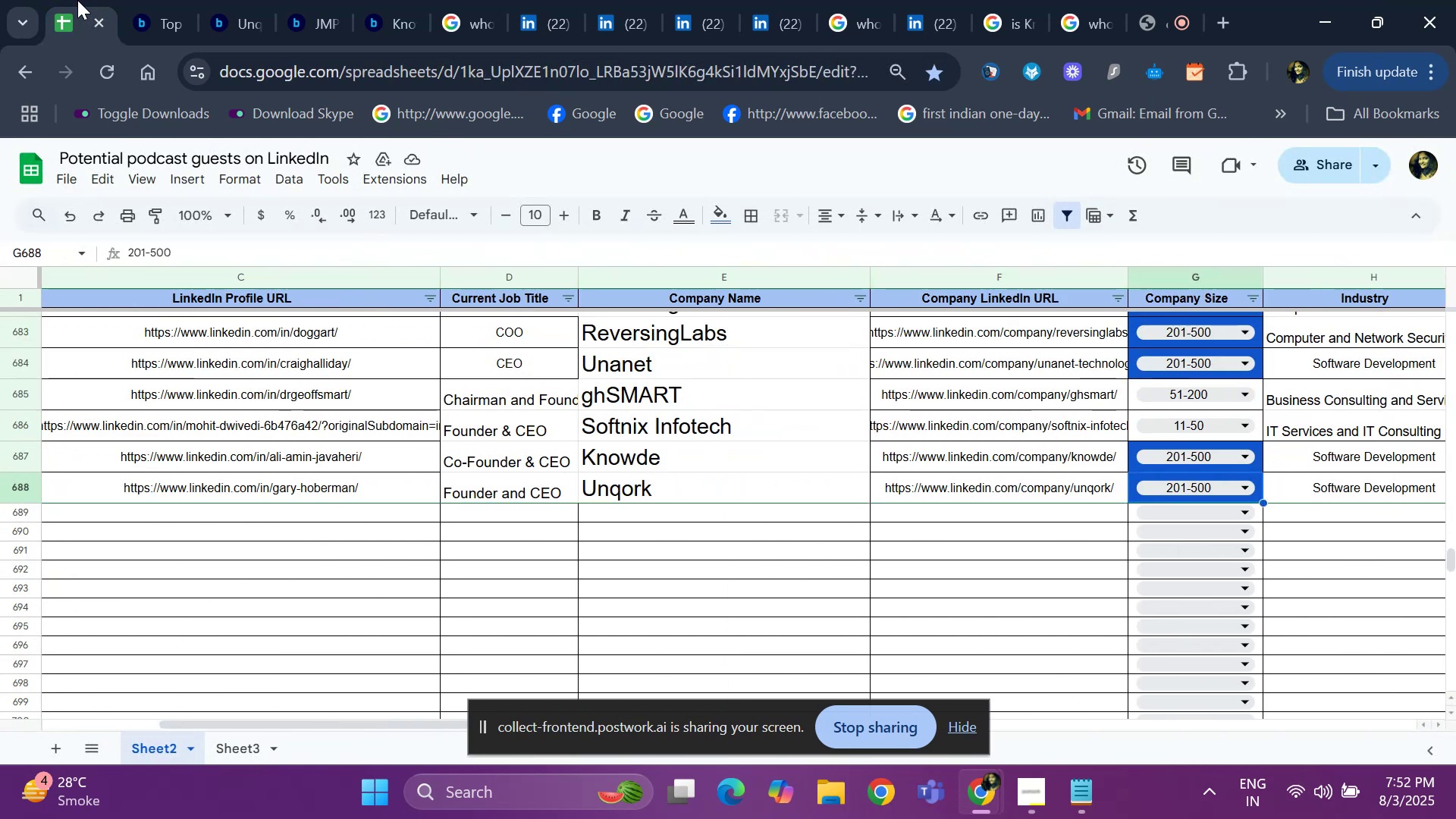 
key(ArrowRight)
 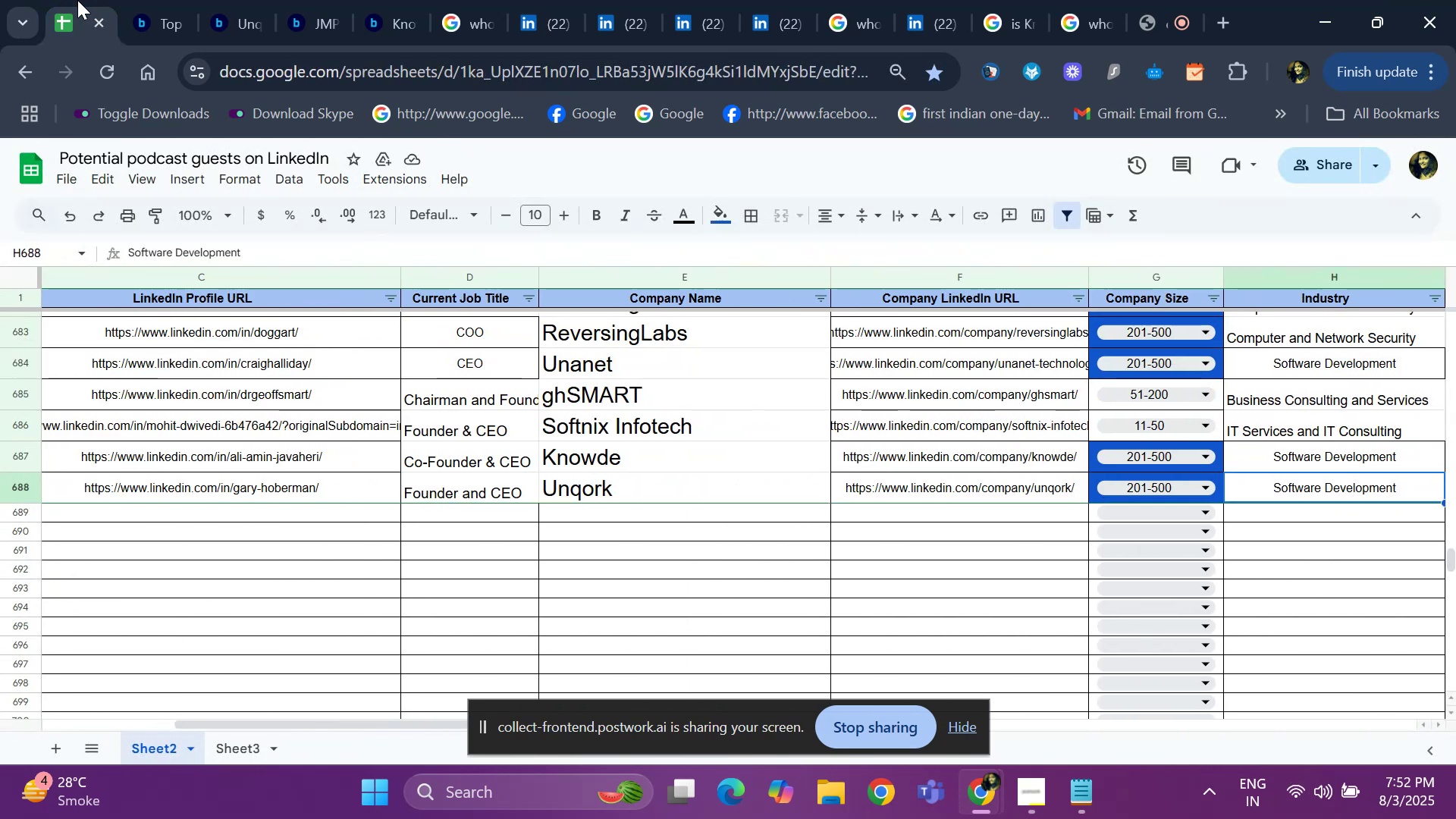 
key(ArrowRight)
 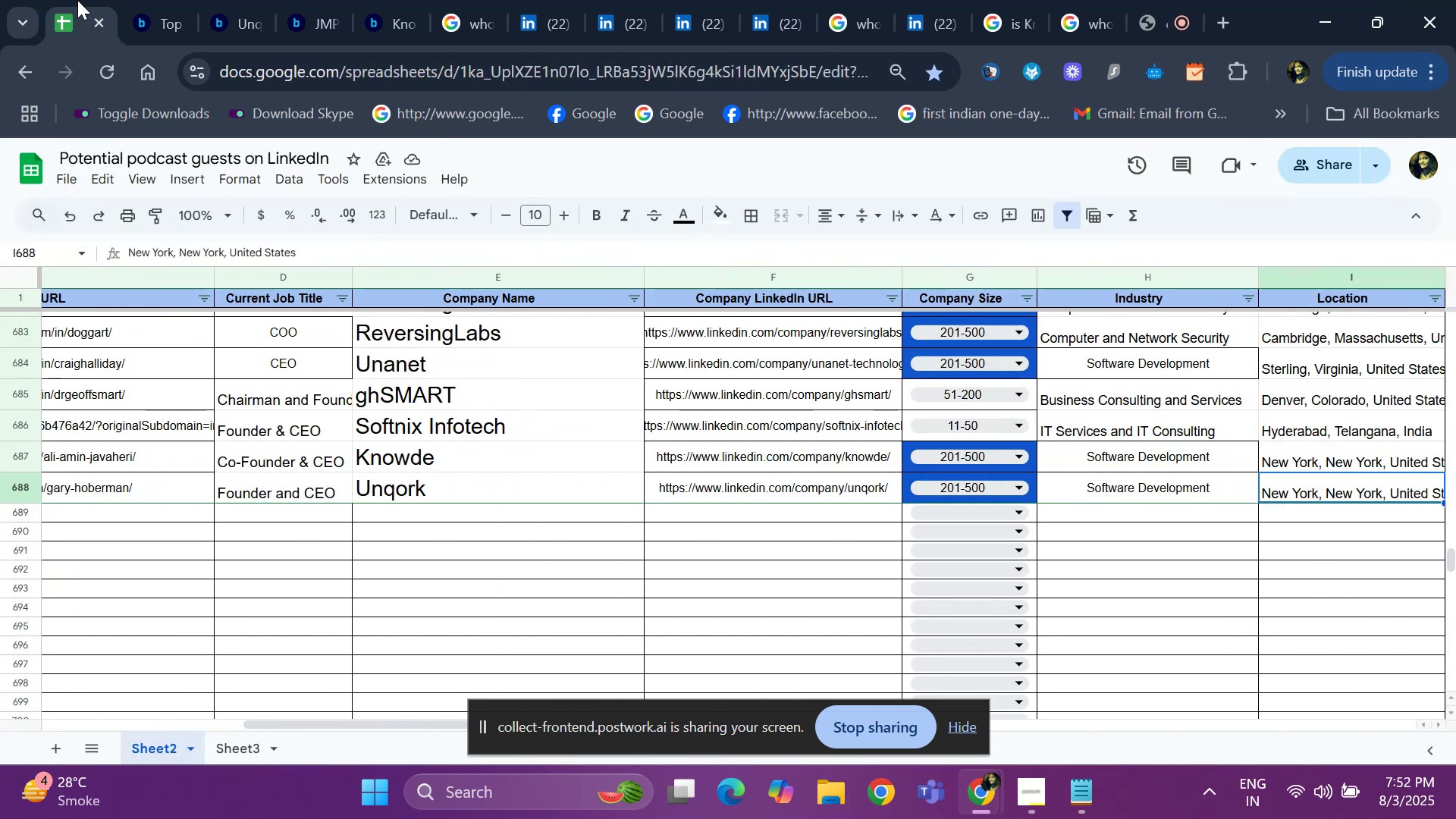 
key(ArrowRight)
 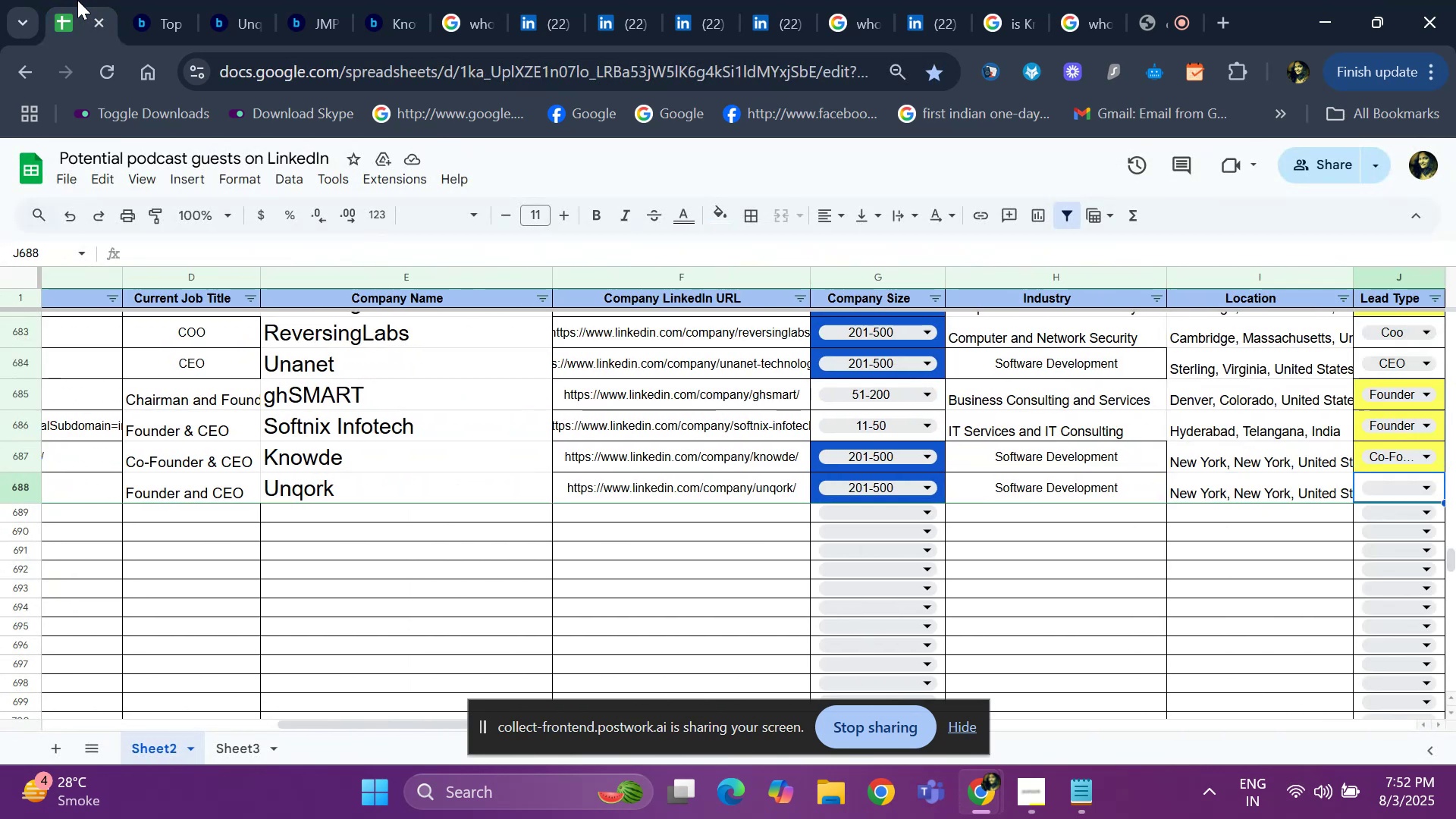 
key(ArrowRight)
 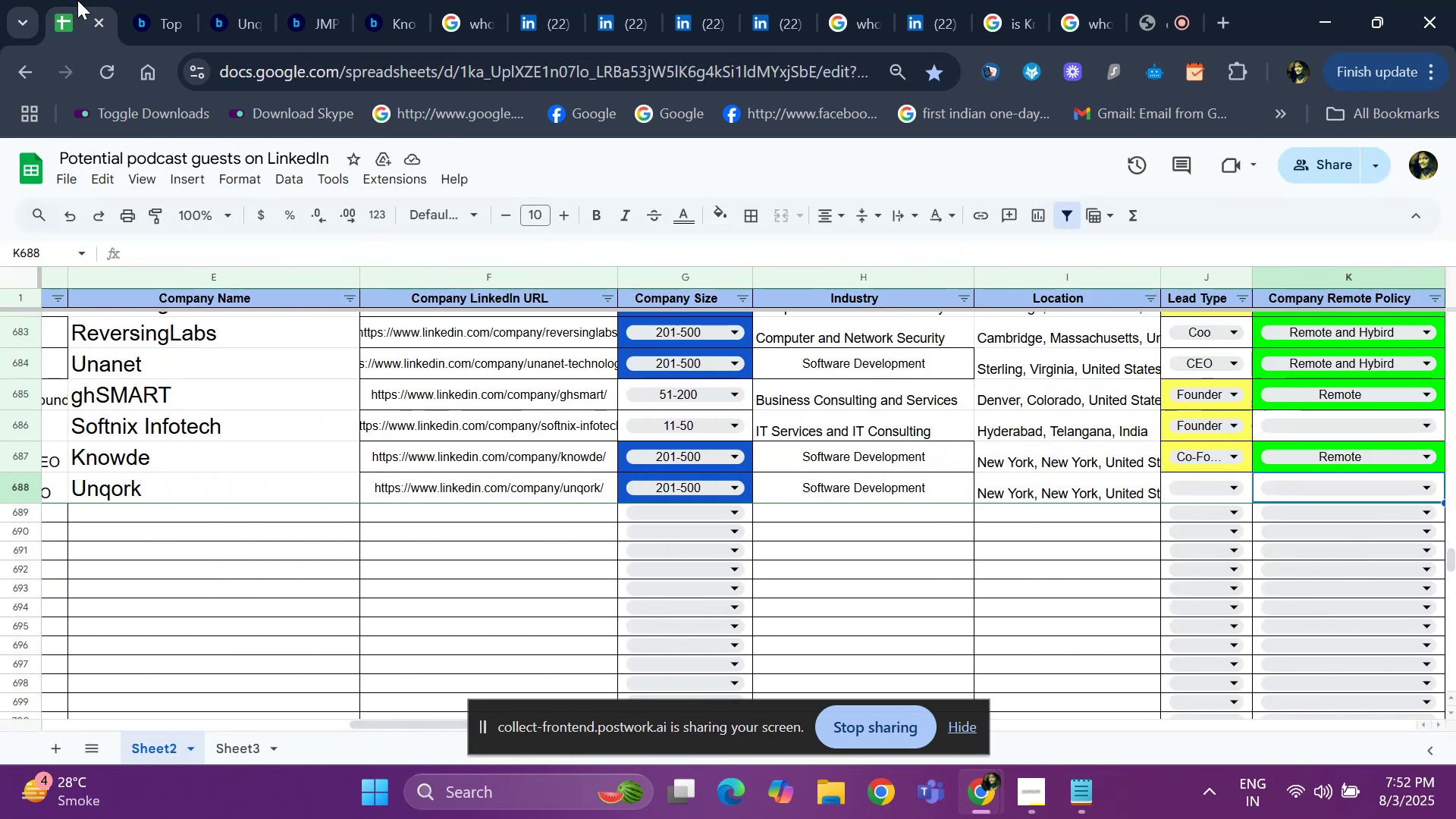 
key(ArrowRight)
 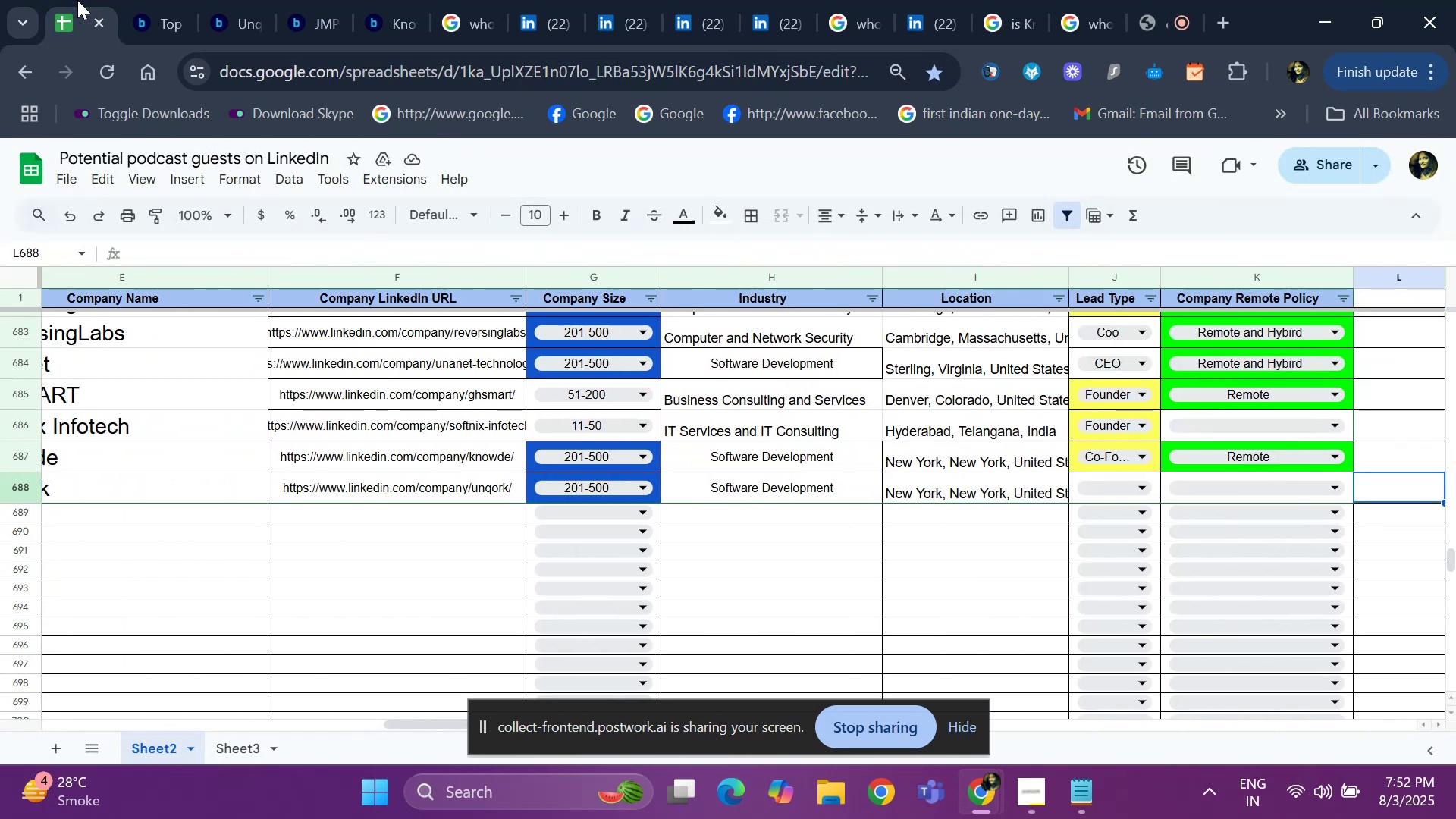 
key(ArrowLeft)
 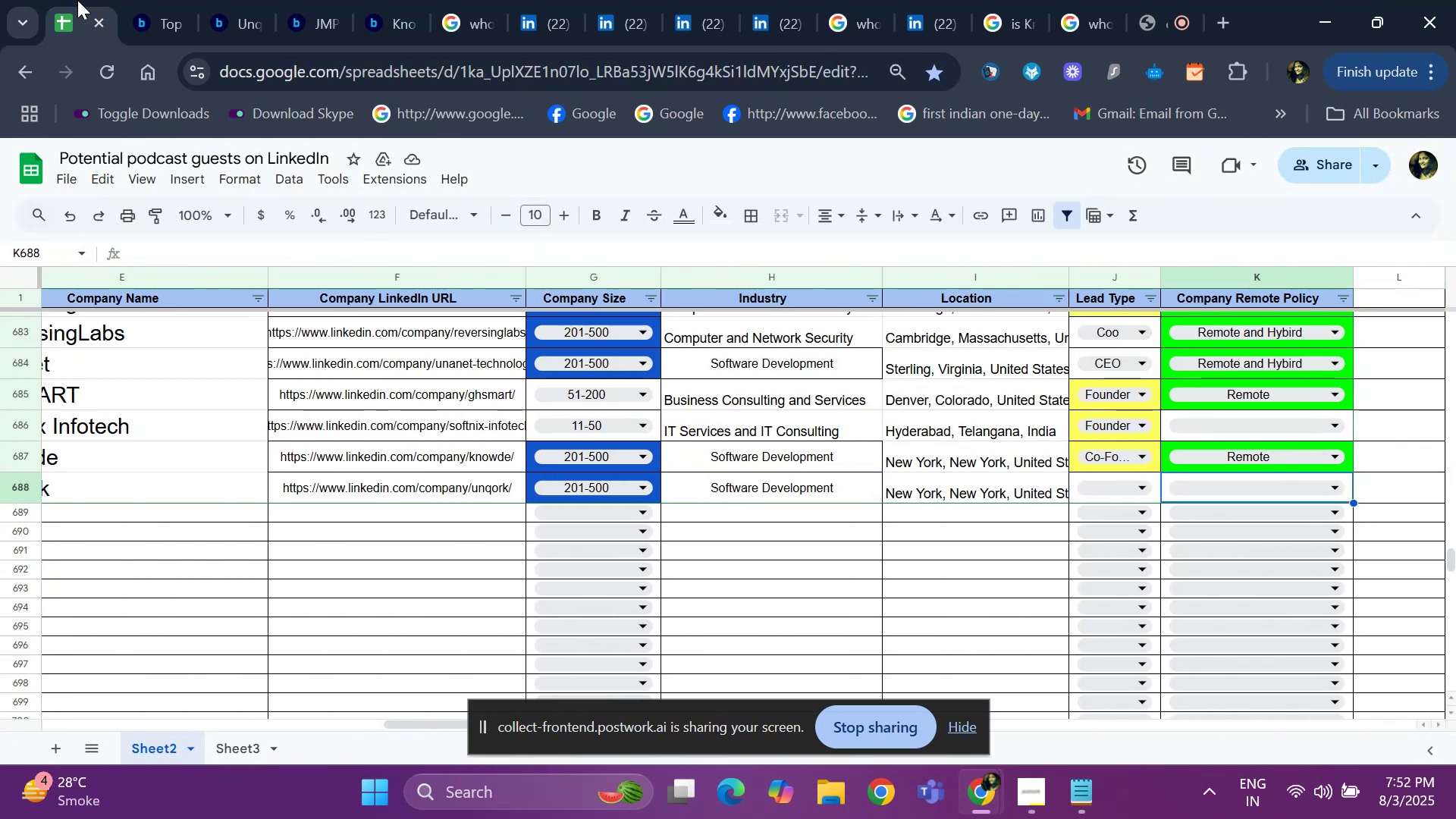 
key(ArrowLeft)
 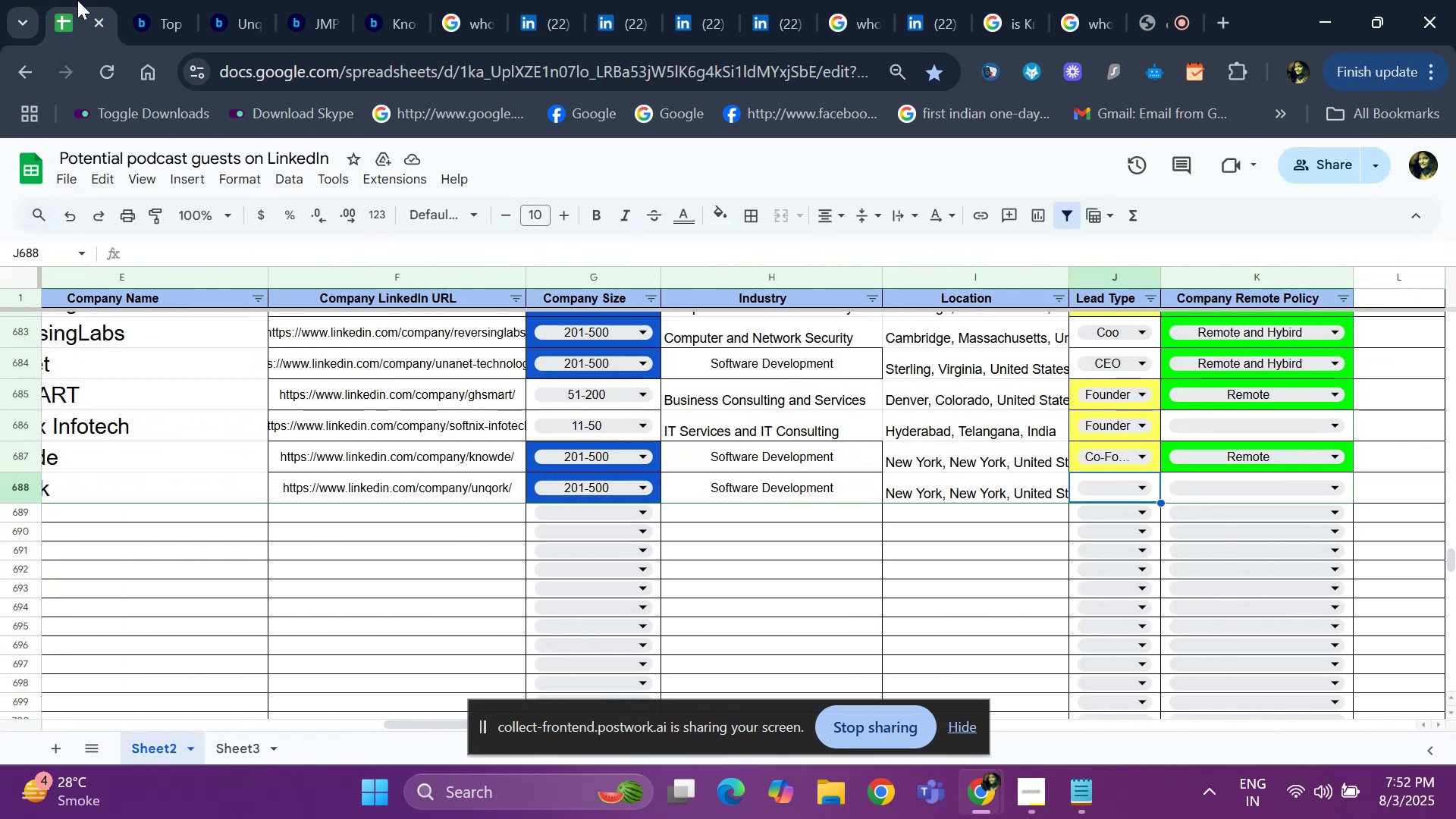 
hold_key(key=ArrowLeft, duration=0.7)
 